 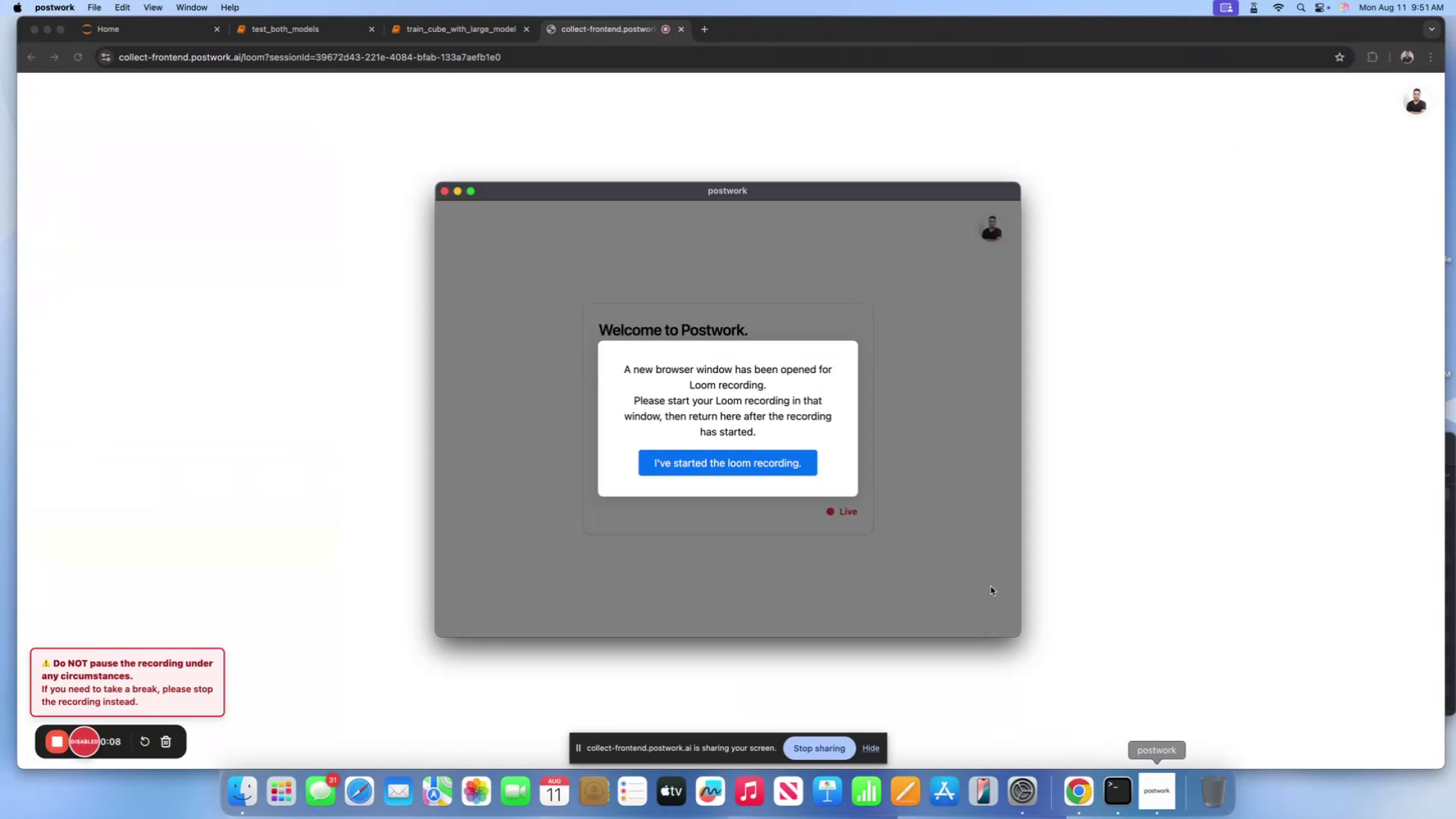 
left_click([731, 458])
 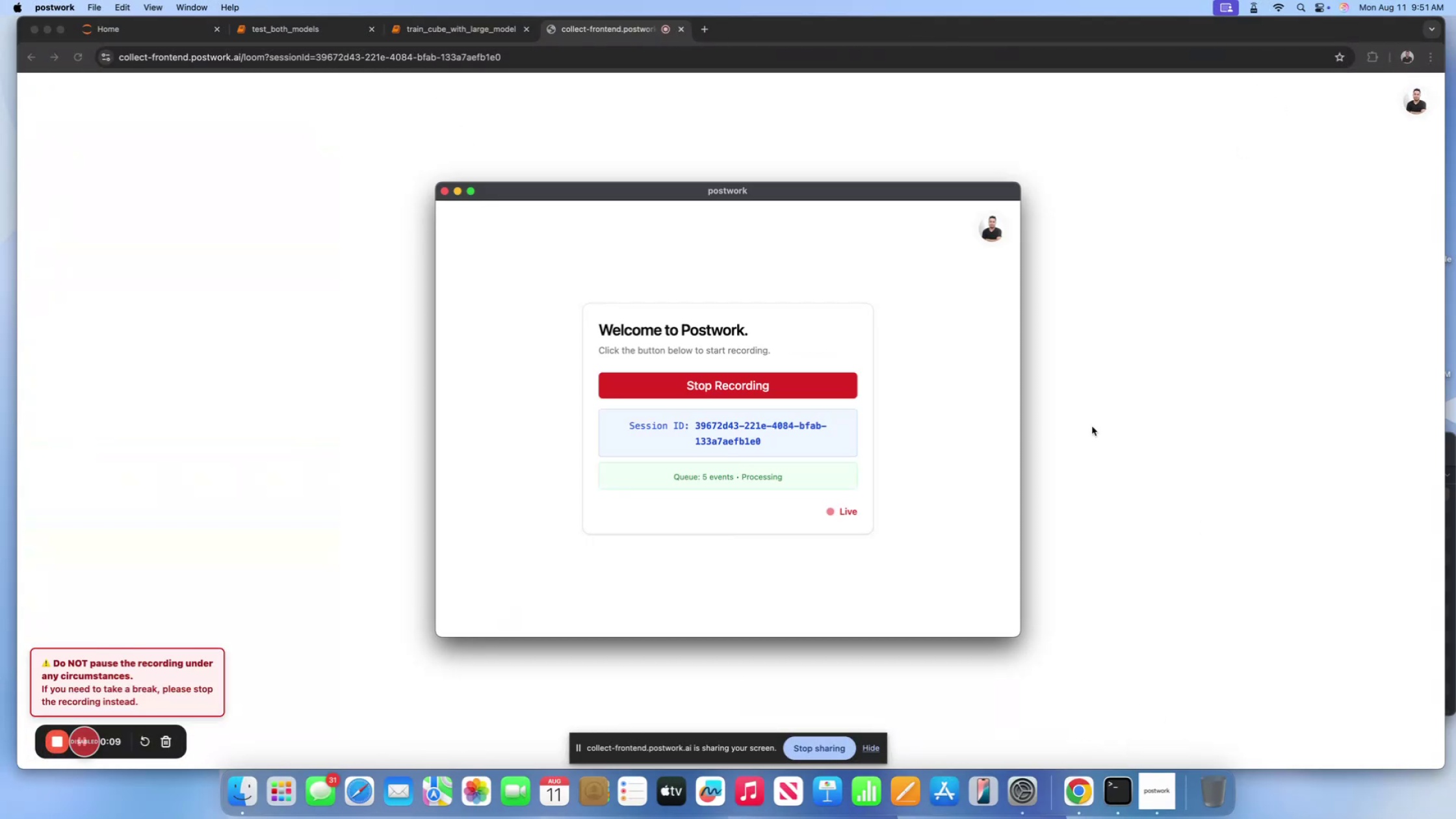 
left_click([1112, 424])
 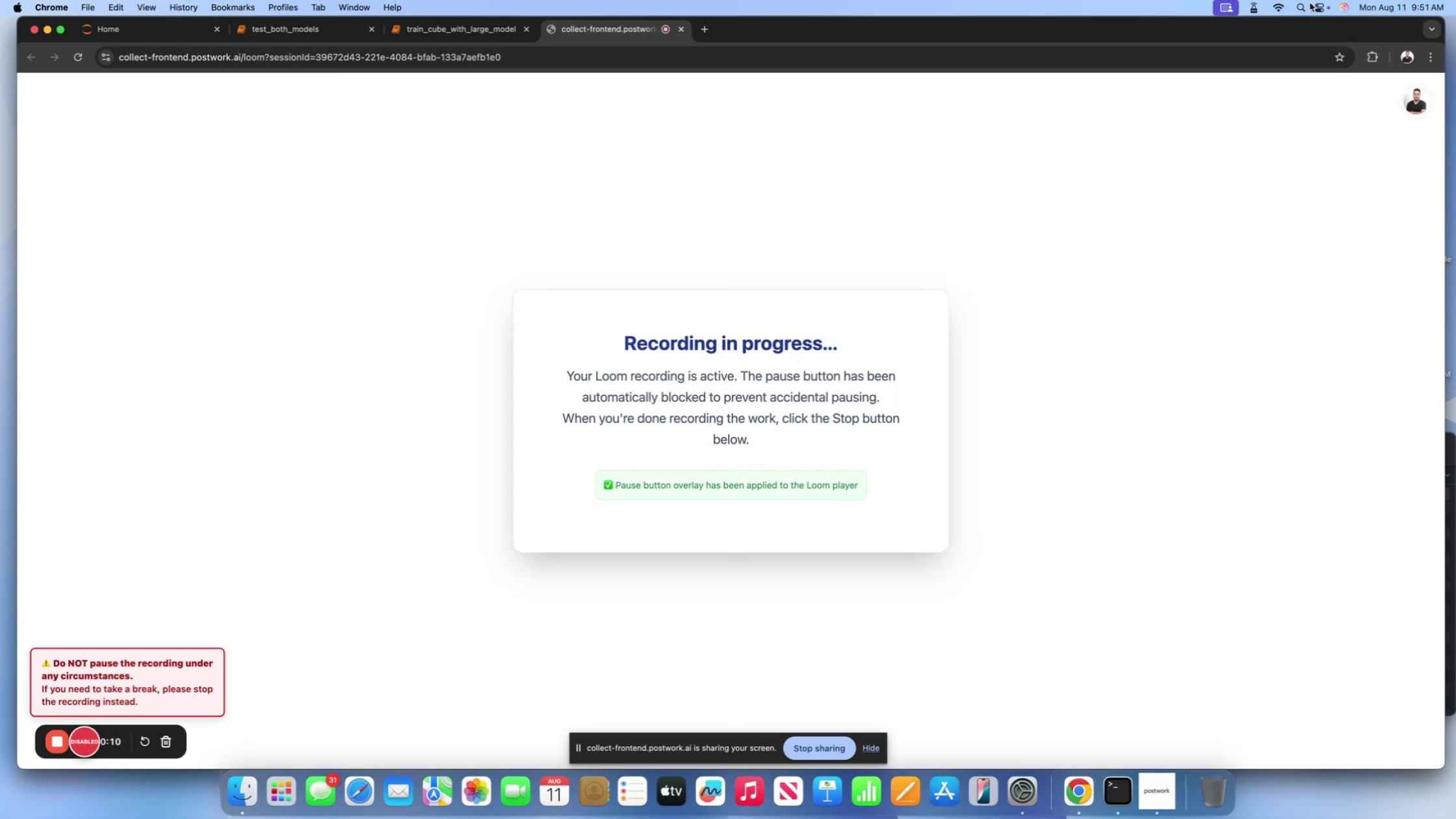 
left_click([1306, 7])
 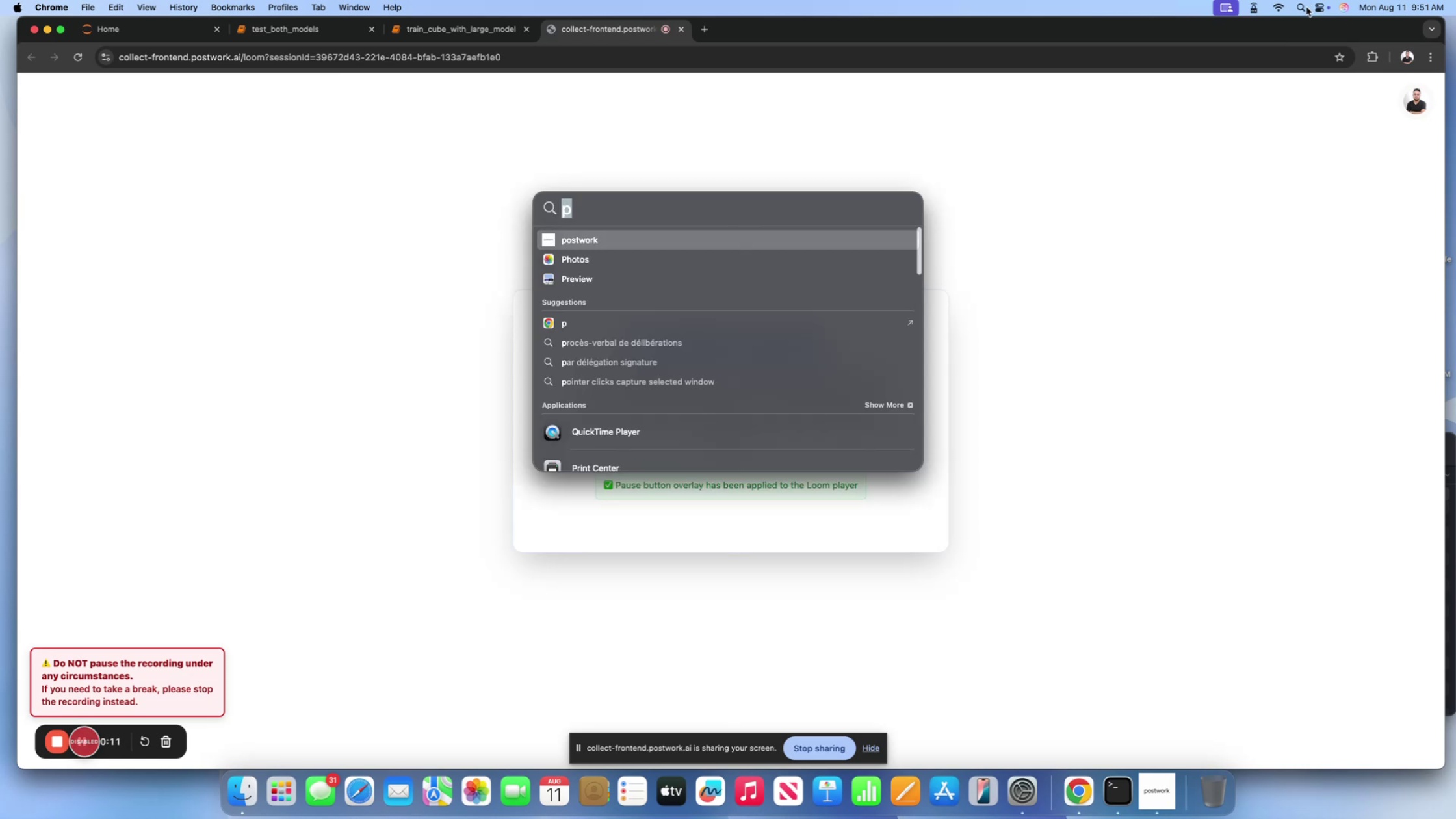 
key(U)
 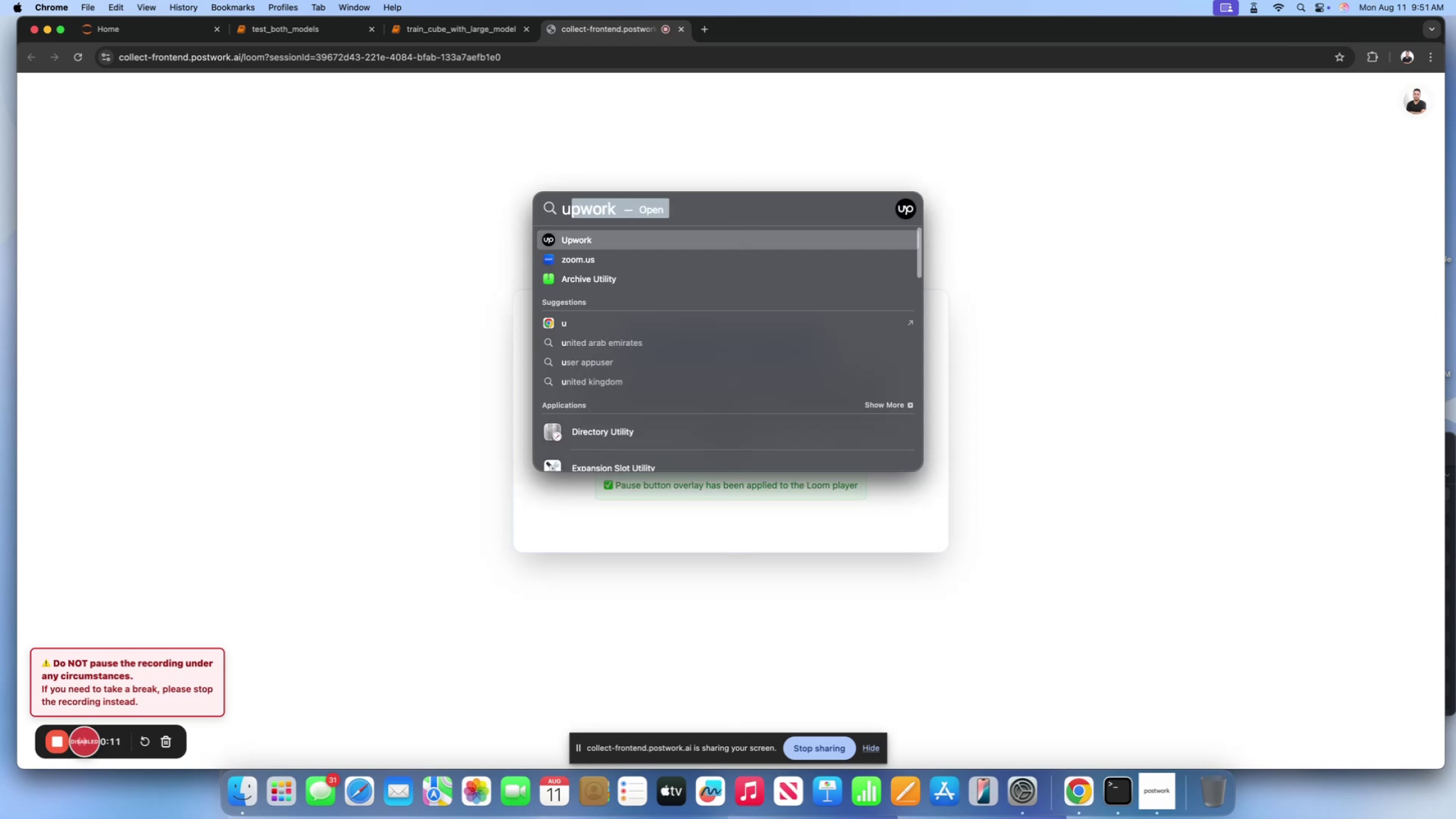 
key(Enter)
 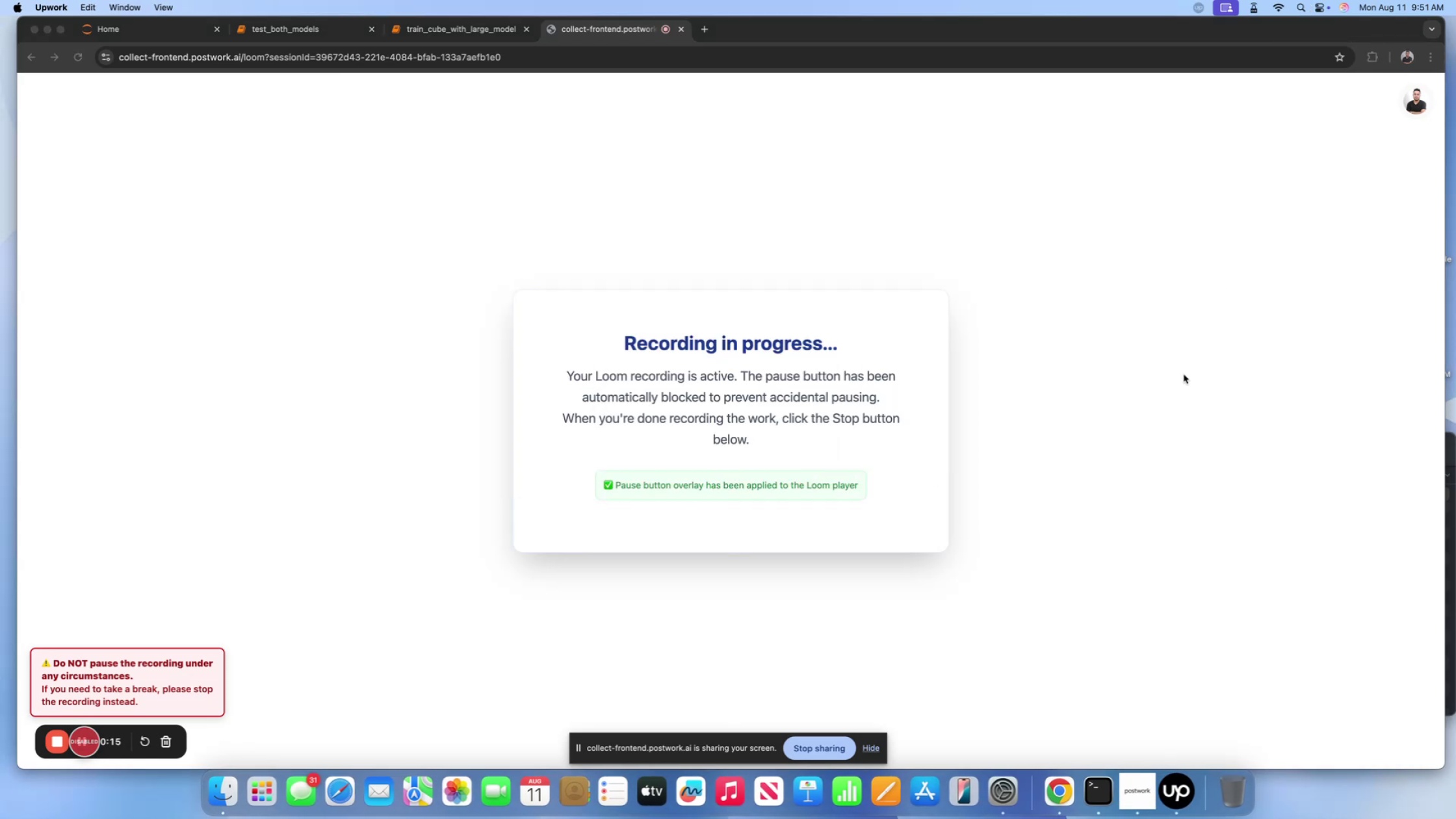 
left_click([1183, 782])
 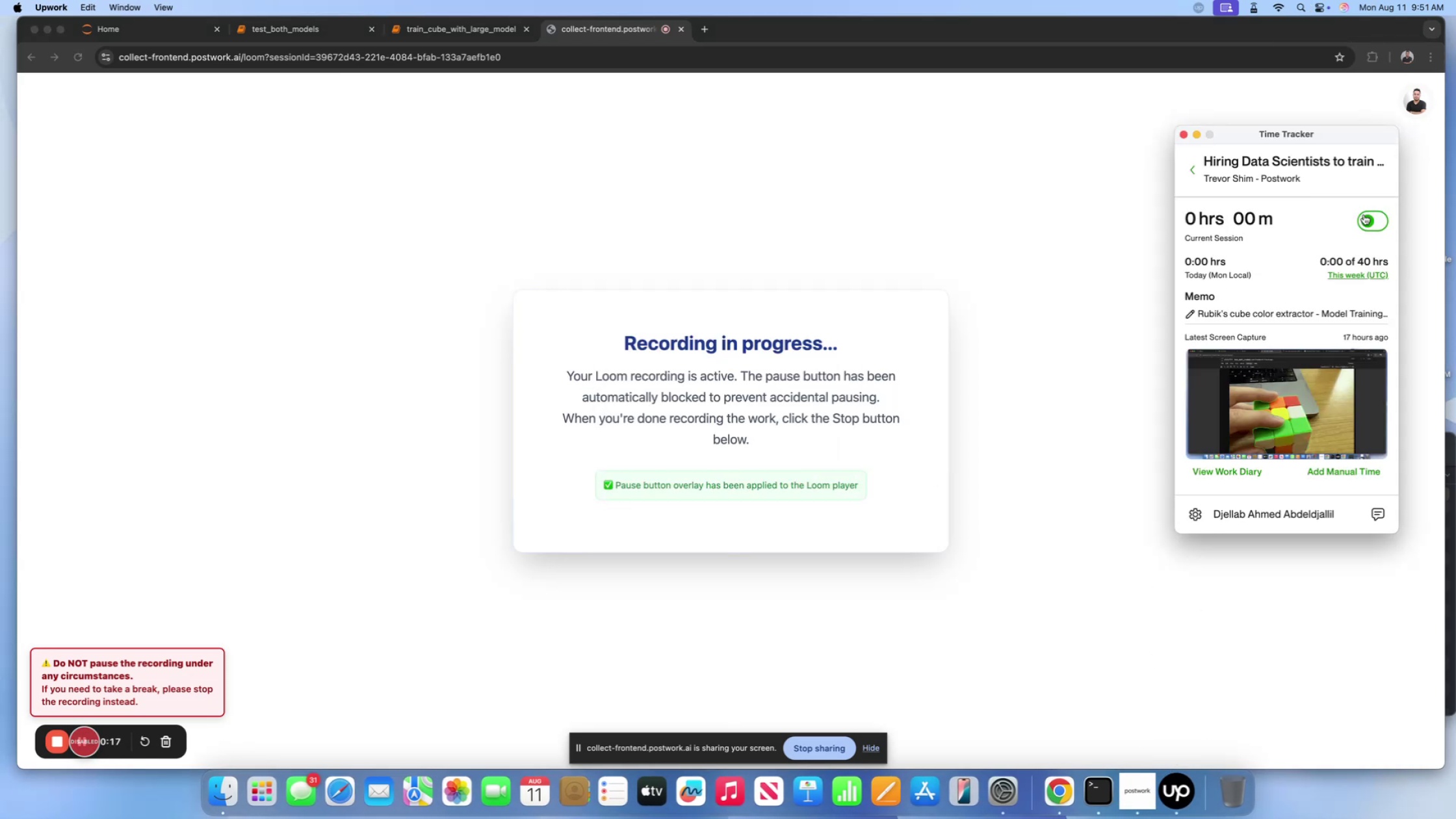 
left_click([1369, 221])
 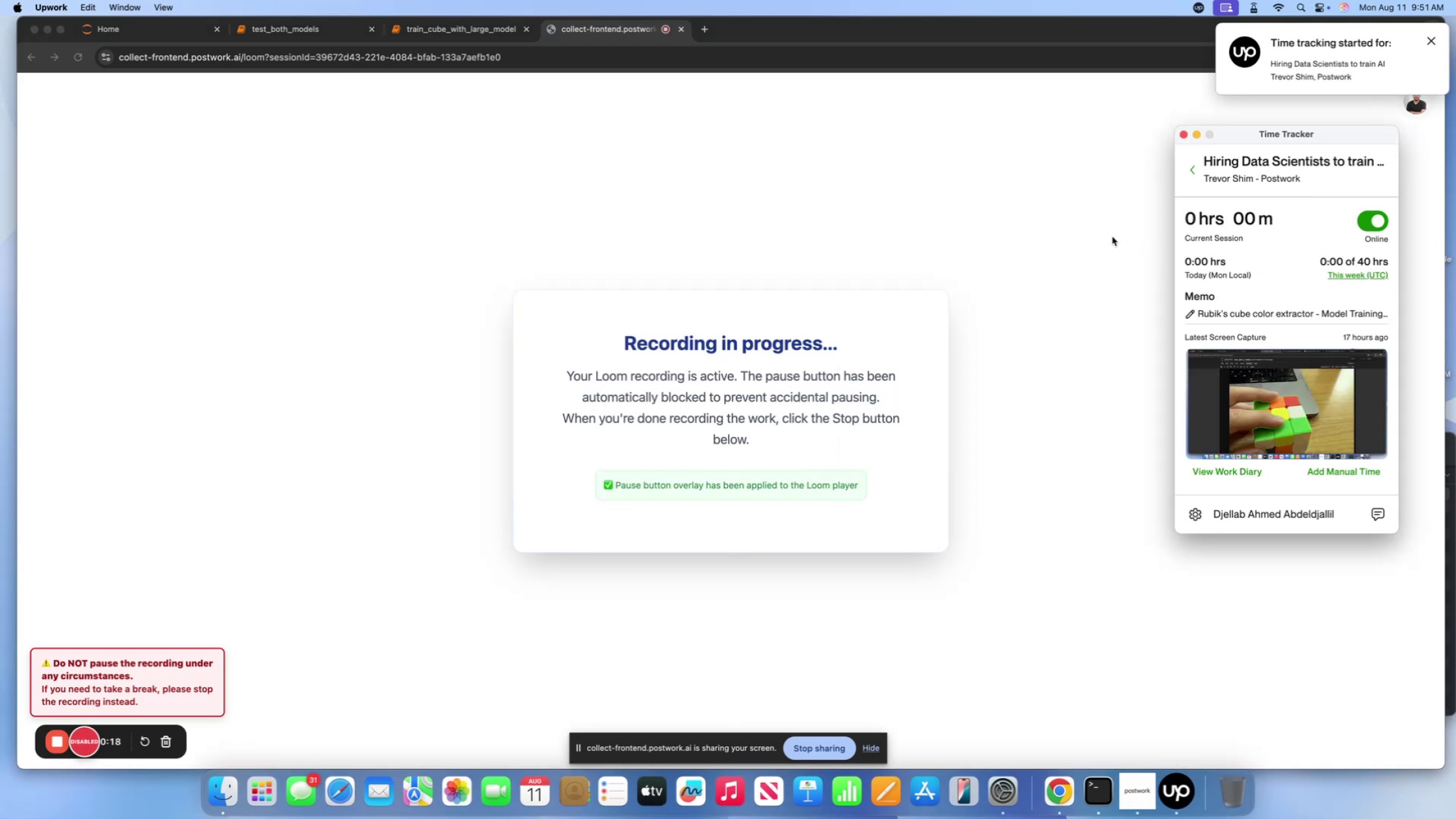 
left_click([1112, 237])
 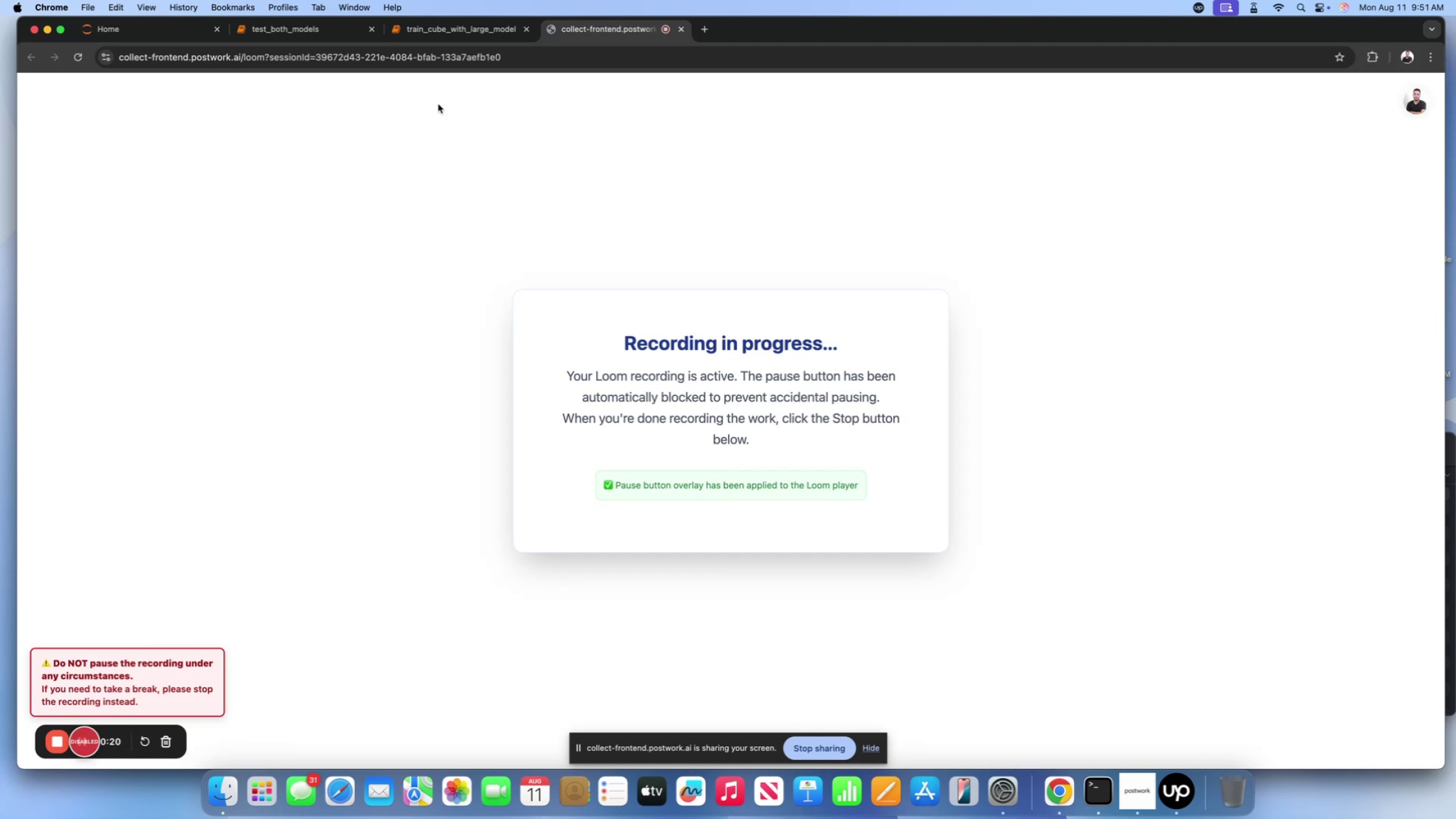 
left_click([441, 33])
 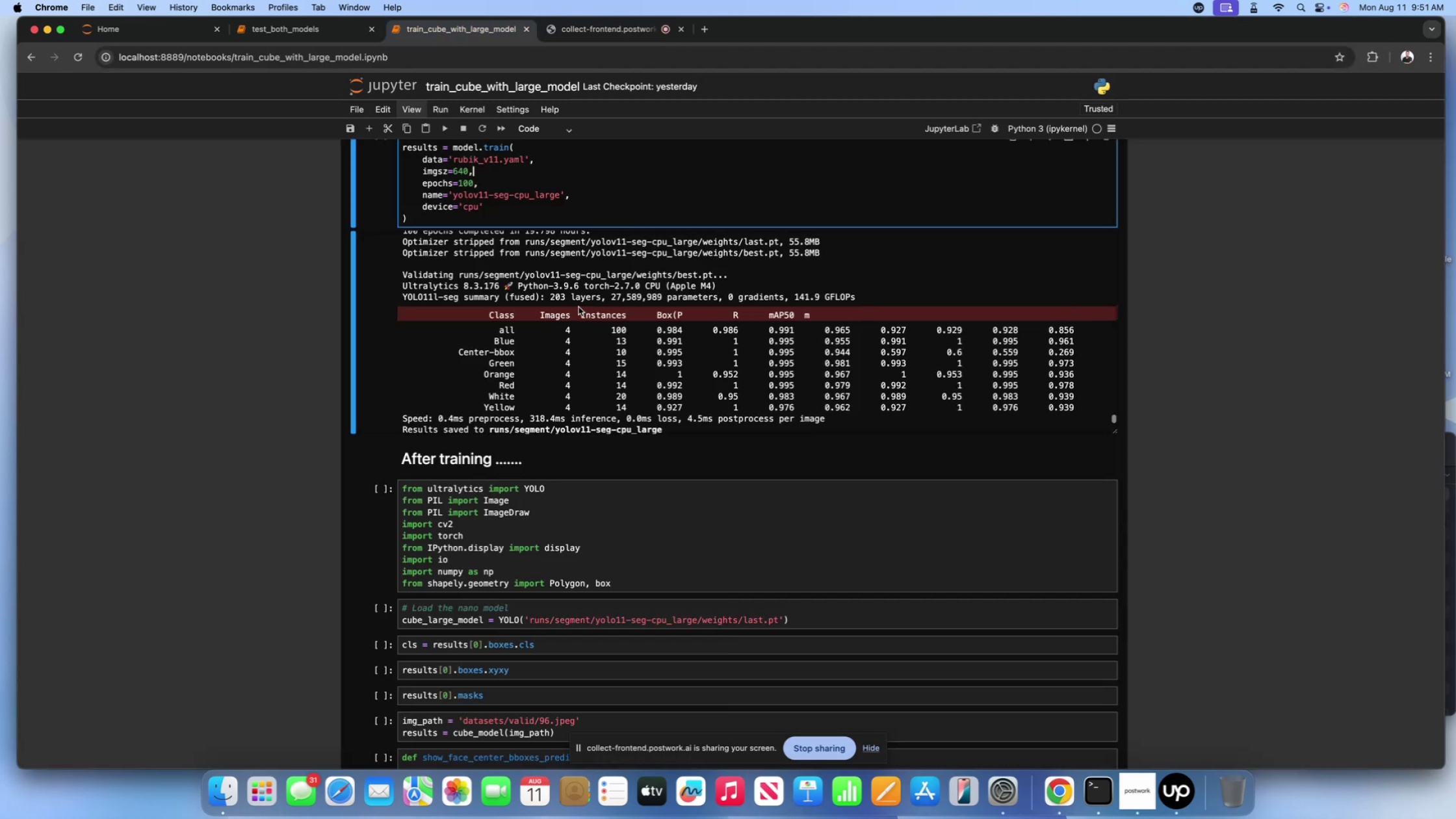 
scroll: coordinate [542, 338], scroll_direction: down, amount: 12.0
 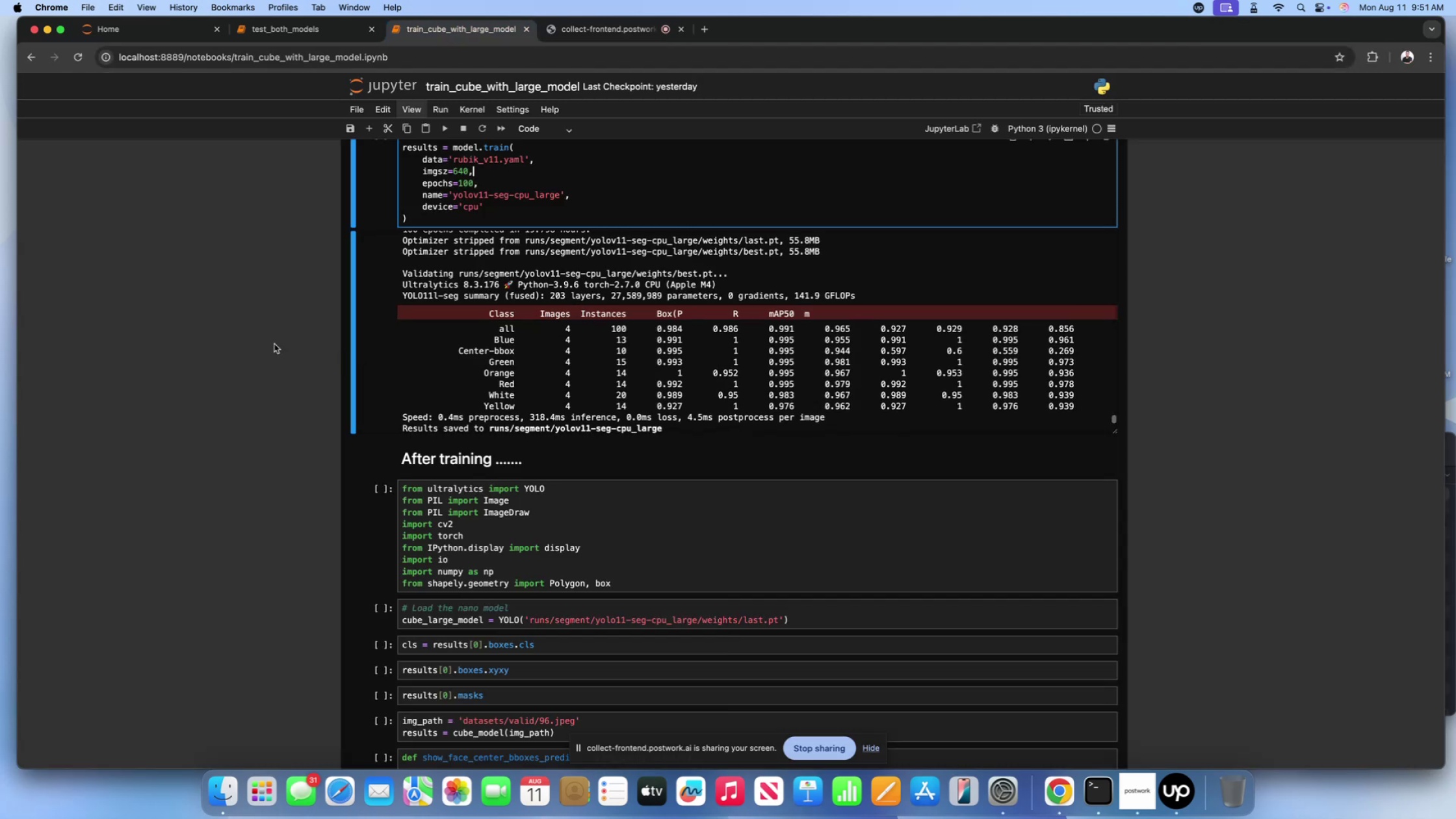 
scroll: coordinate [269, 344], scroll_direction: up, amount: 7.0
 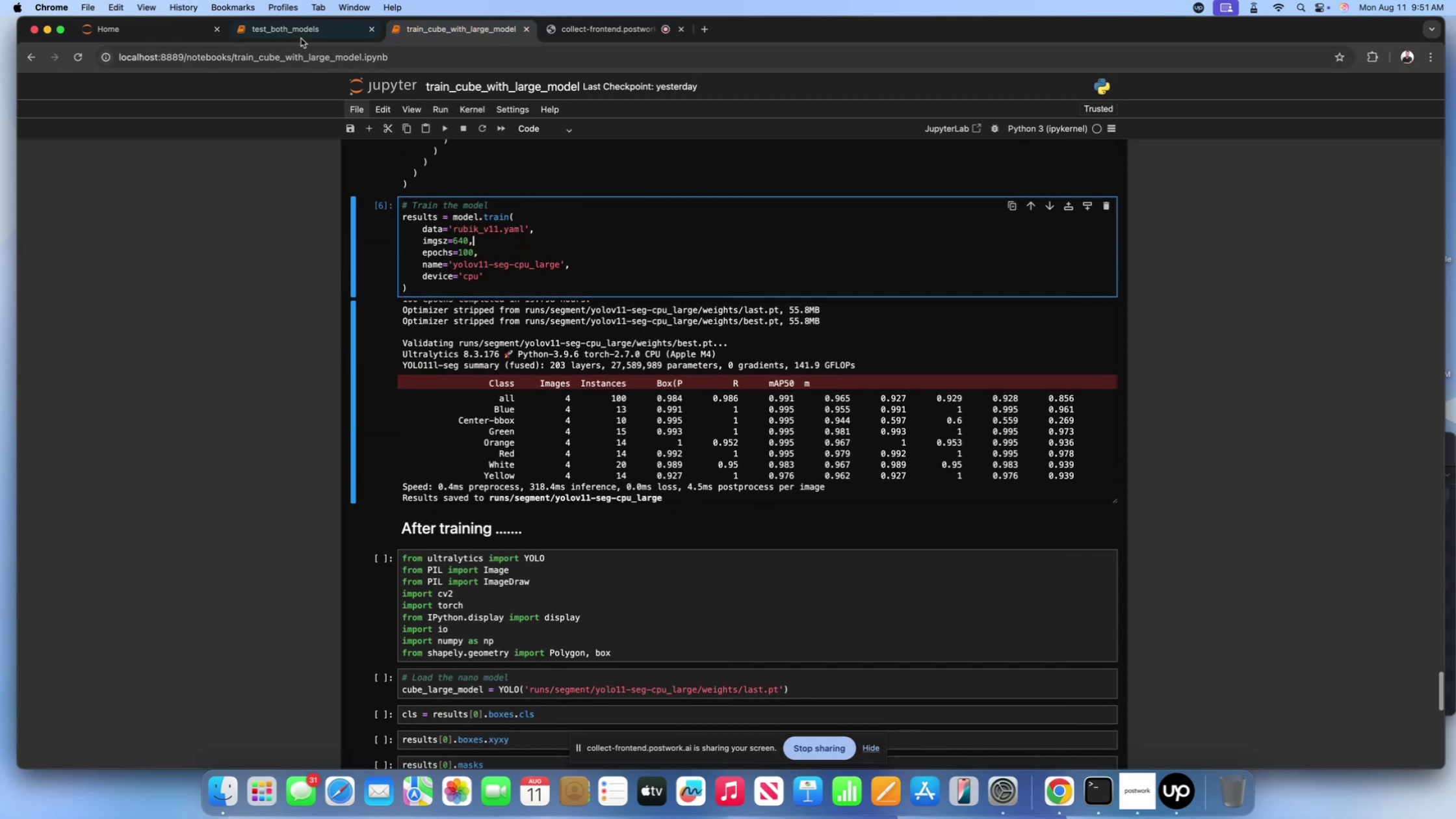 
left_click([298, 32])
 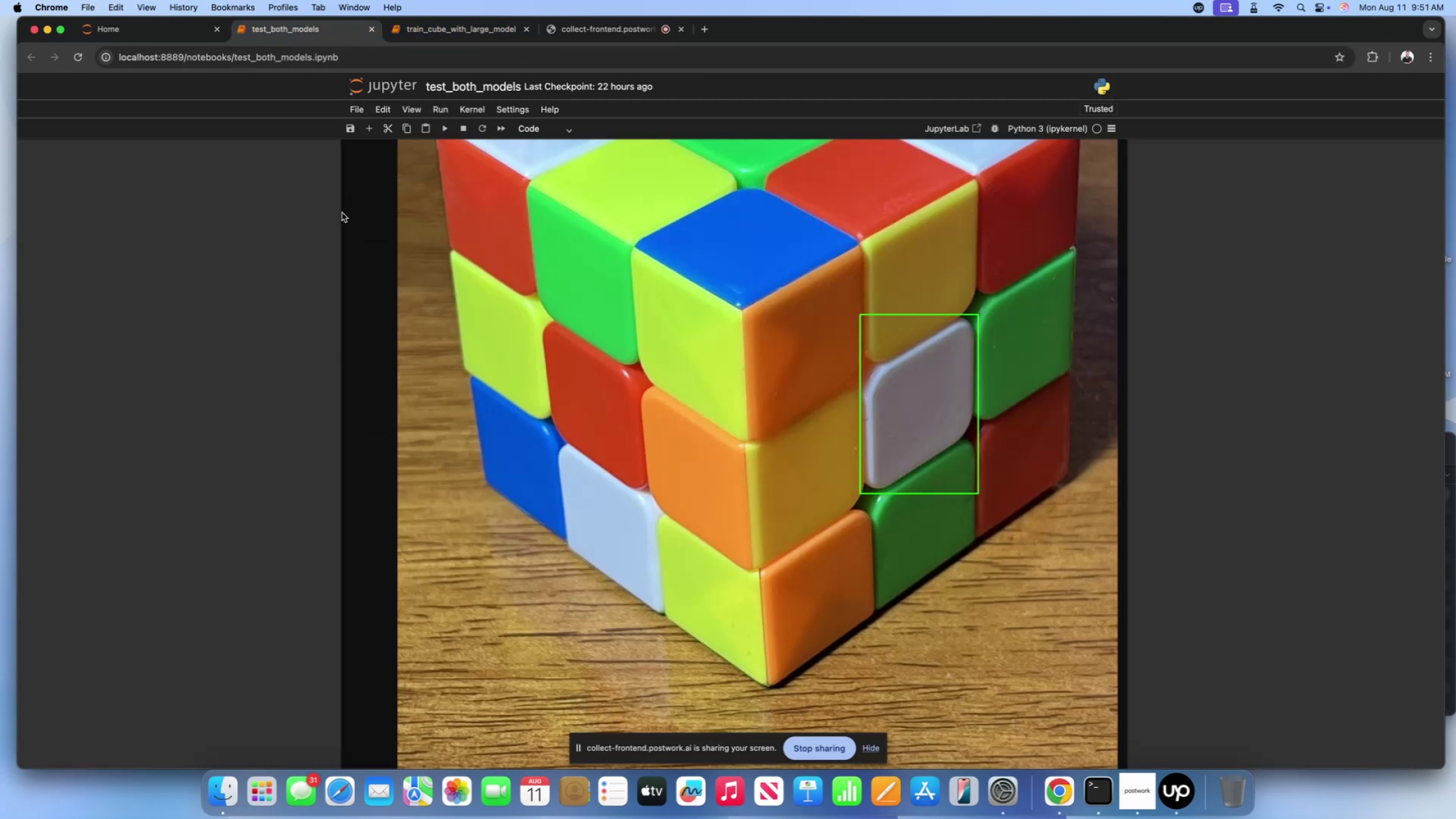 
scroll: coordinate [766, 340], scroll_direction: up, amount: 485.0
 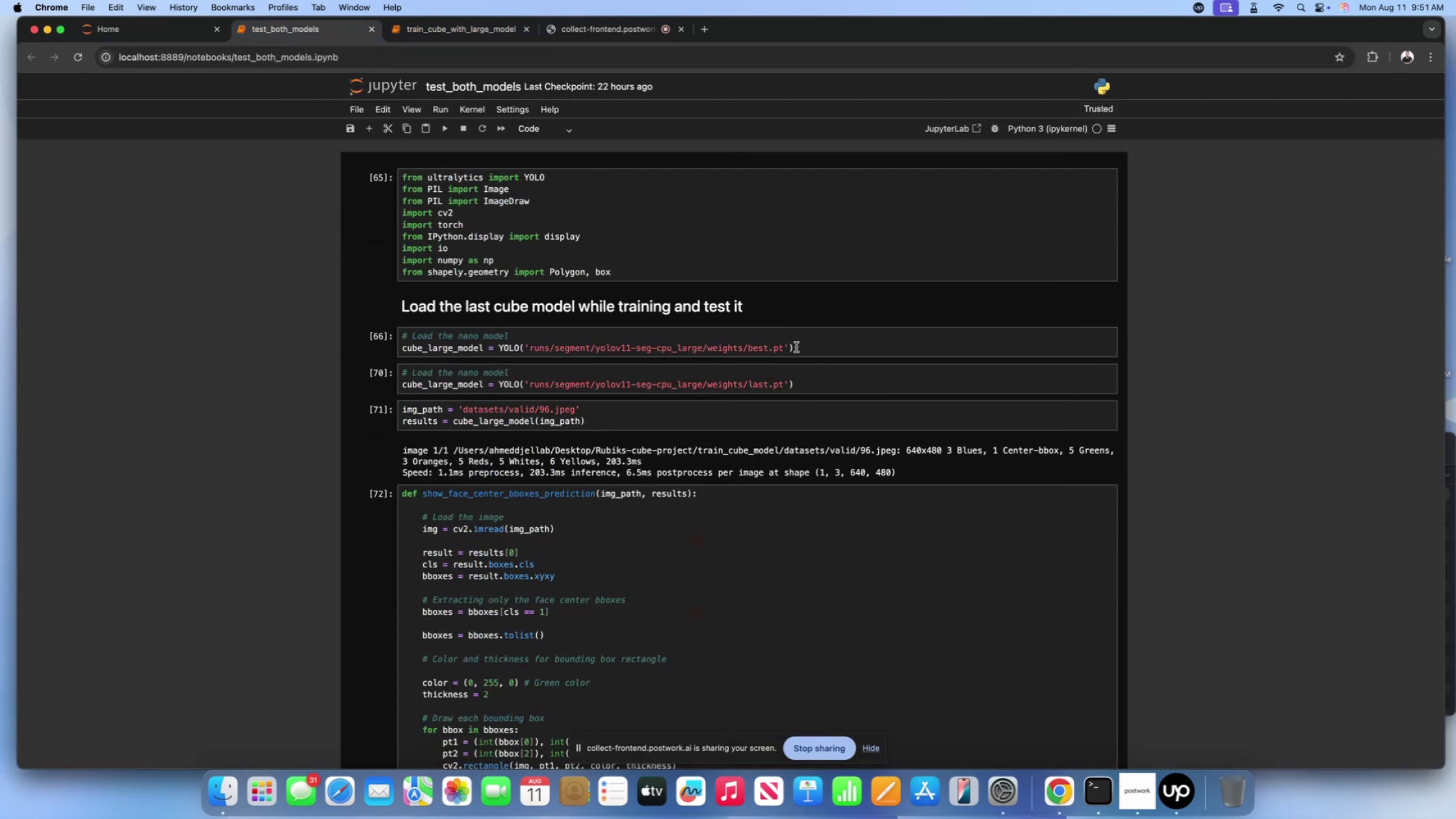 
left_click([796, 347])
 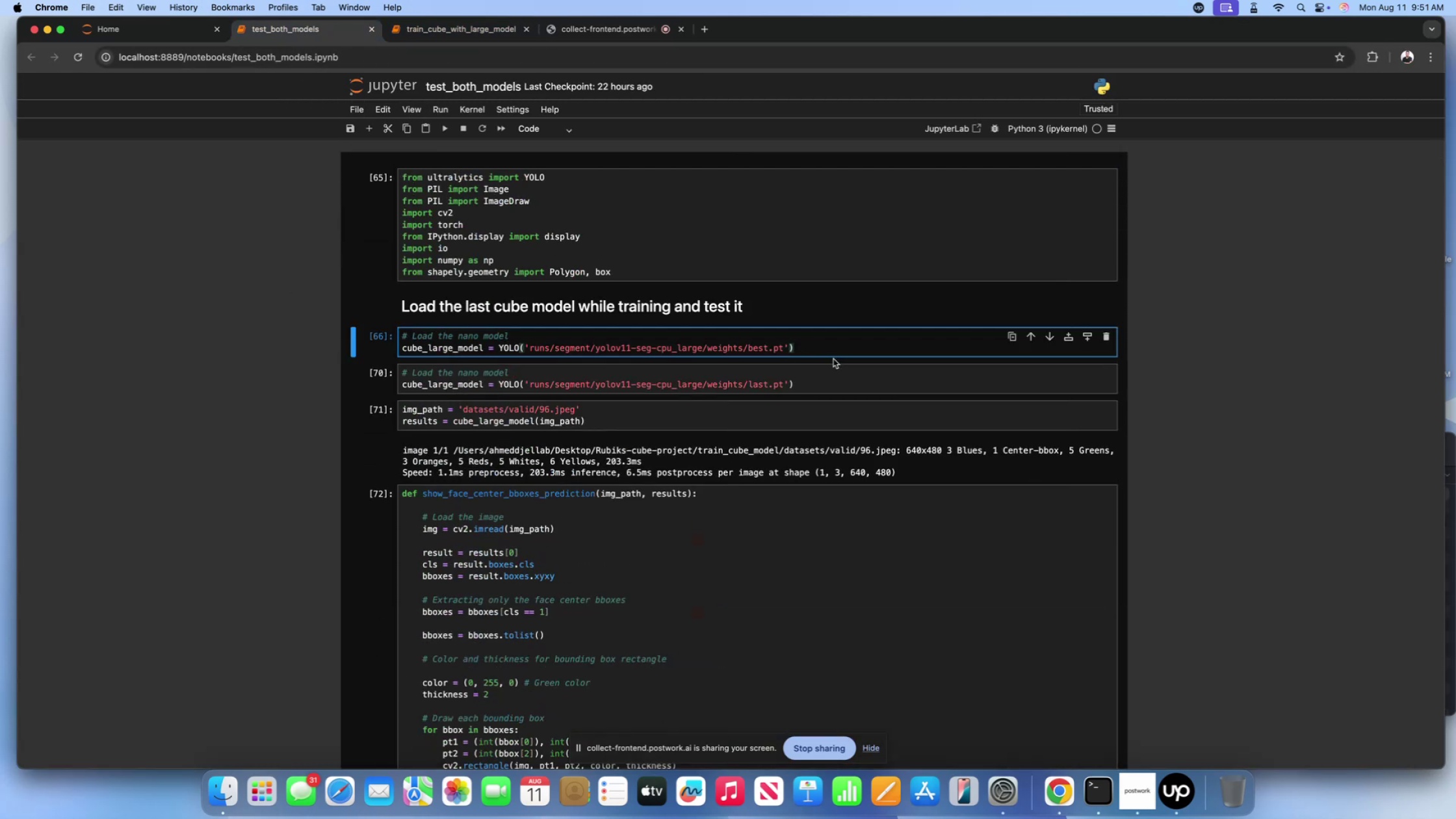 
key(Shift+Enter)
 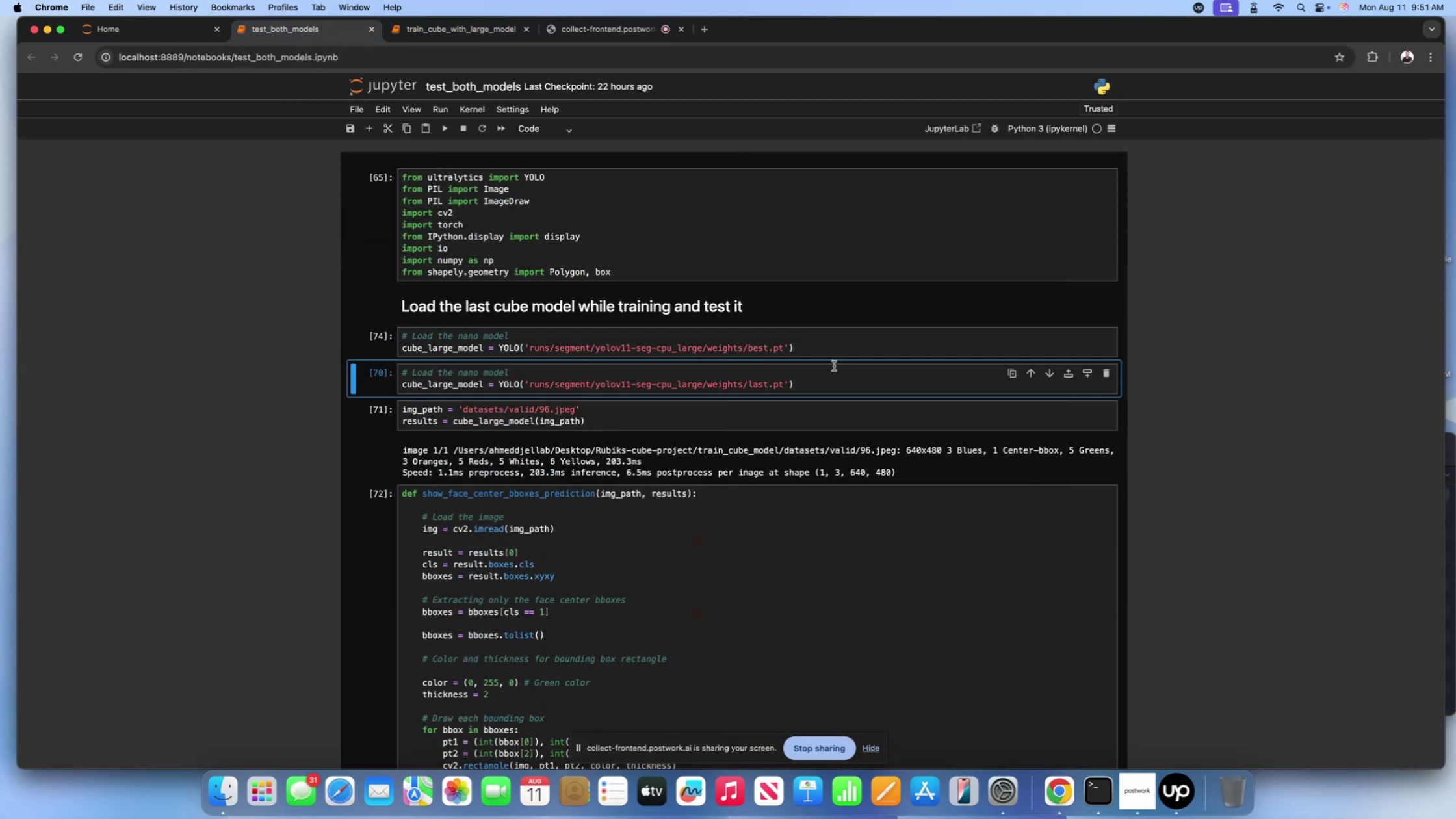 
scroll: coordinate [677, 419], scroll_direction: down, amount: 13.0
 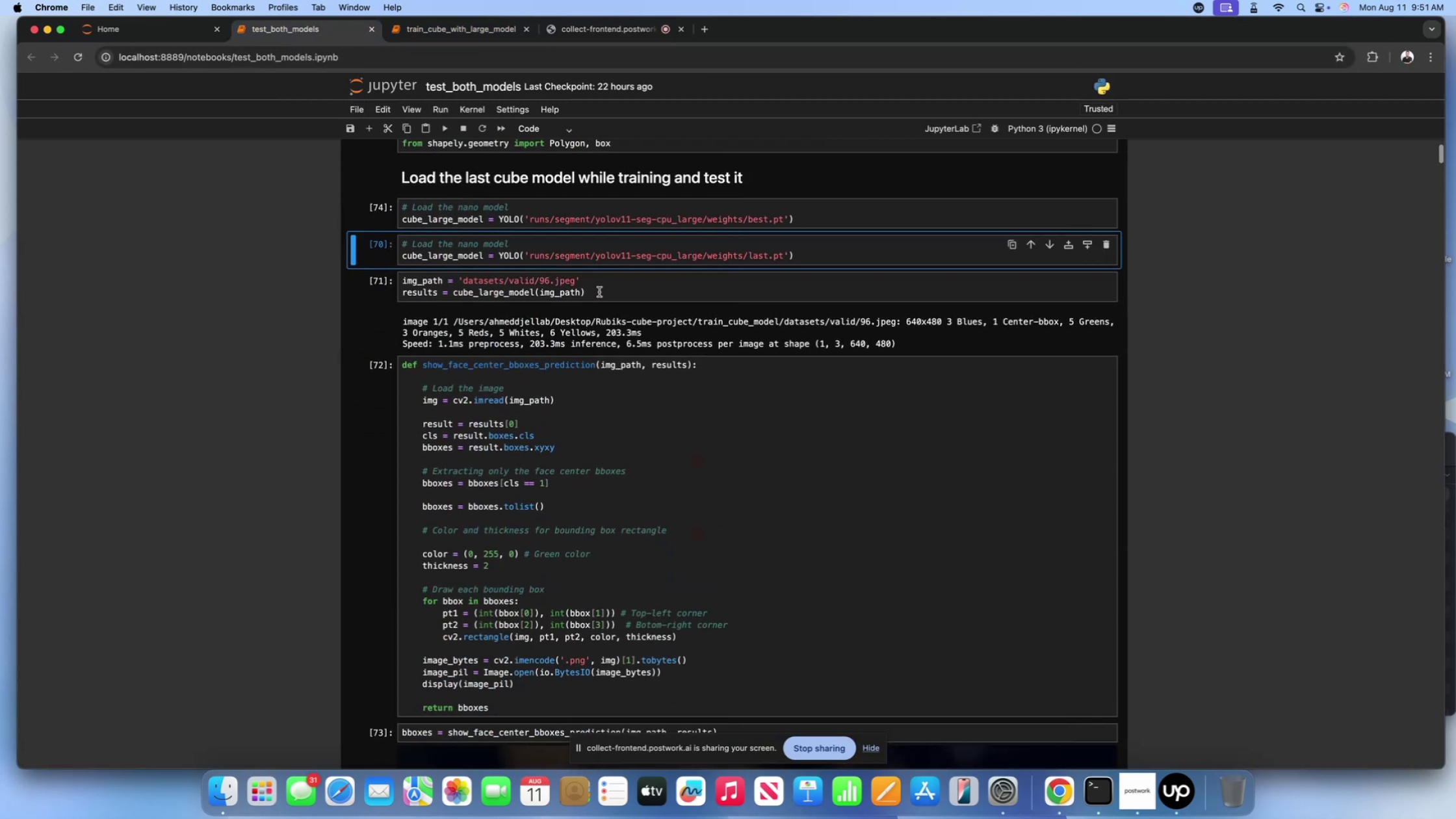 
left_click([601, 294])
 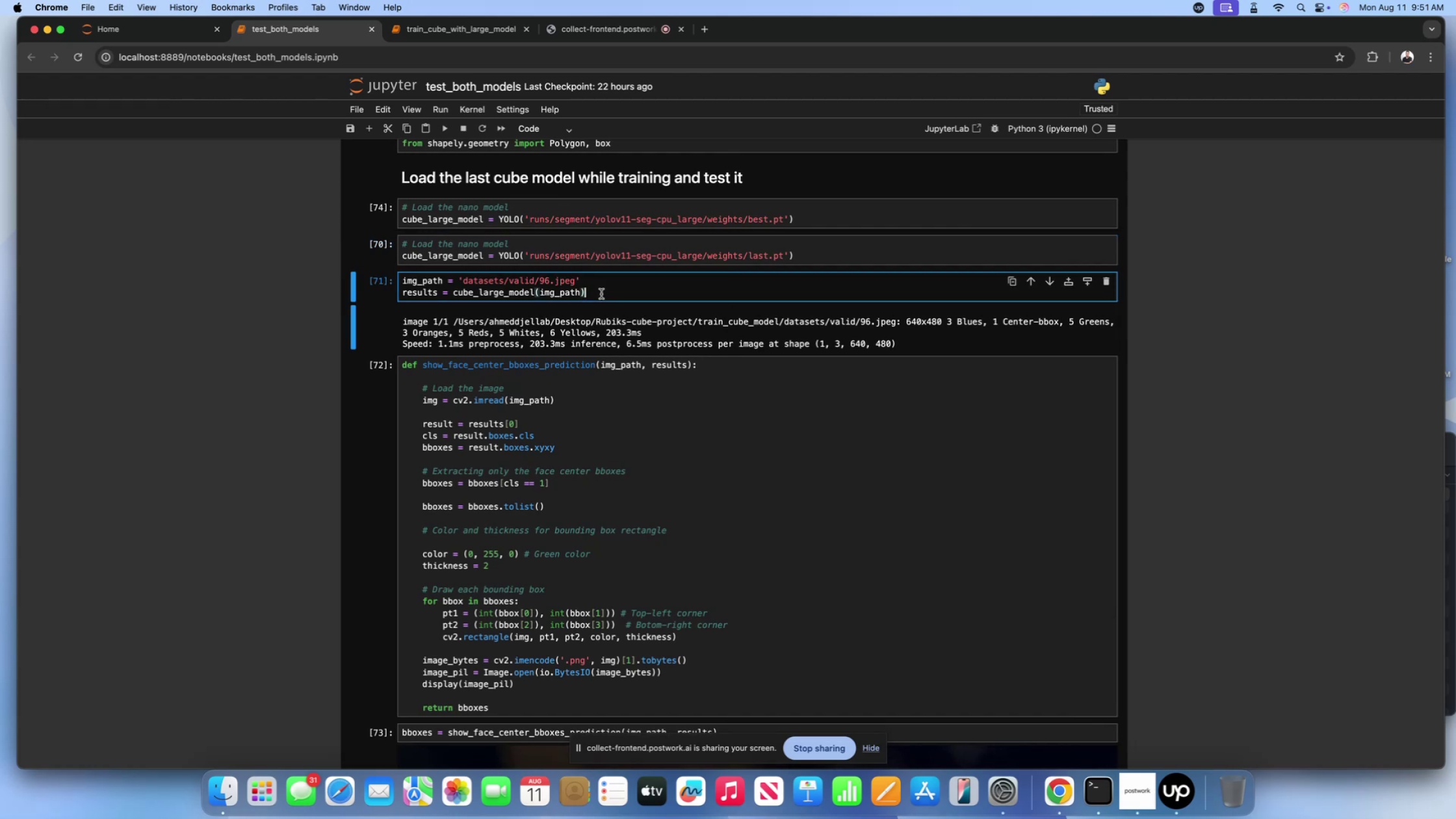 
key(Shift+ShiftLeft)
 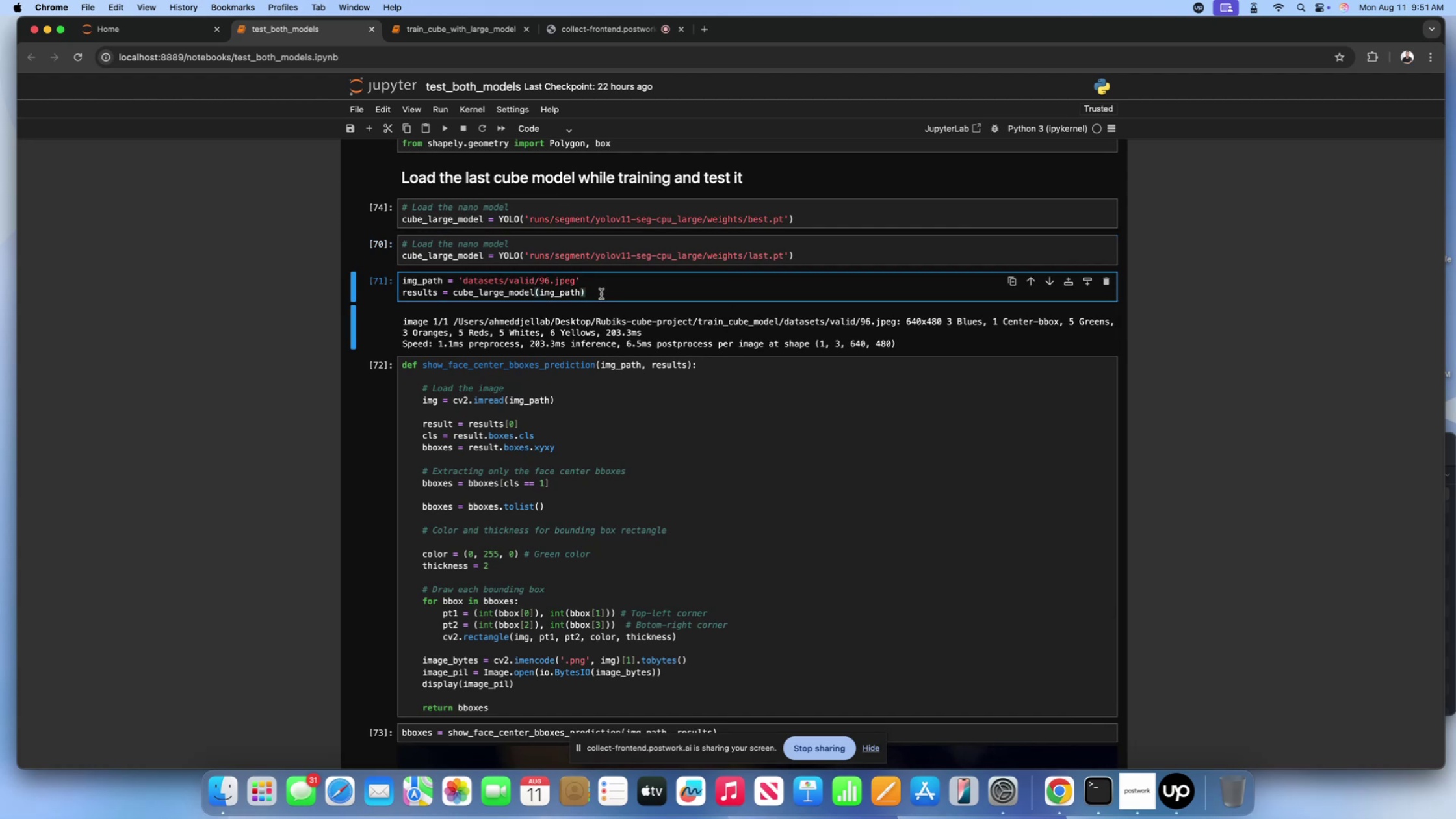 
key(Shift+Enter)
 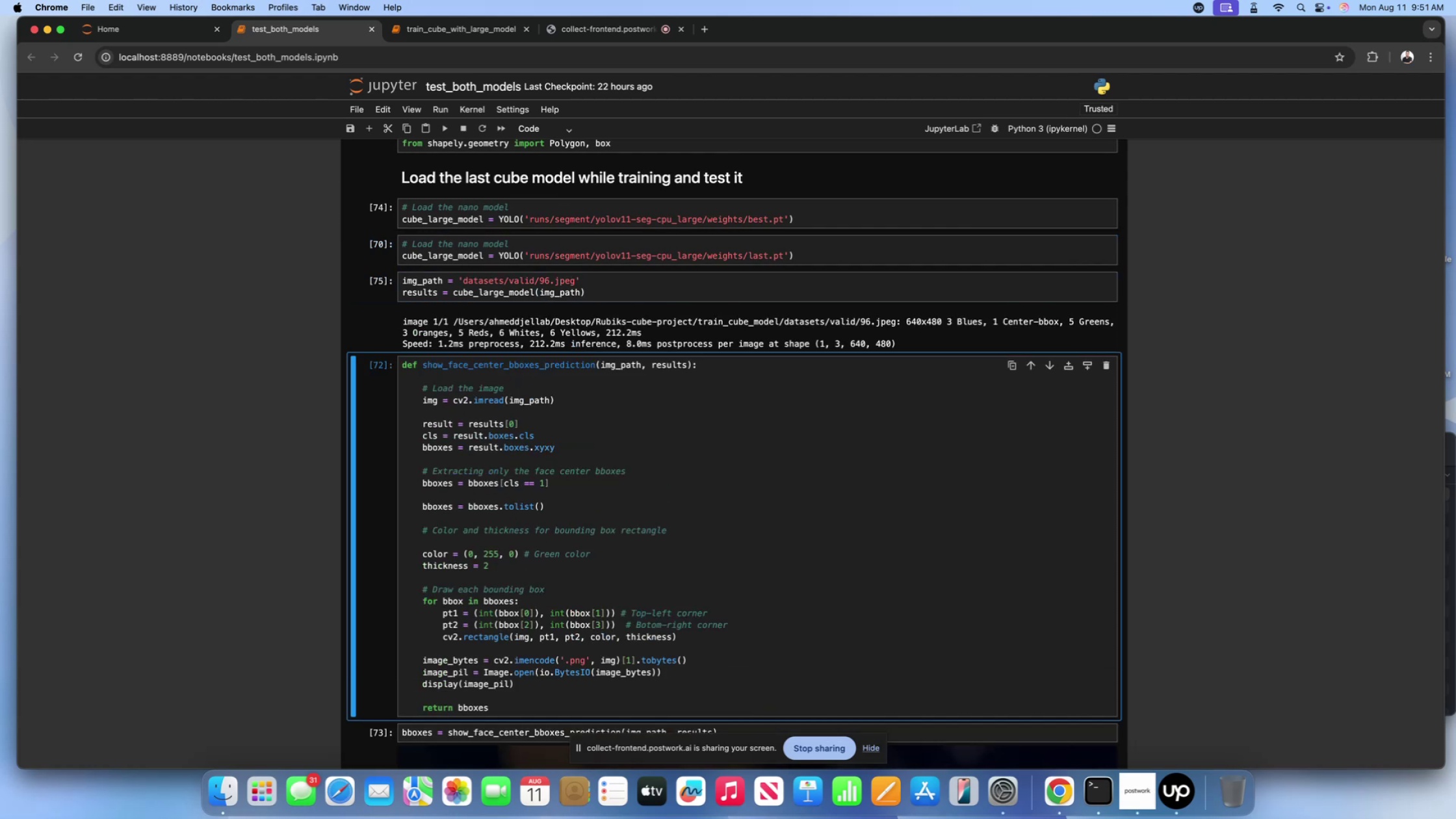 
scroll: coordinate [614, 372], scroll_direction: down, amount: 16.0
 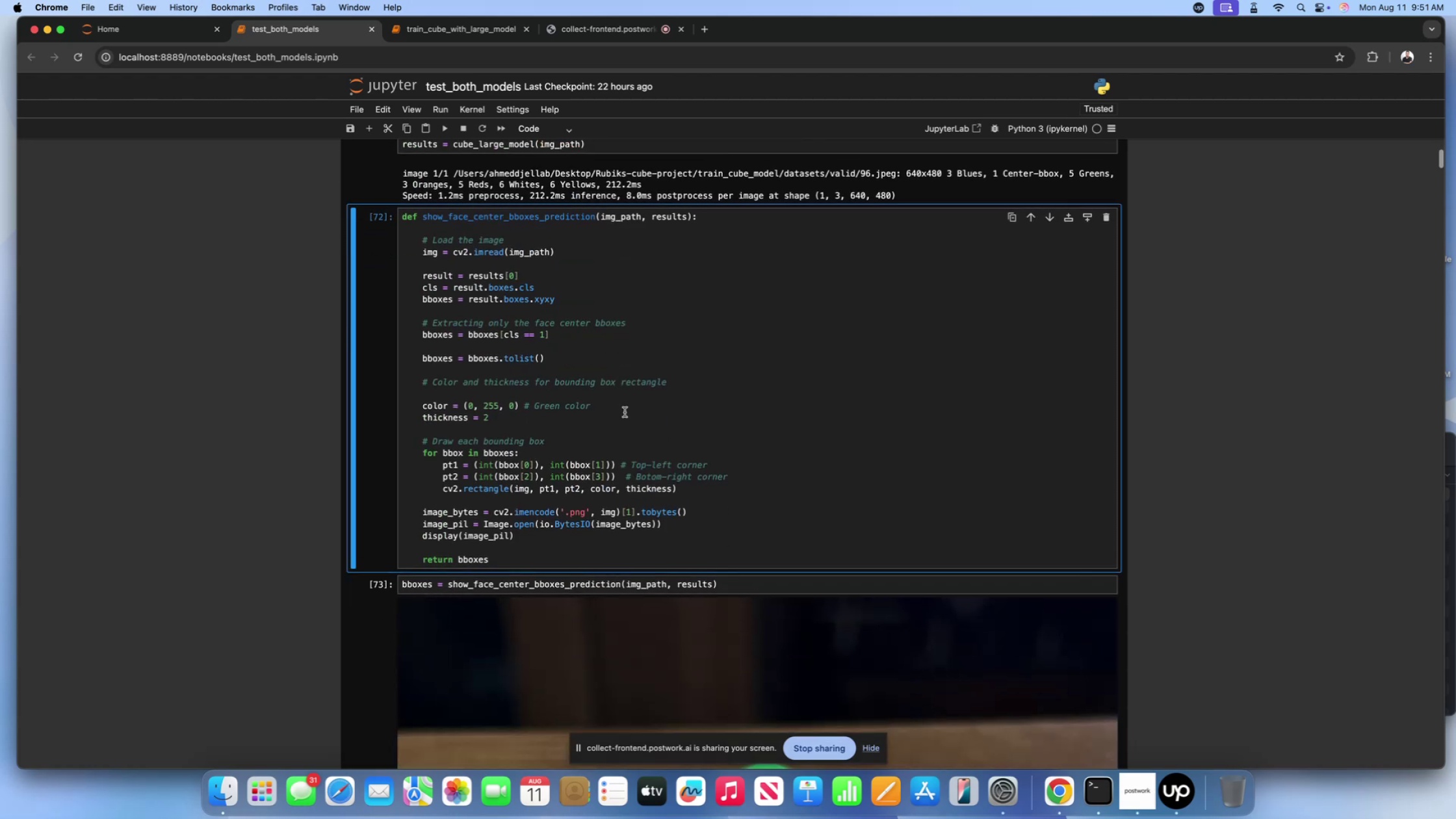 
left_click([627, 412])
 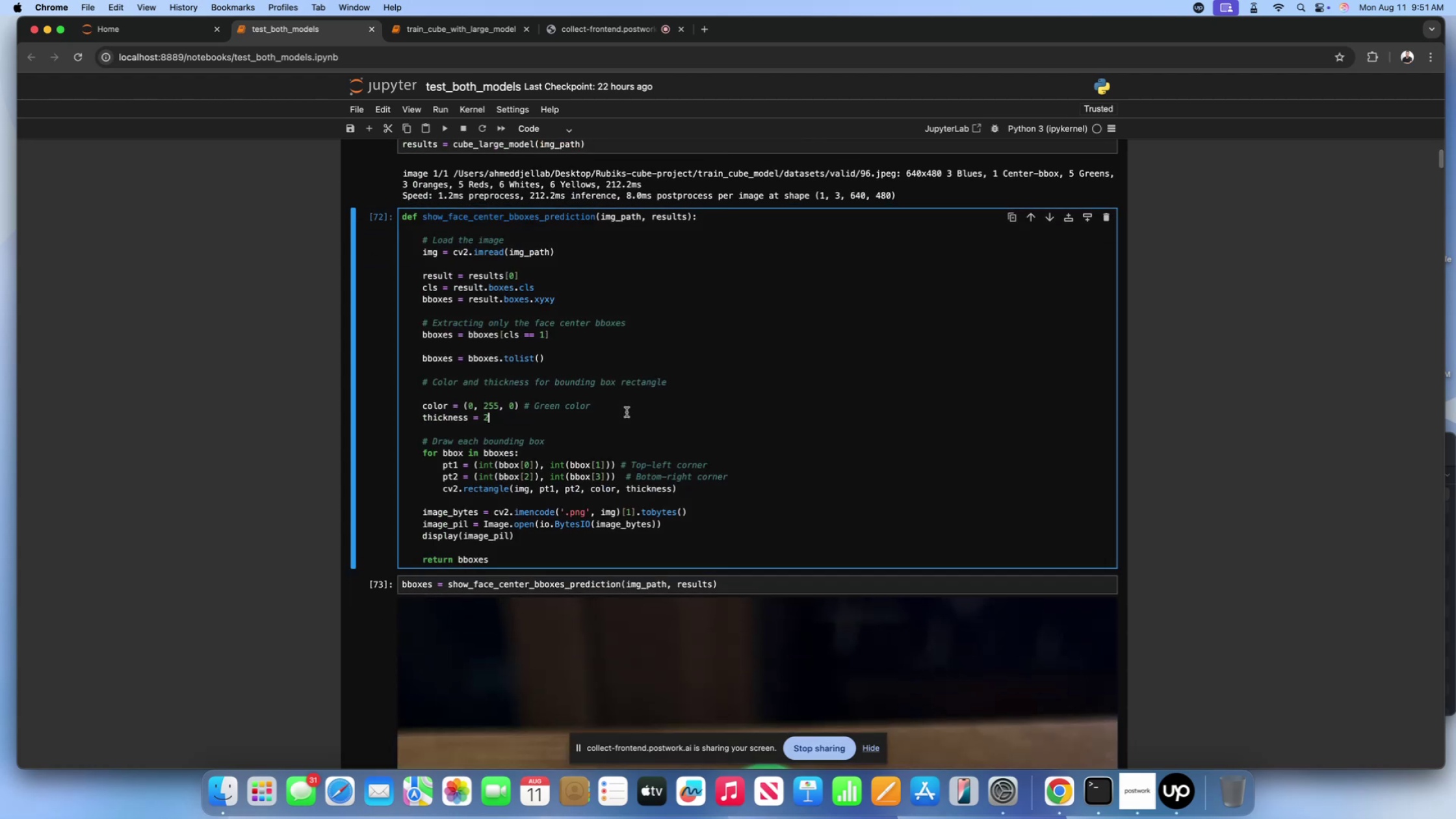 
key(Shift+Enter)
 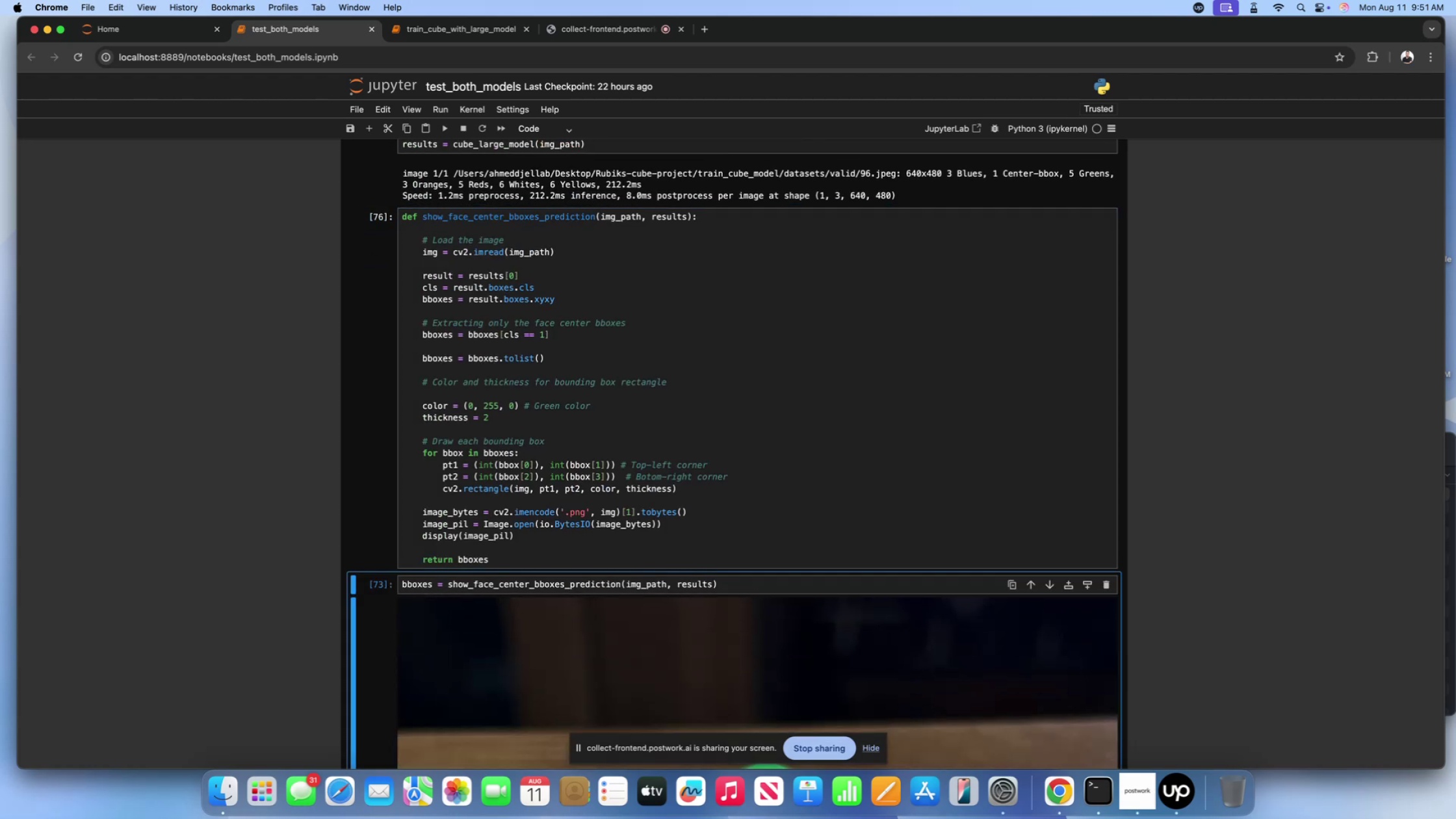 
key(Shift+ShiftLeft)
 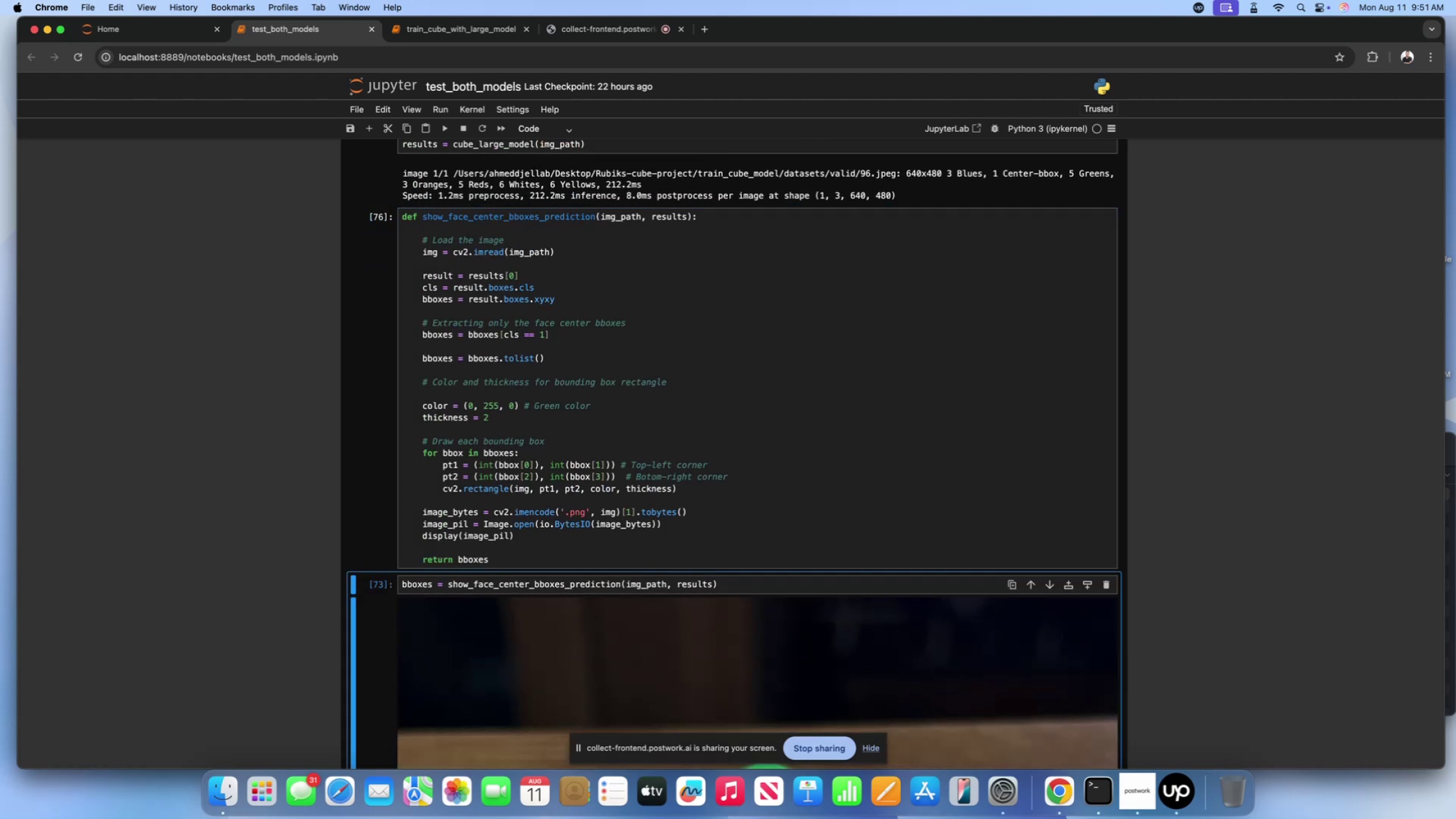 
key(Shift+Enter)
 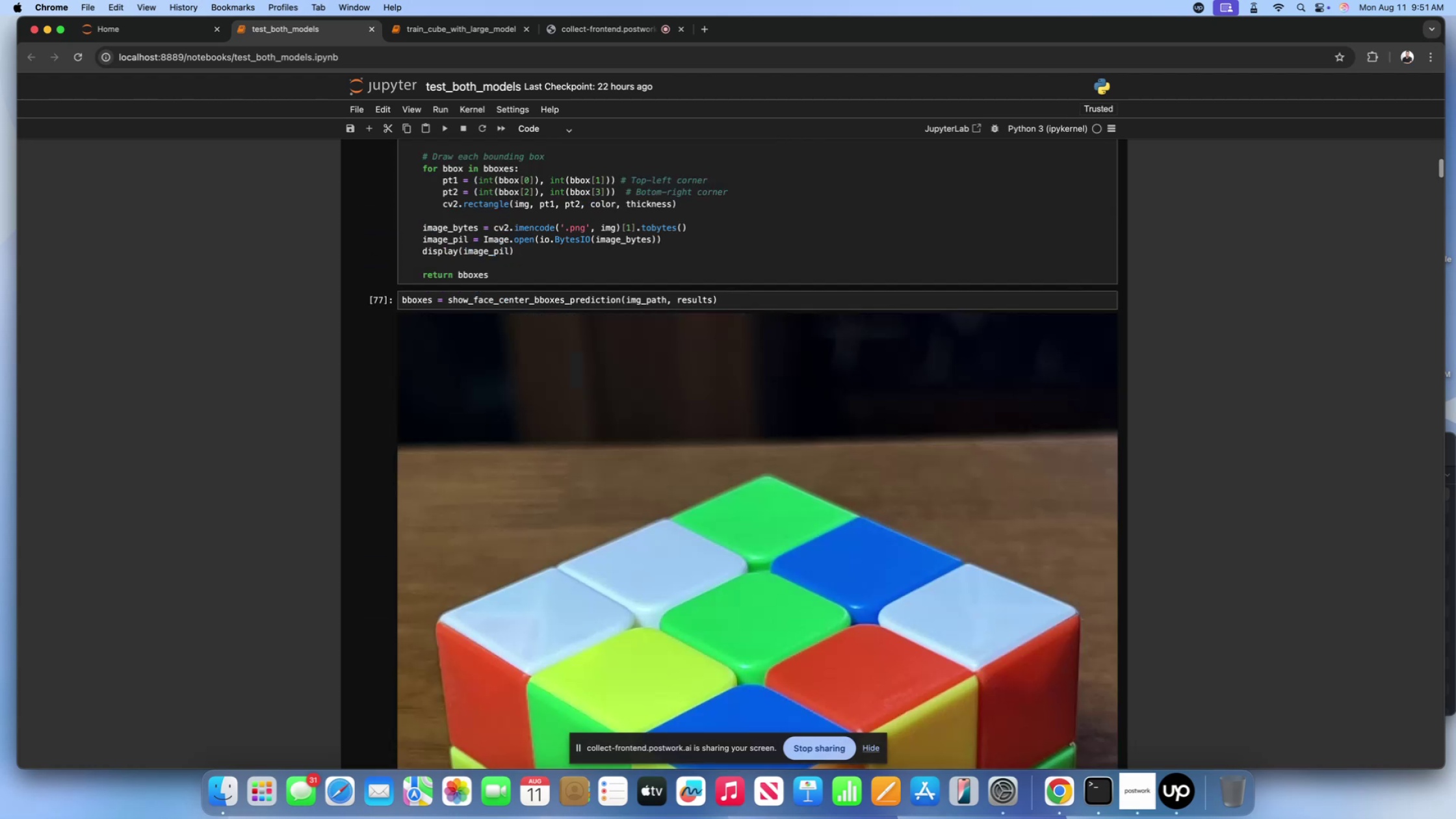 
scroll: coordinate [627, 412], scroll_direction: down, amount: 60.0
 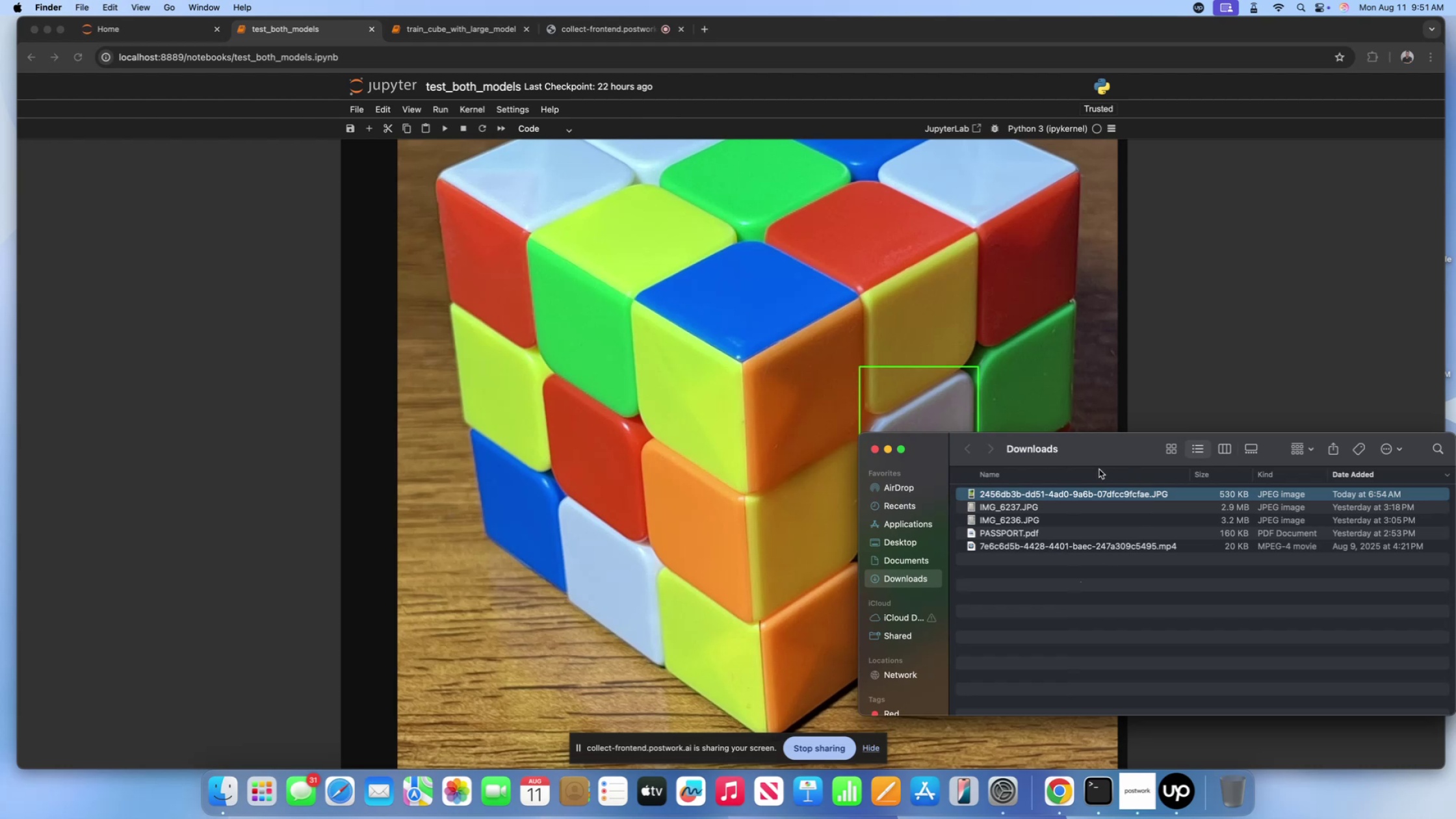 
left_click([917, 551])
 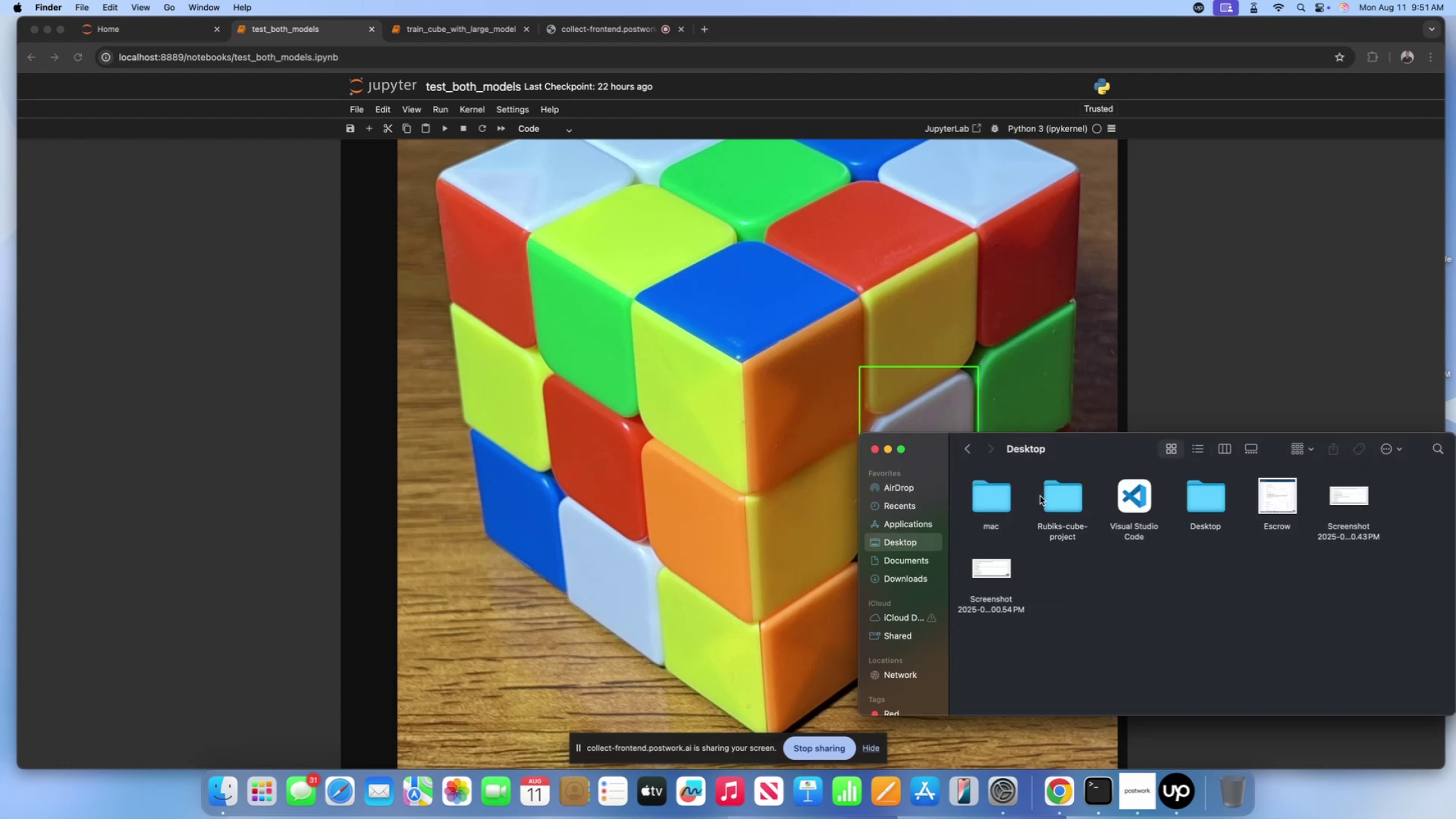 
left_click([1085, 497])
 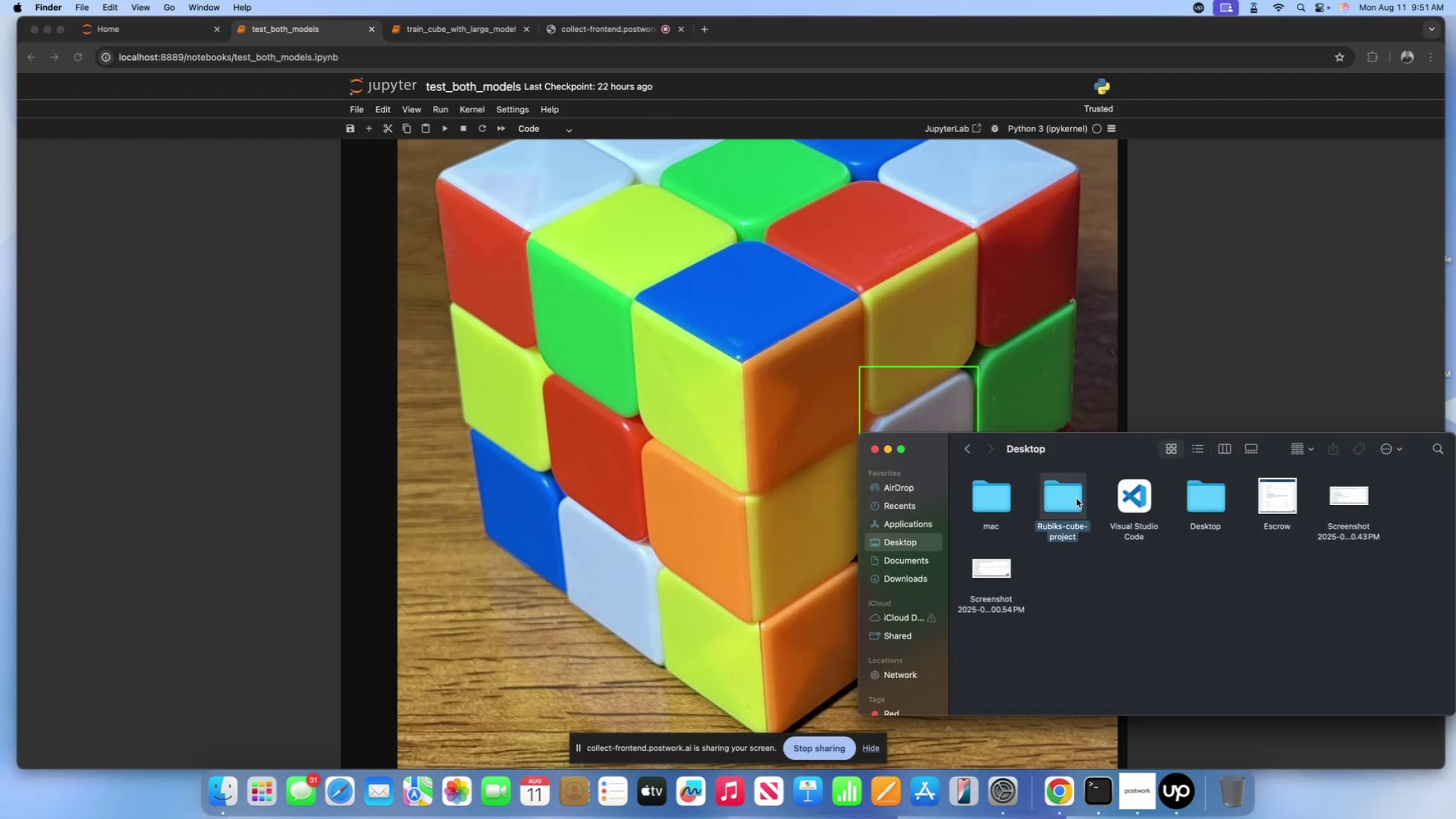 
double_click([1076, 499])
 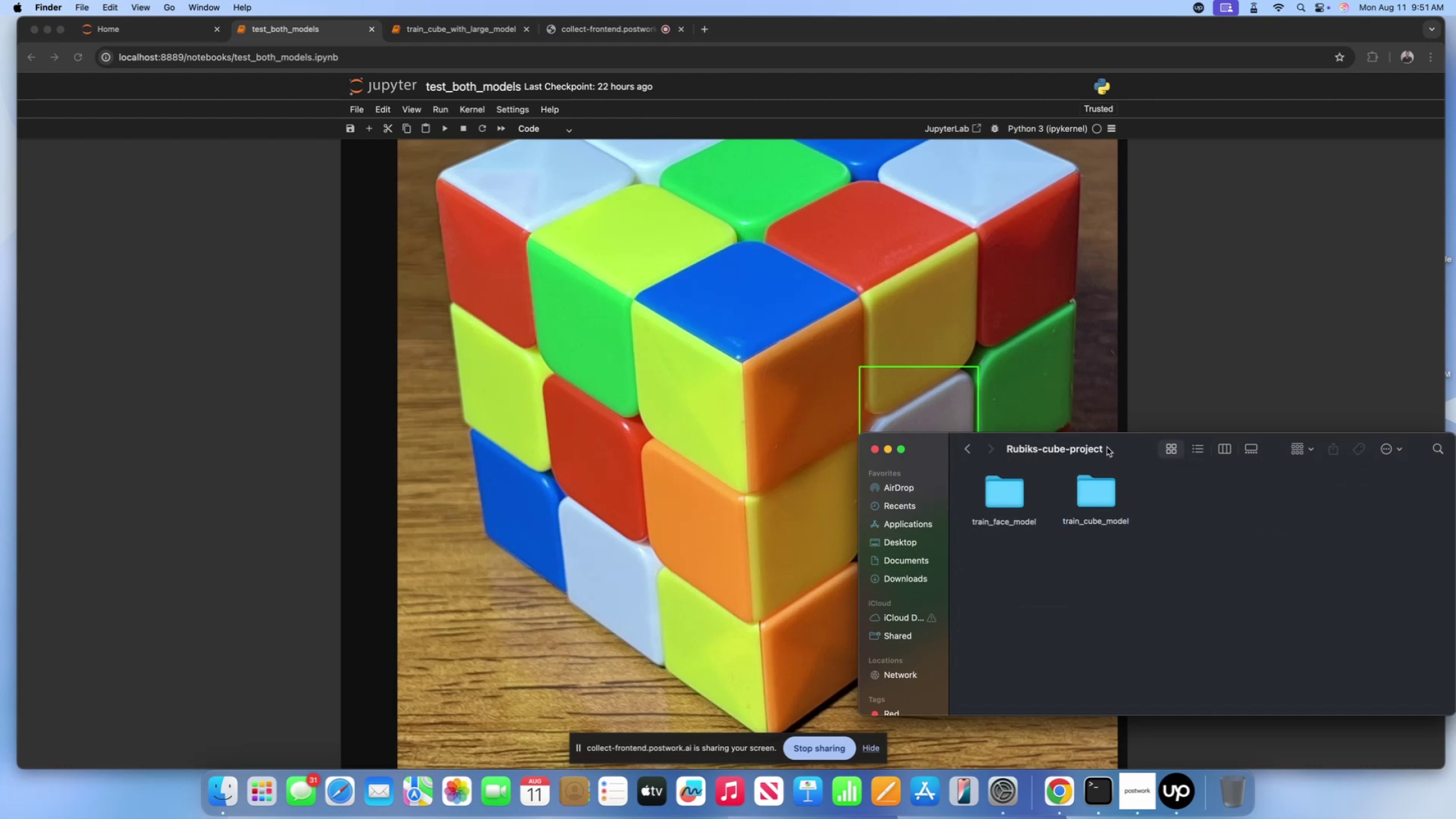 
left_click_drag(start_coordinate=[1109, 445], to_coordinate=[787, 255])
 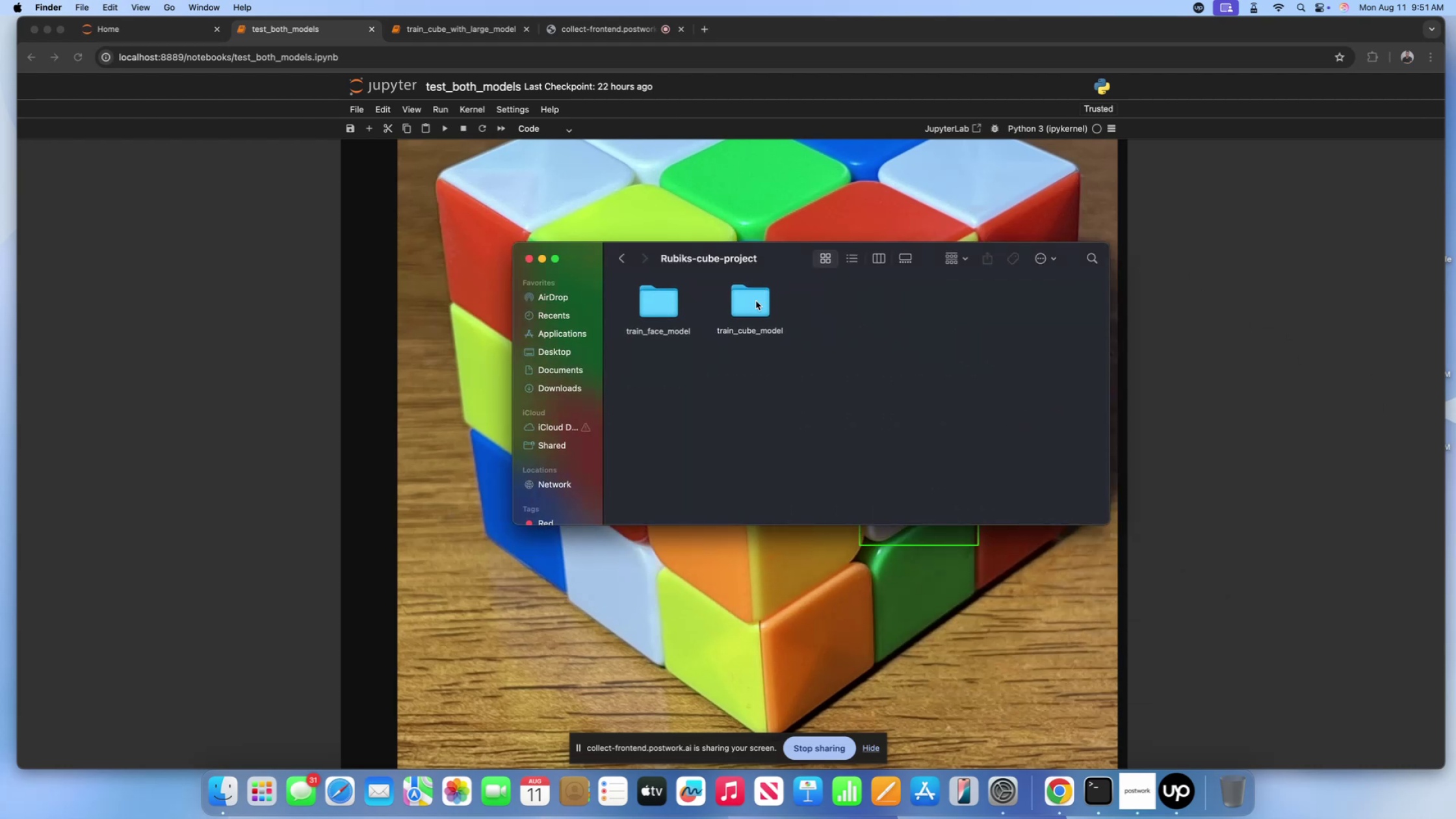 
left_click([756, 303])
 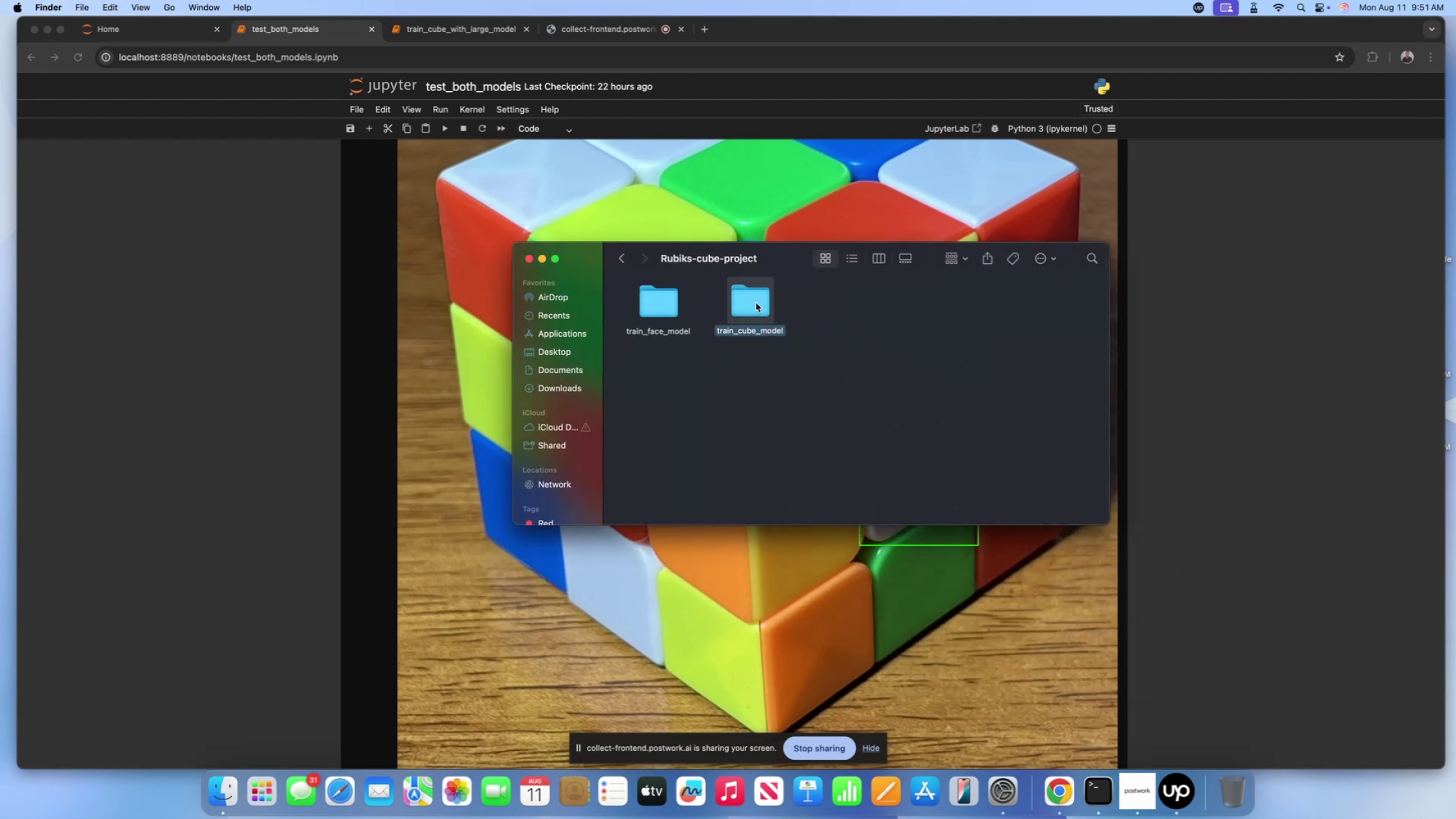 
left_click([756, 303])
 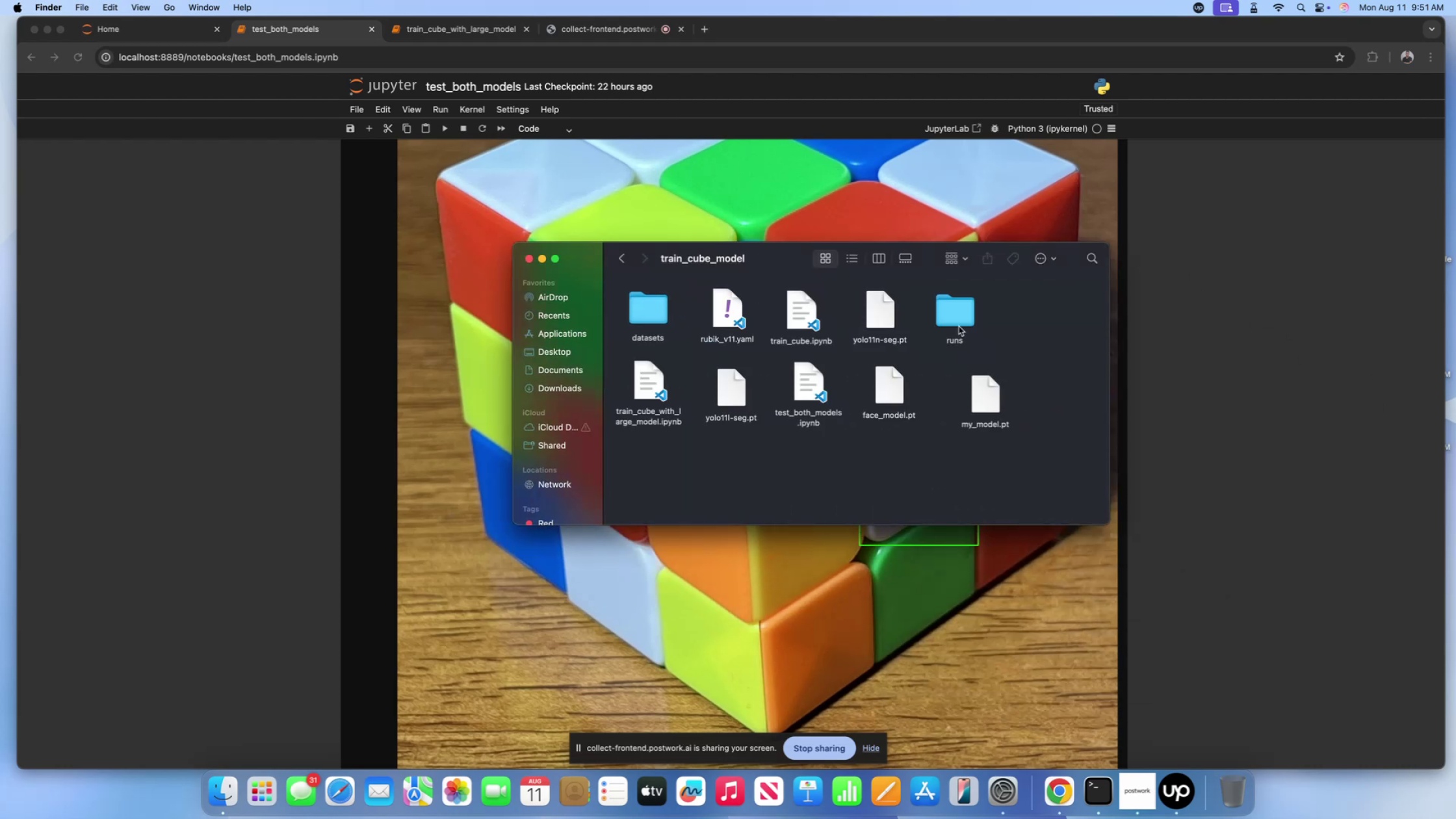 
double_click([959, 322])
 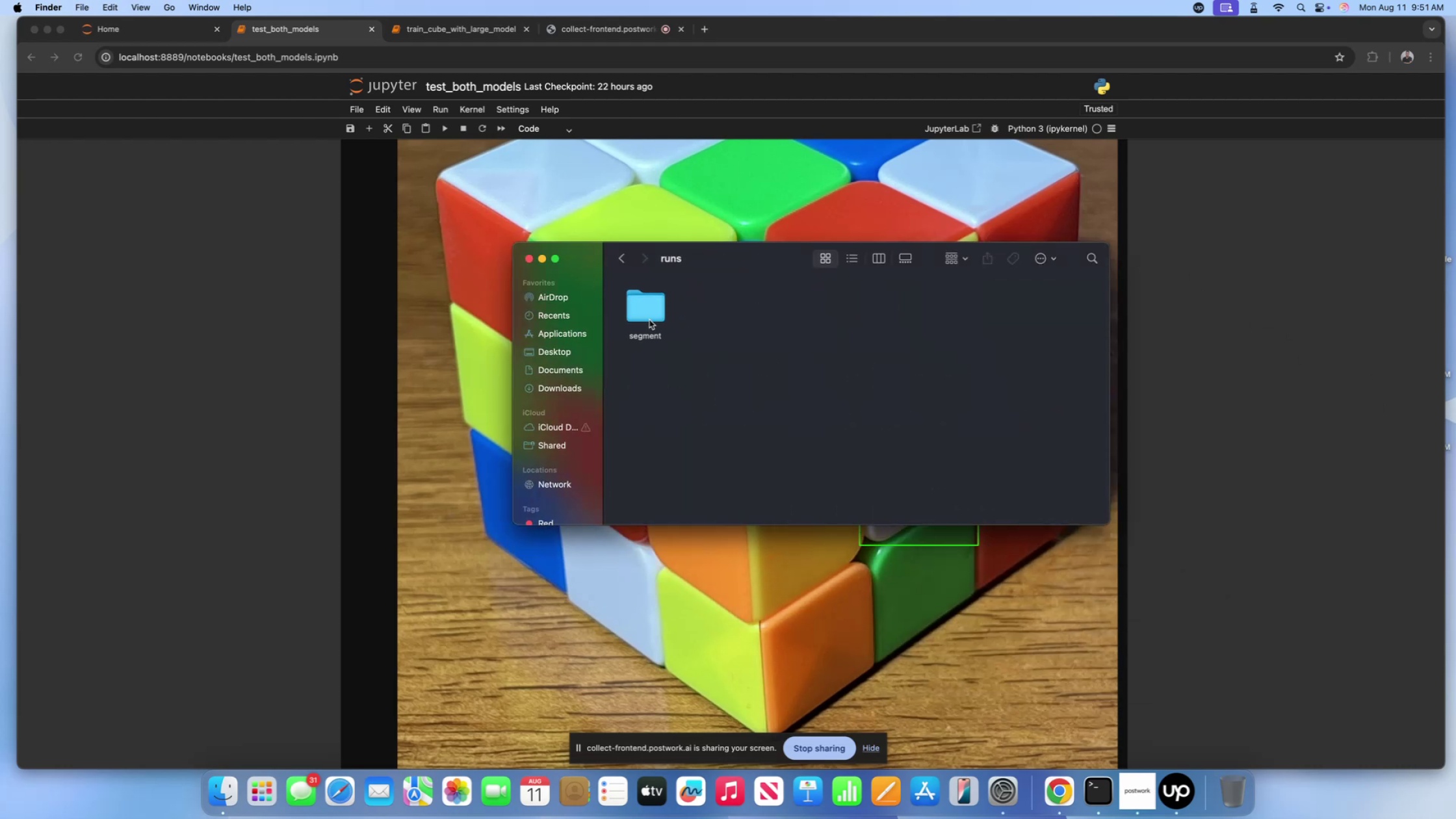 
double_click([649, 320])
 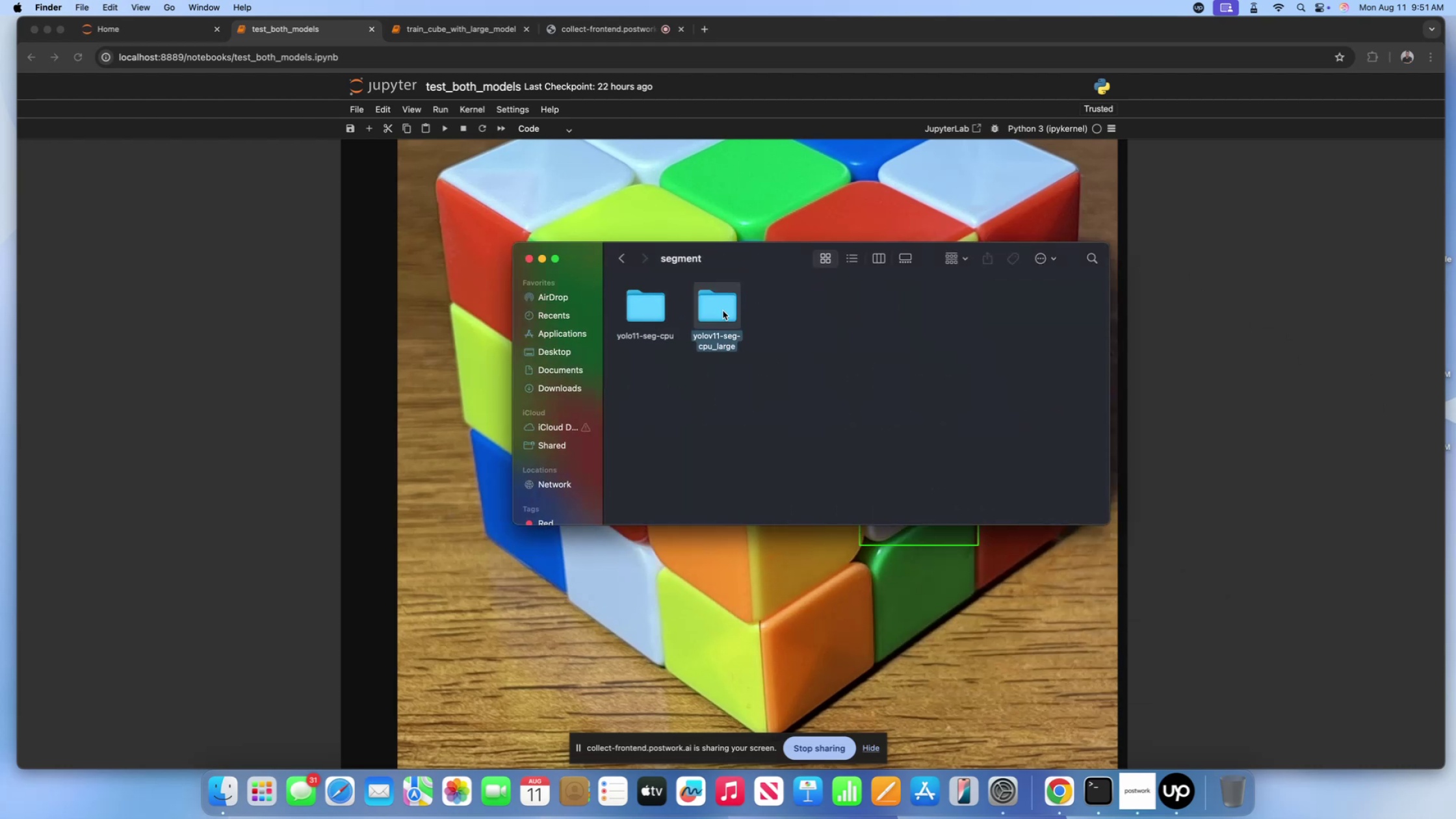 
double_click([723, 311])
 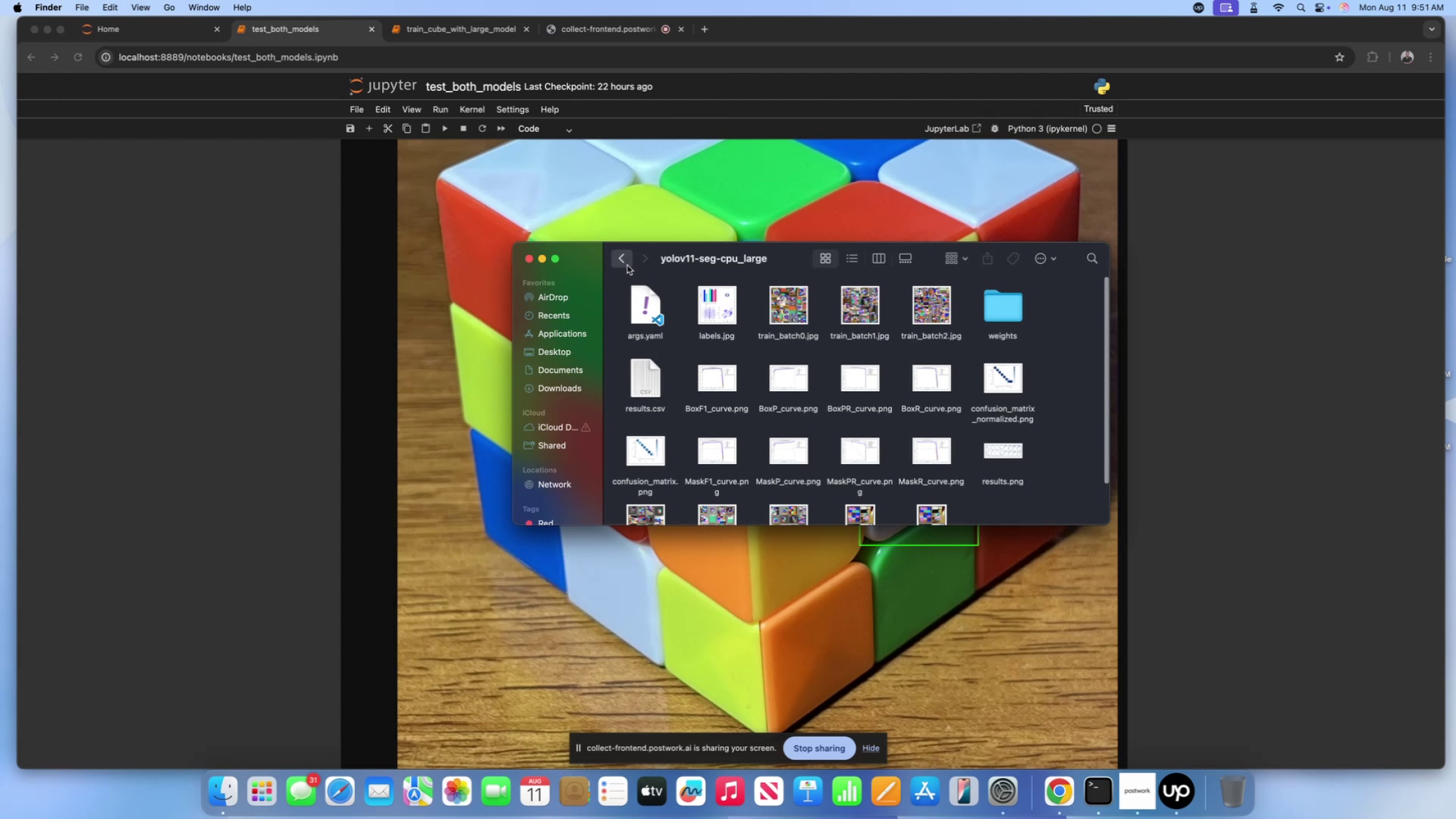 
double_click([626, 258])
 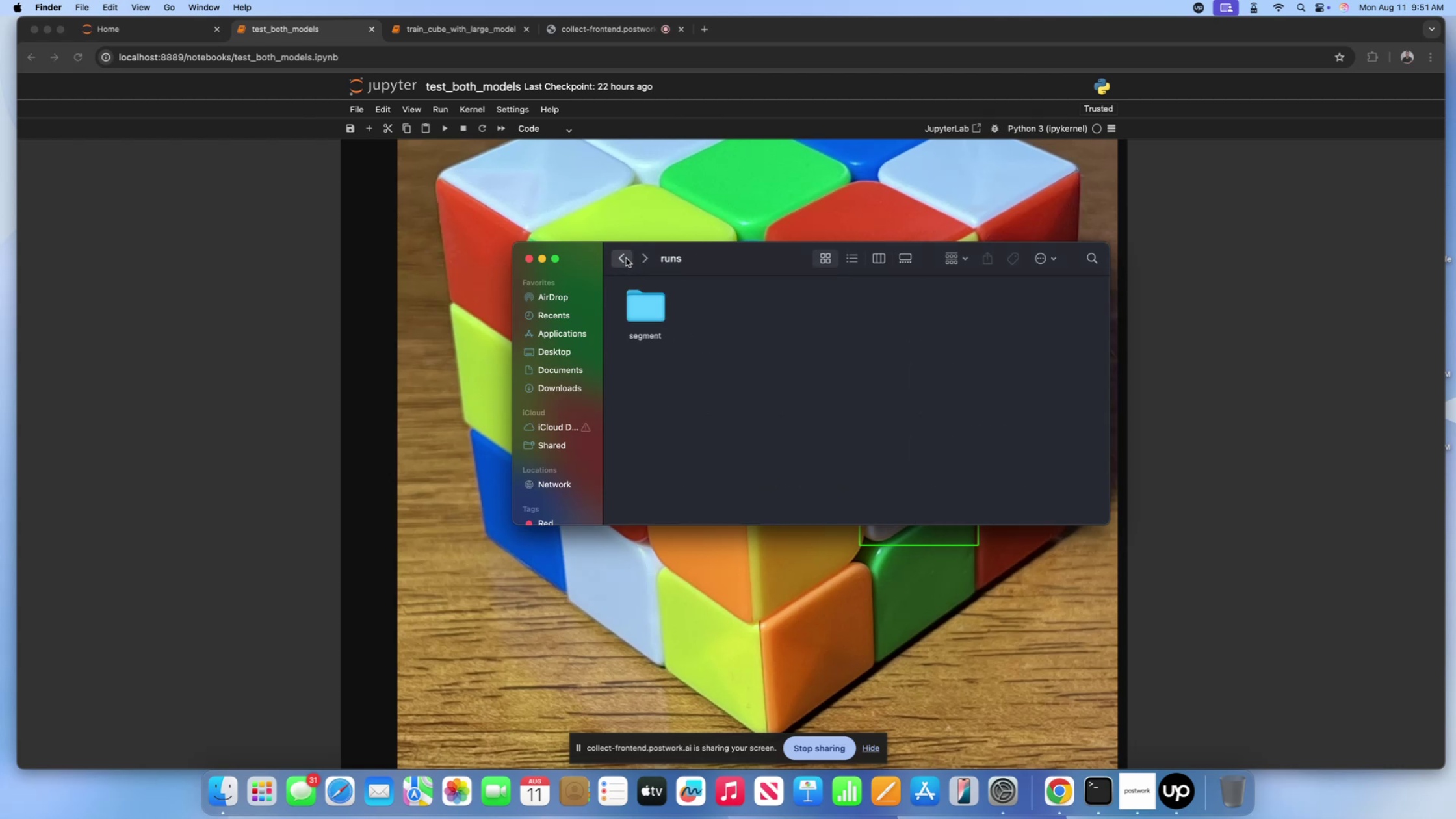 
triple_click([626, 258])
 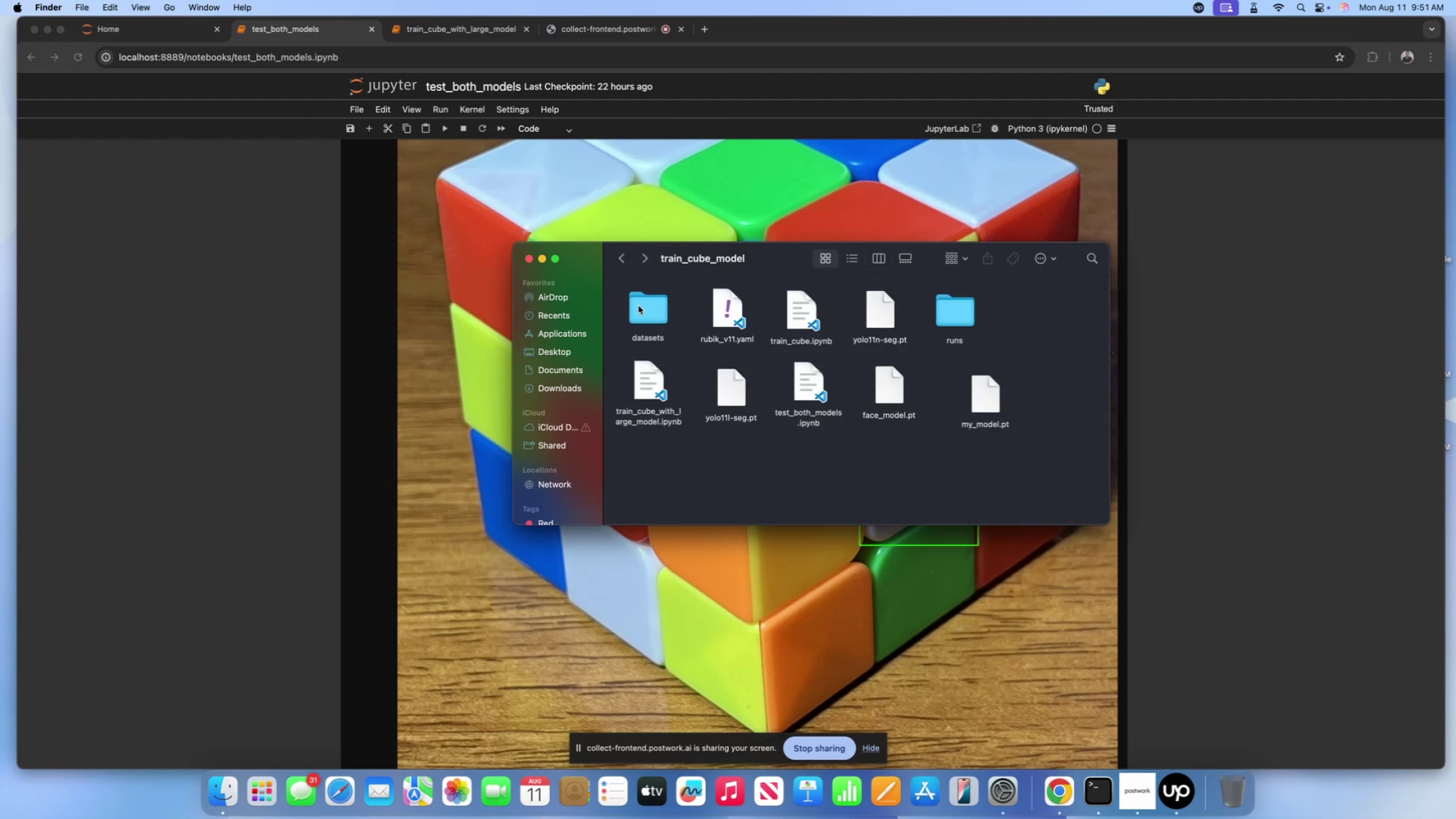 
double_click([638, 306])
 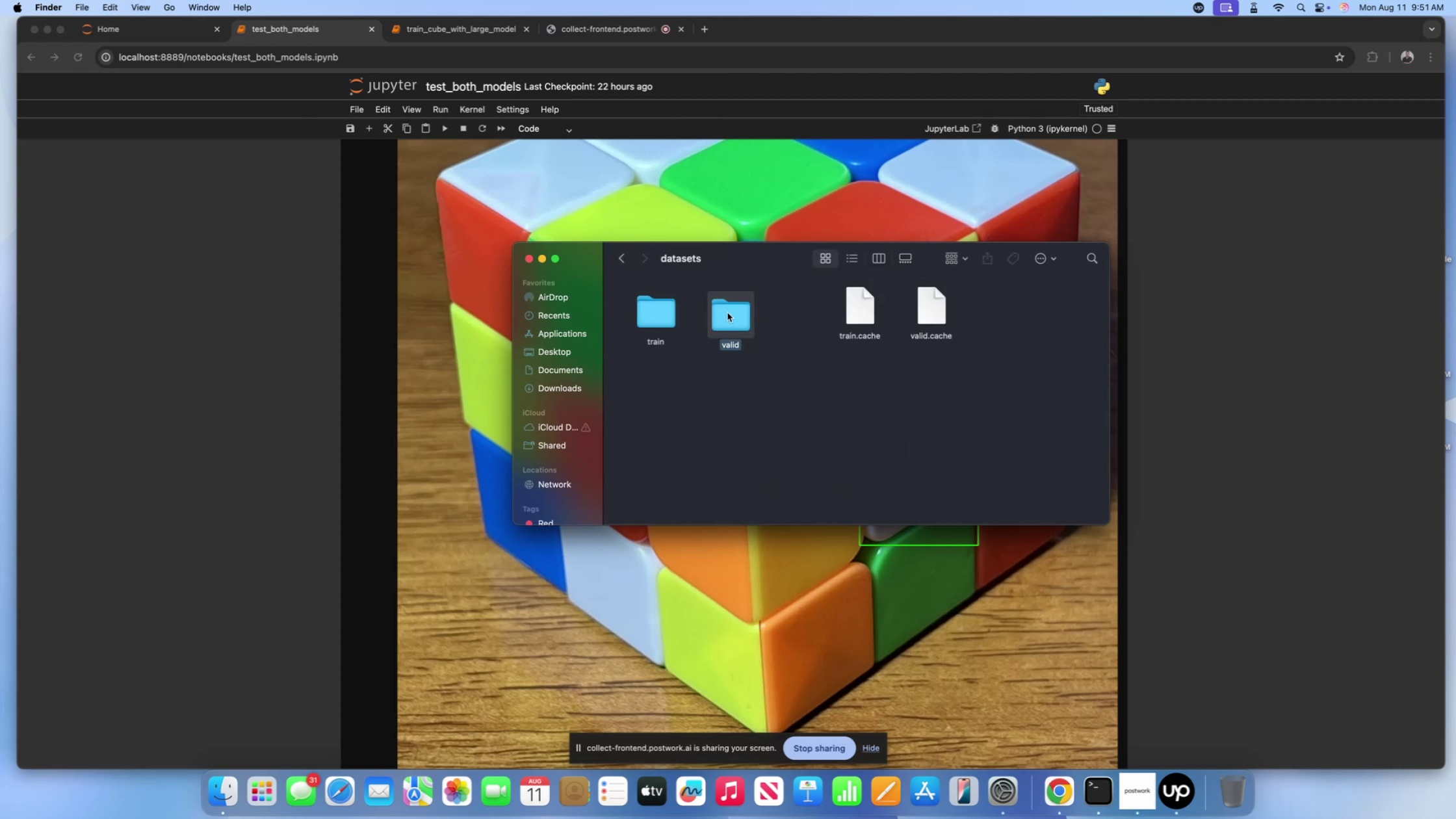 
double_click([727, 313])
 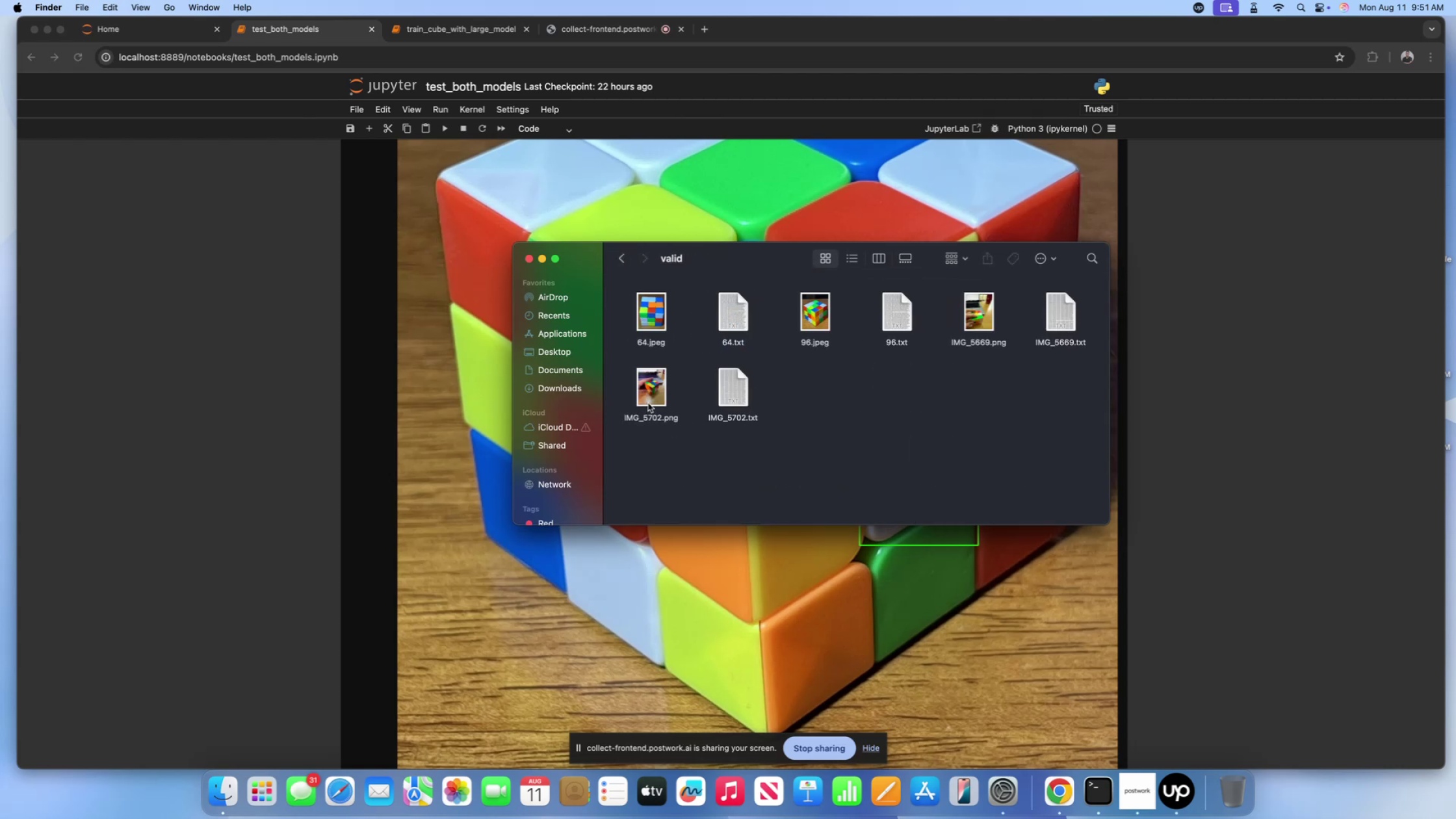 
left_click([649, 393])
 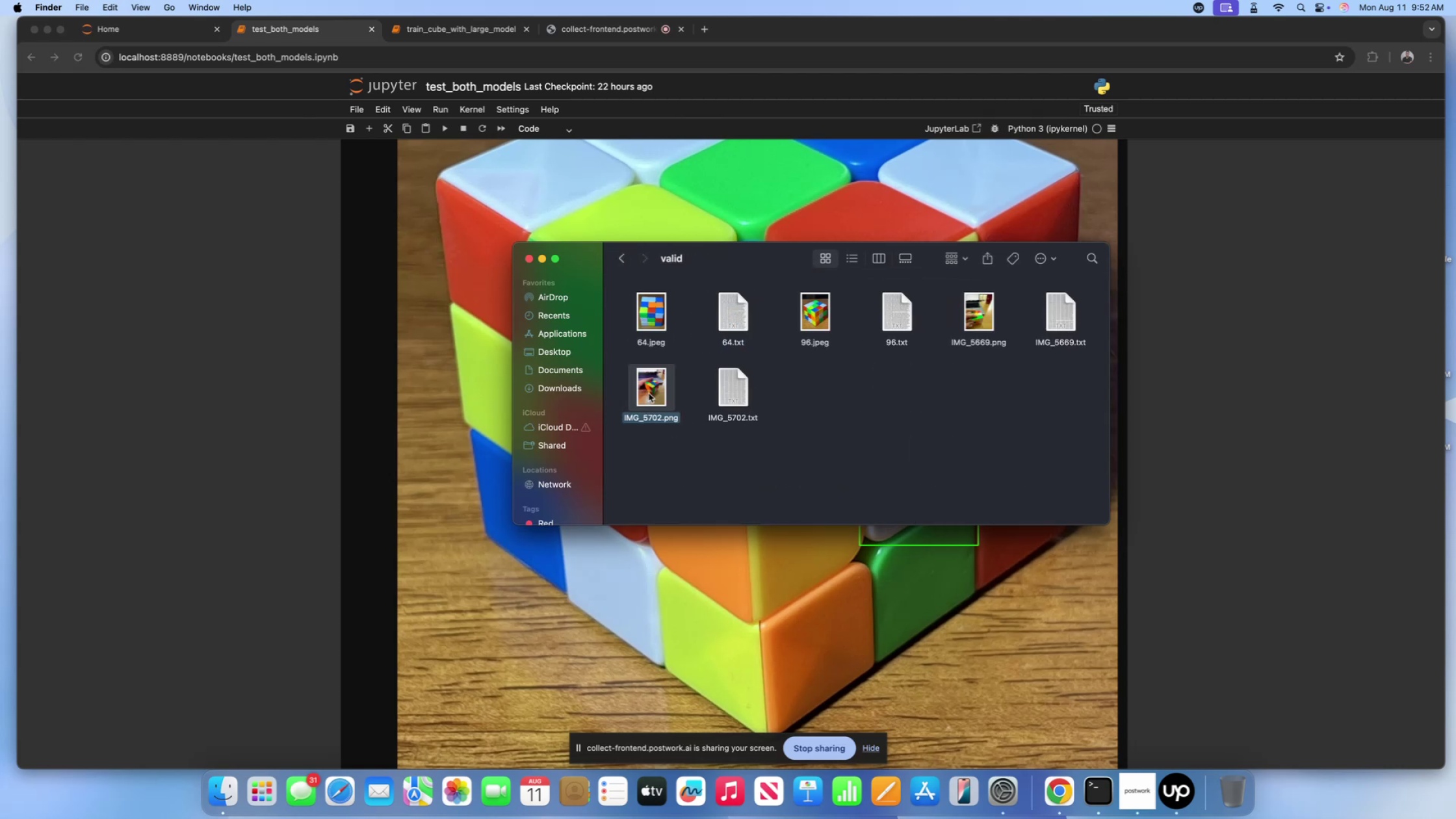 
key(Control+ControlLeft)
 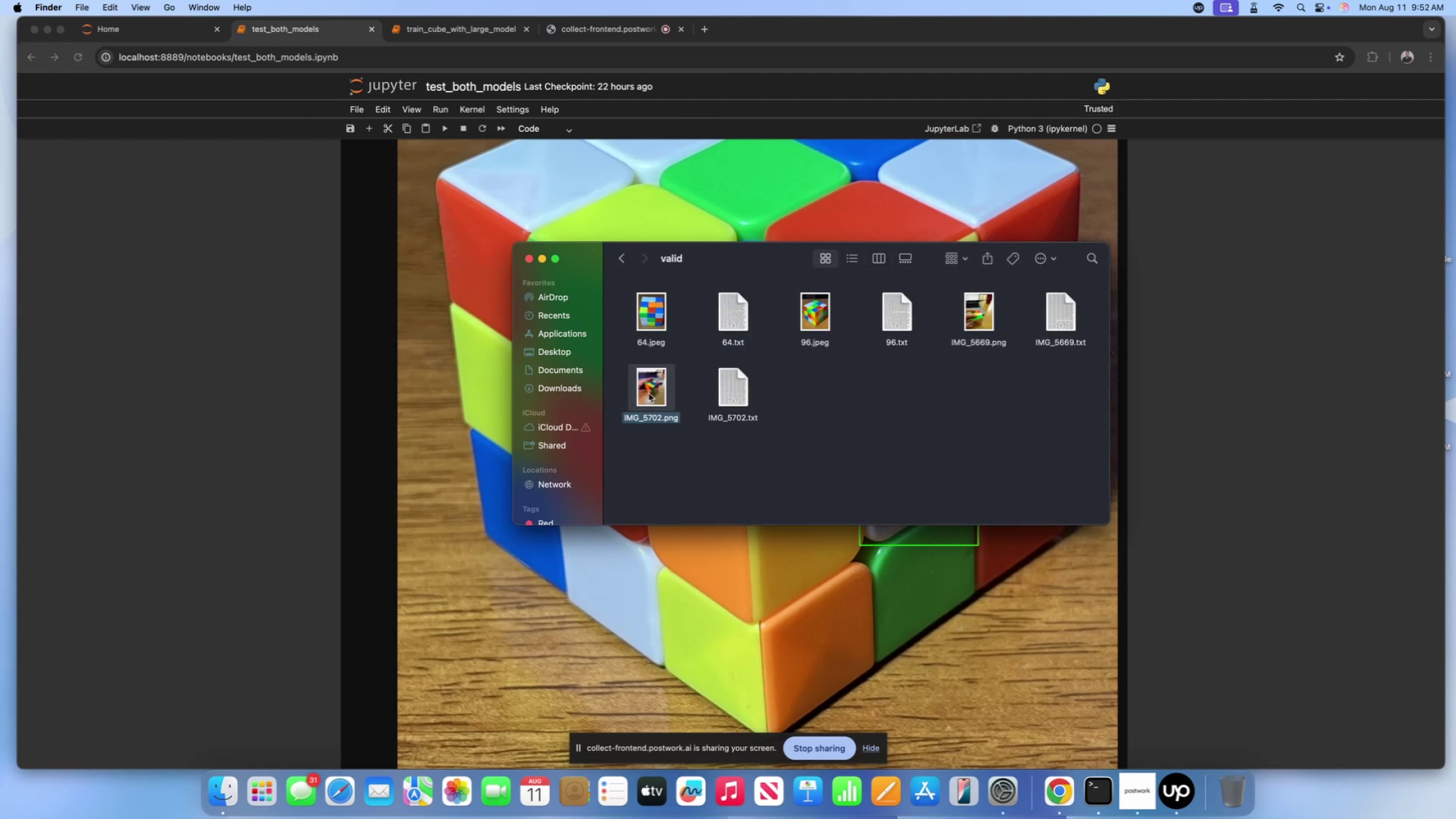 
left_click([649, 393])
 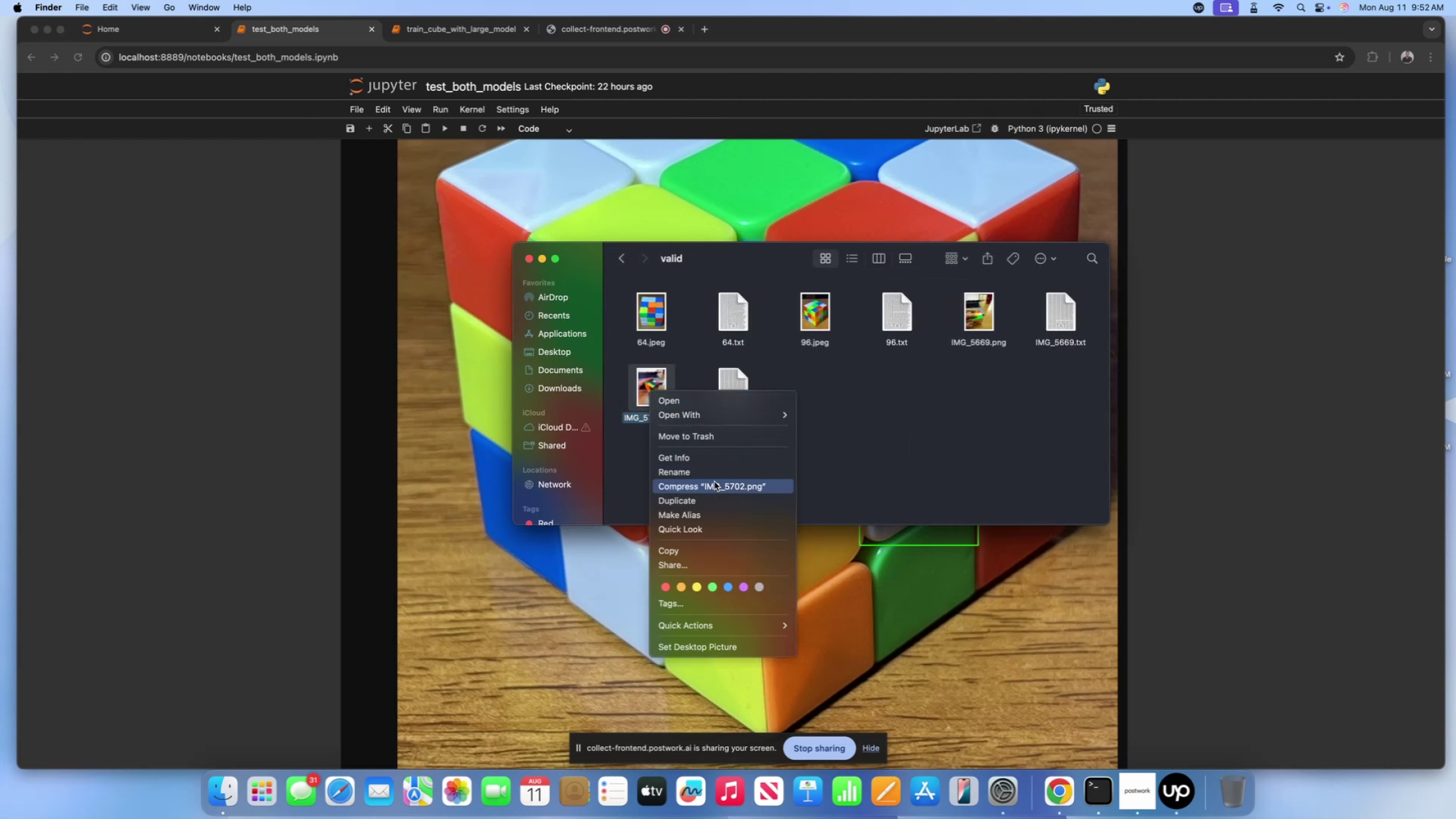 
left_click([714, 478])
 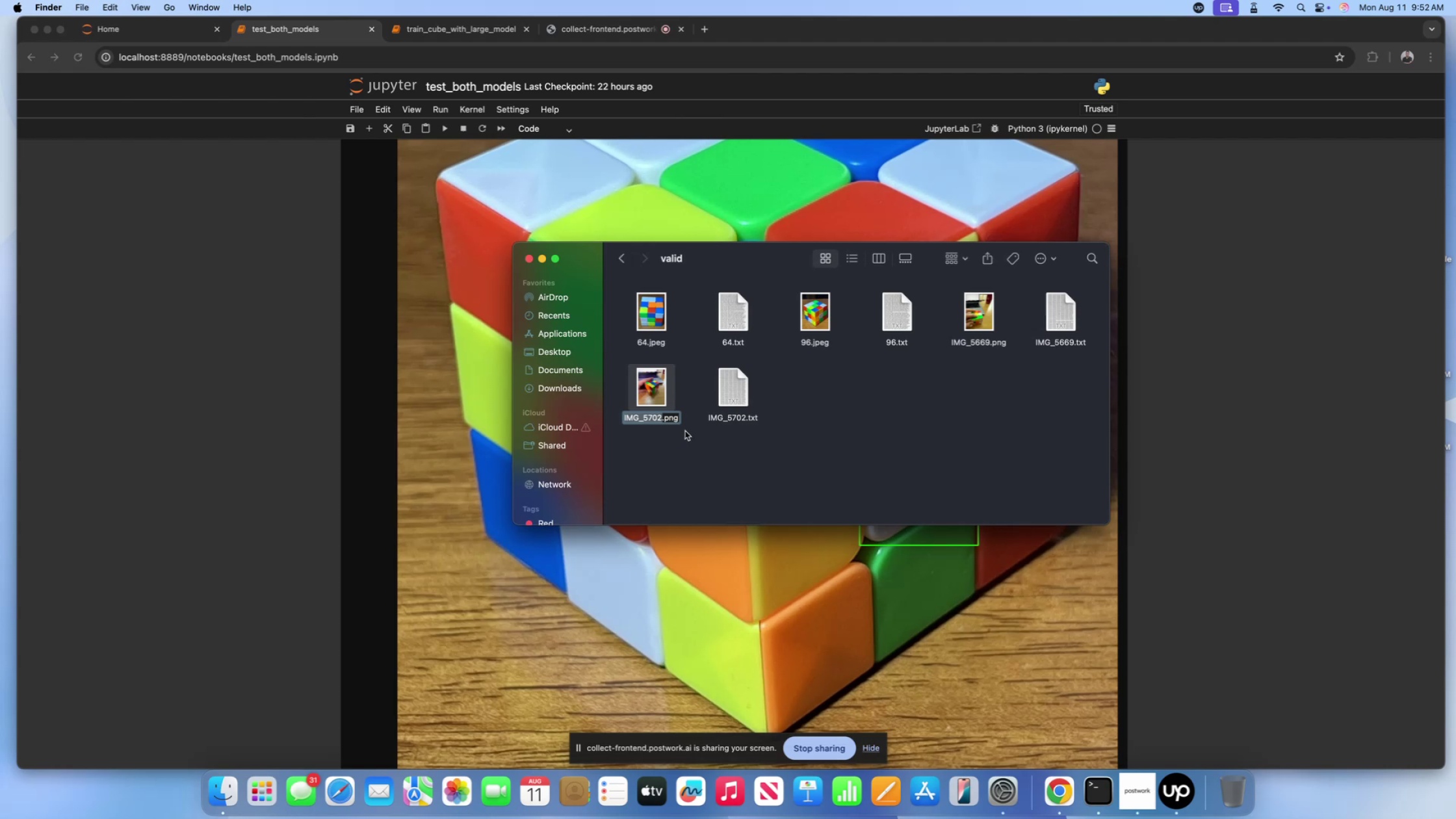 
key(Meta+CommandLeft)
 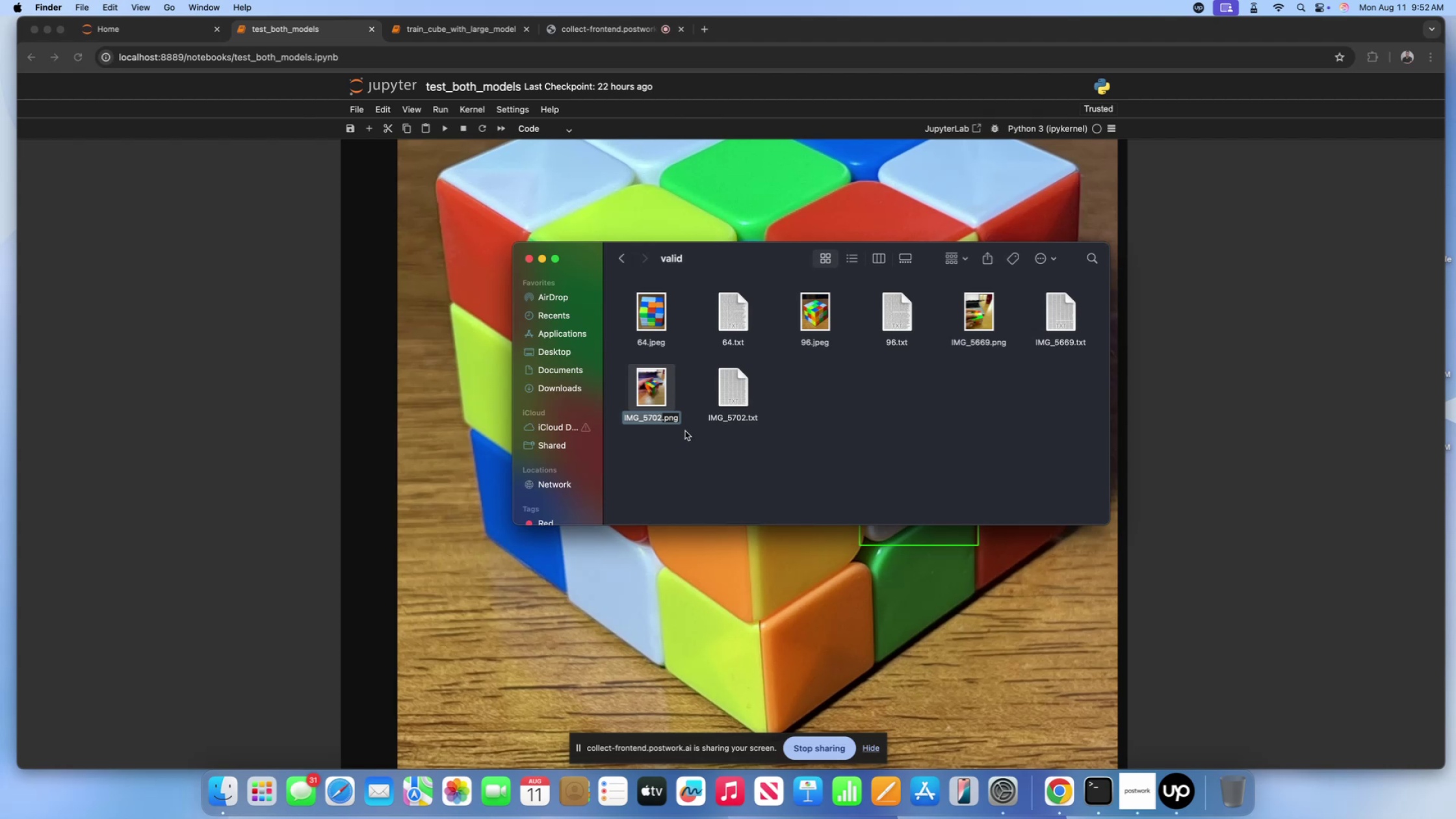 
key(Meta+A)
 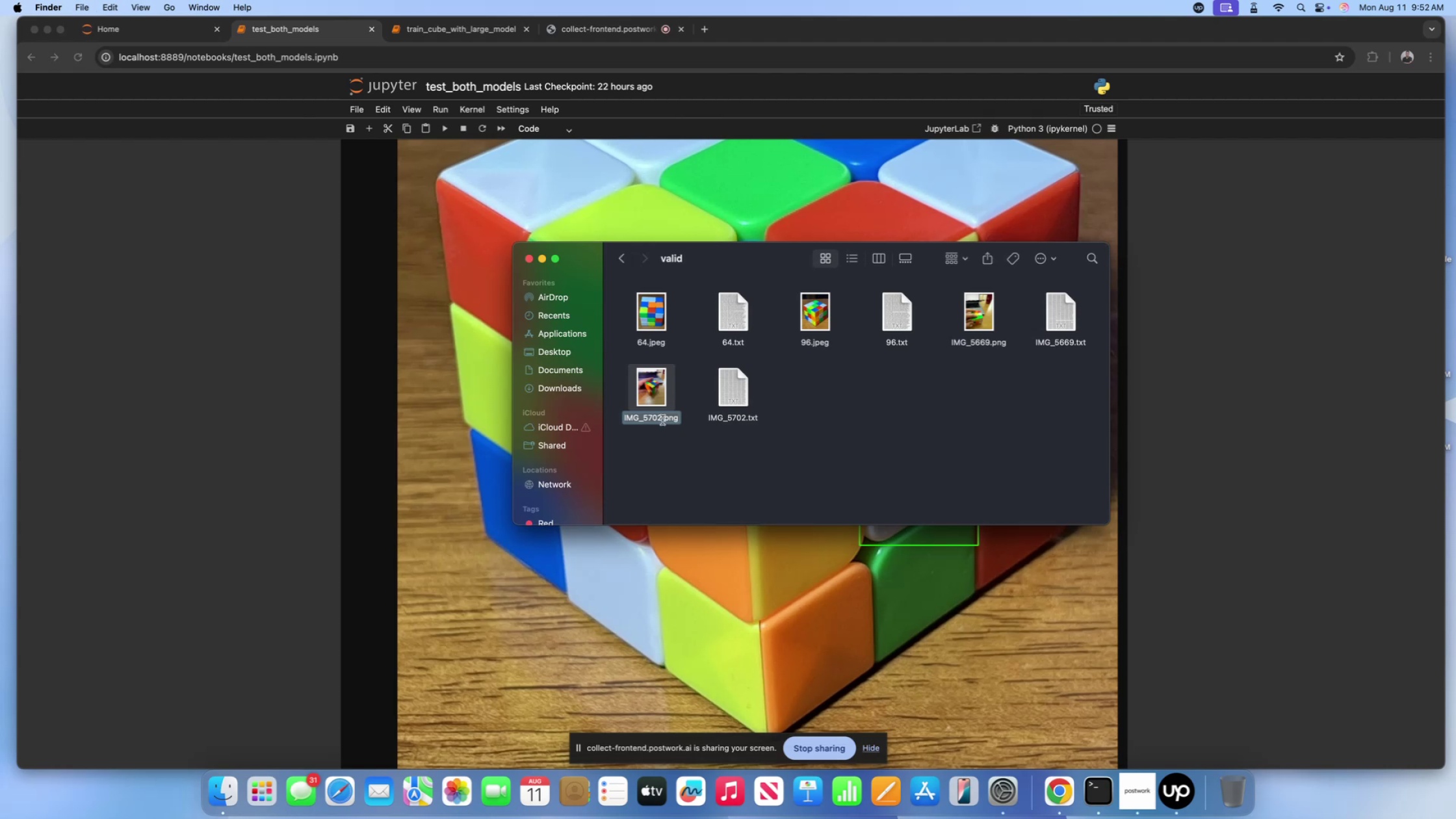 
key(Meta+C)
 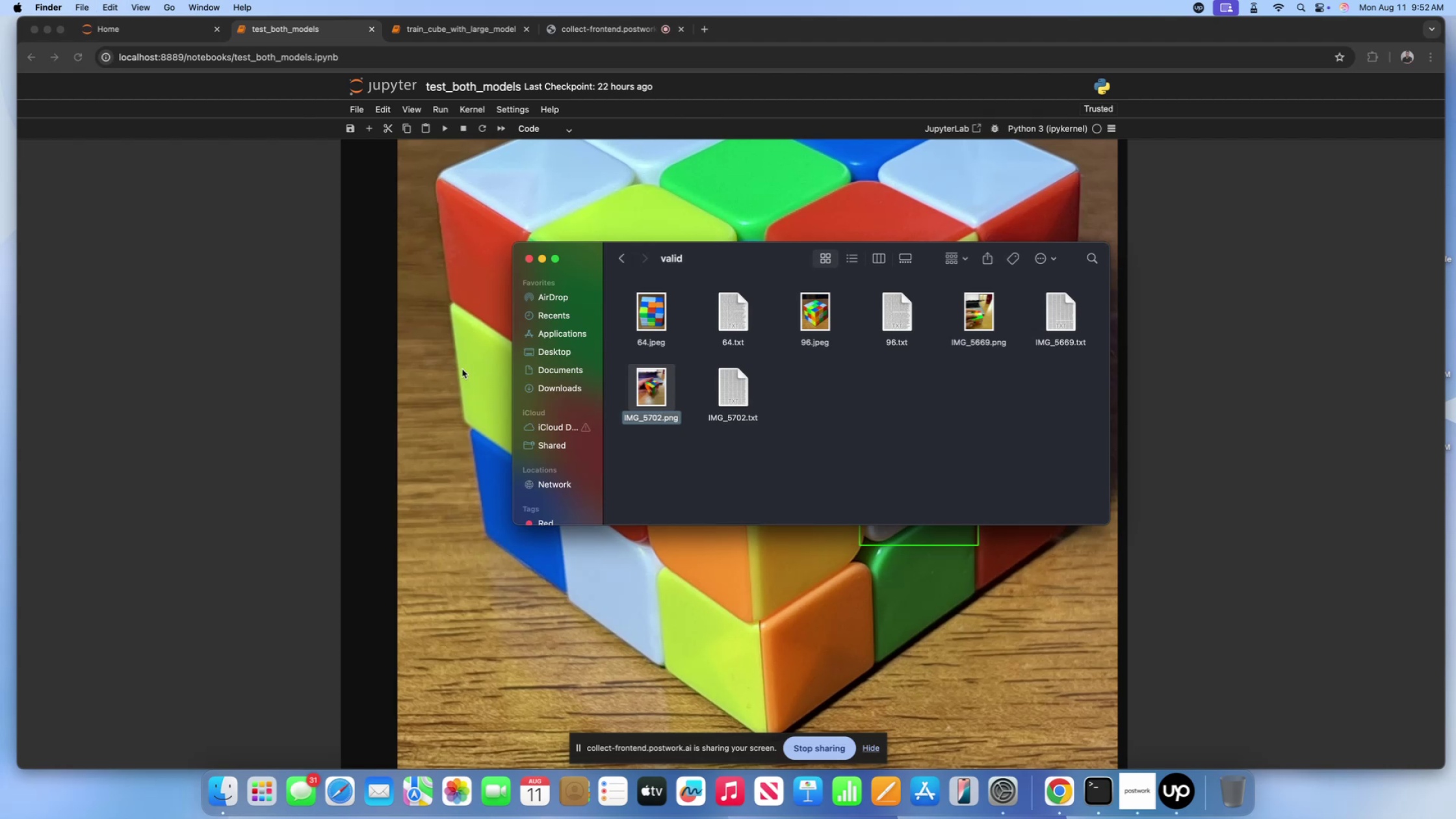 
left_click([416, 358])
 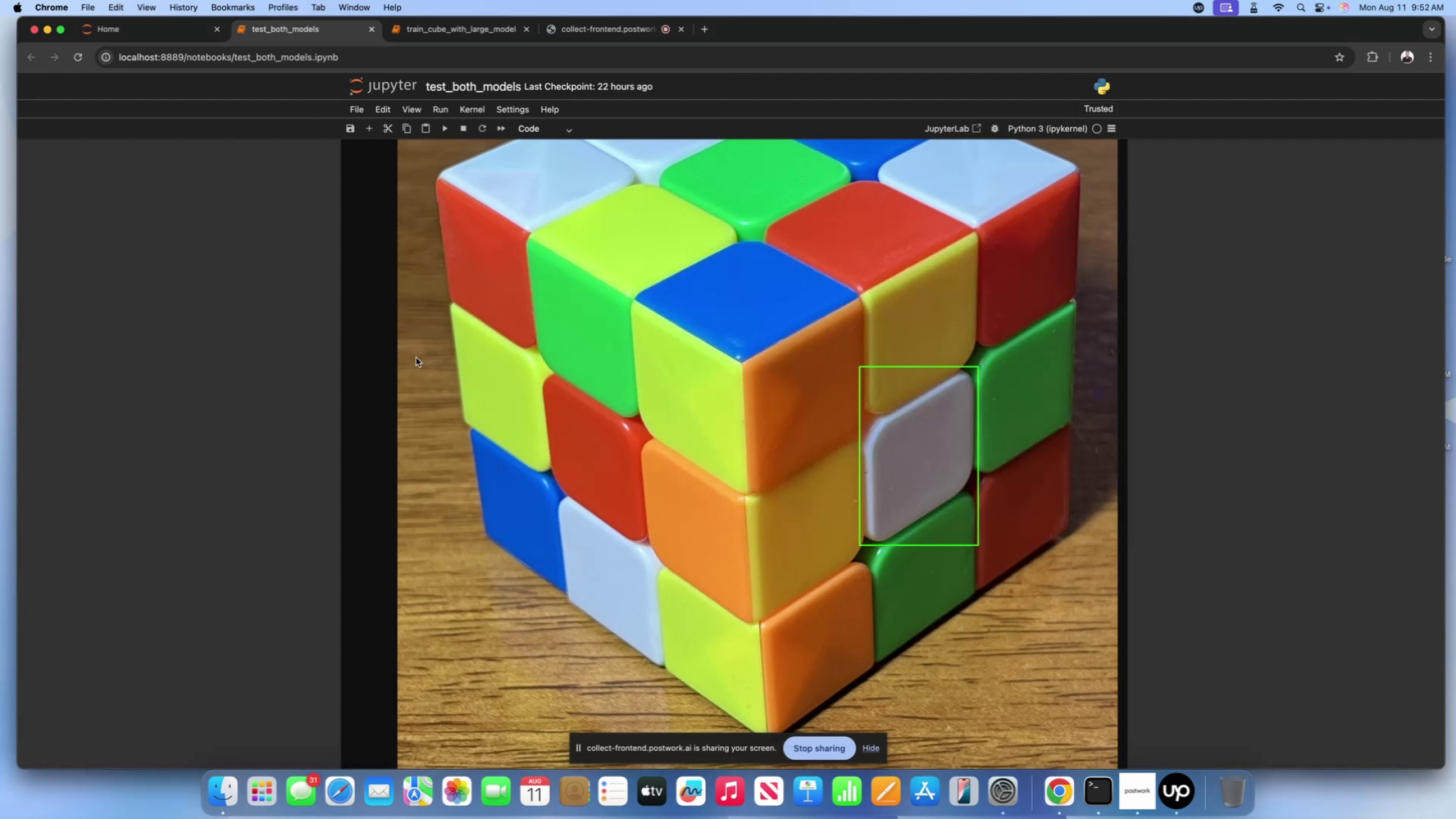 
scroll: coordinate [416, 358], scroll_direction: up, amount: 142.0
 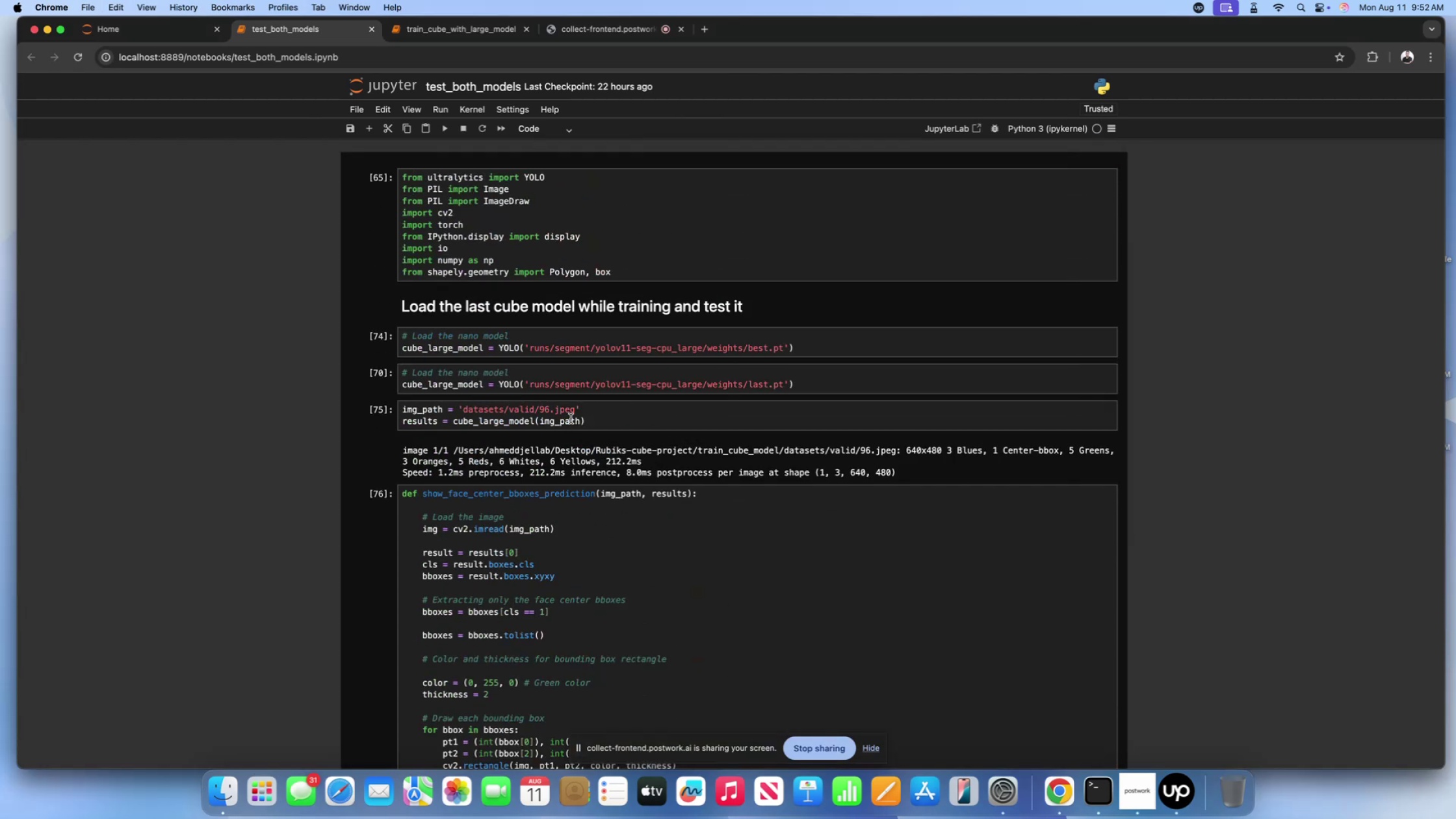 
left_click([578, 412])
 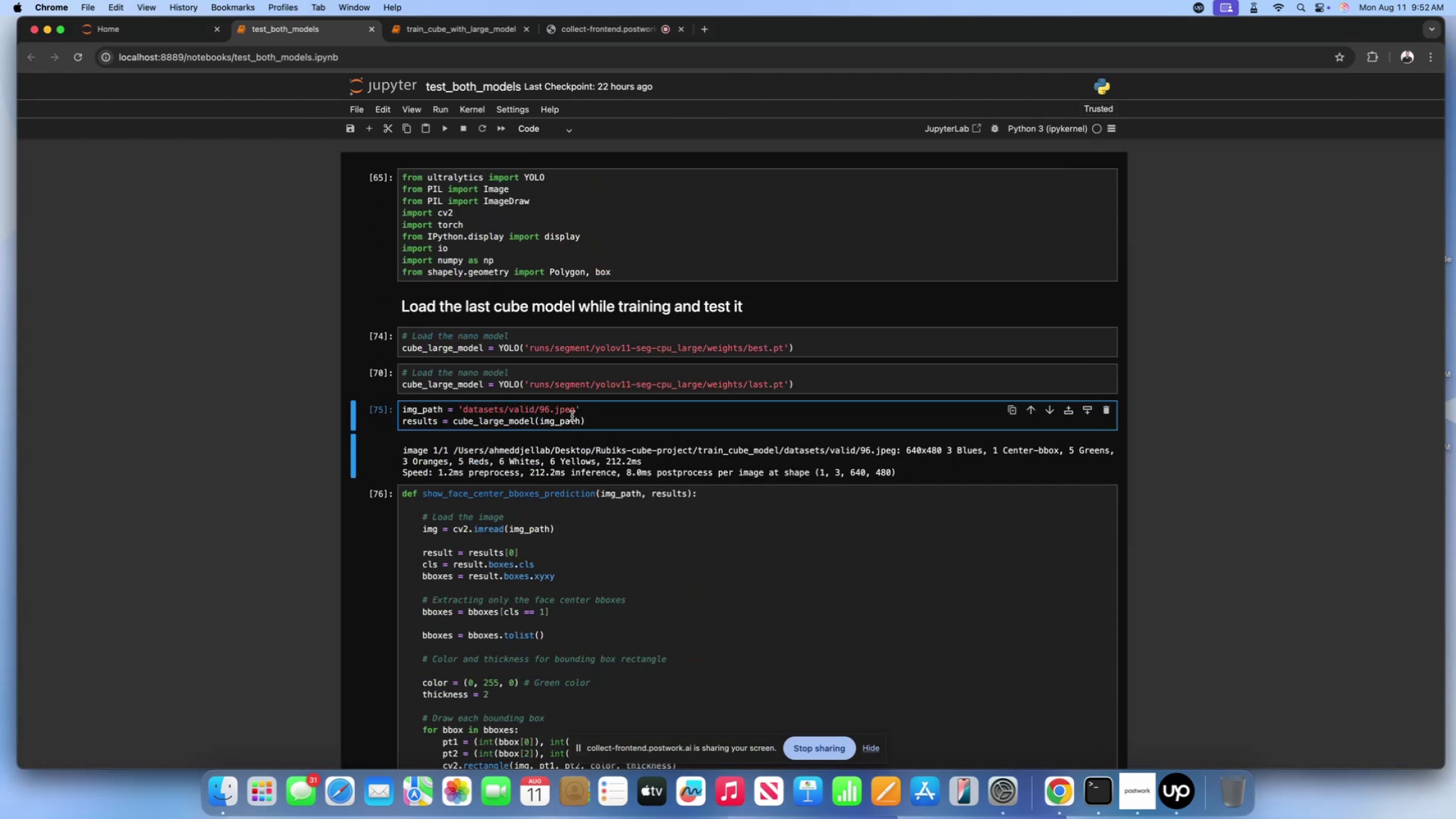 
left_click([573, 413])
 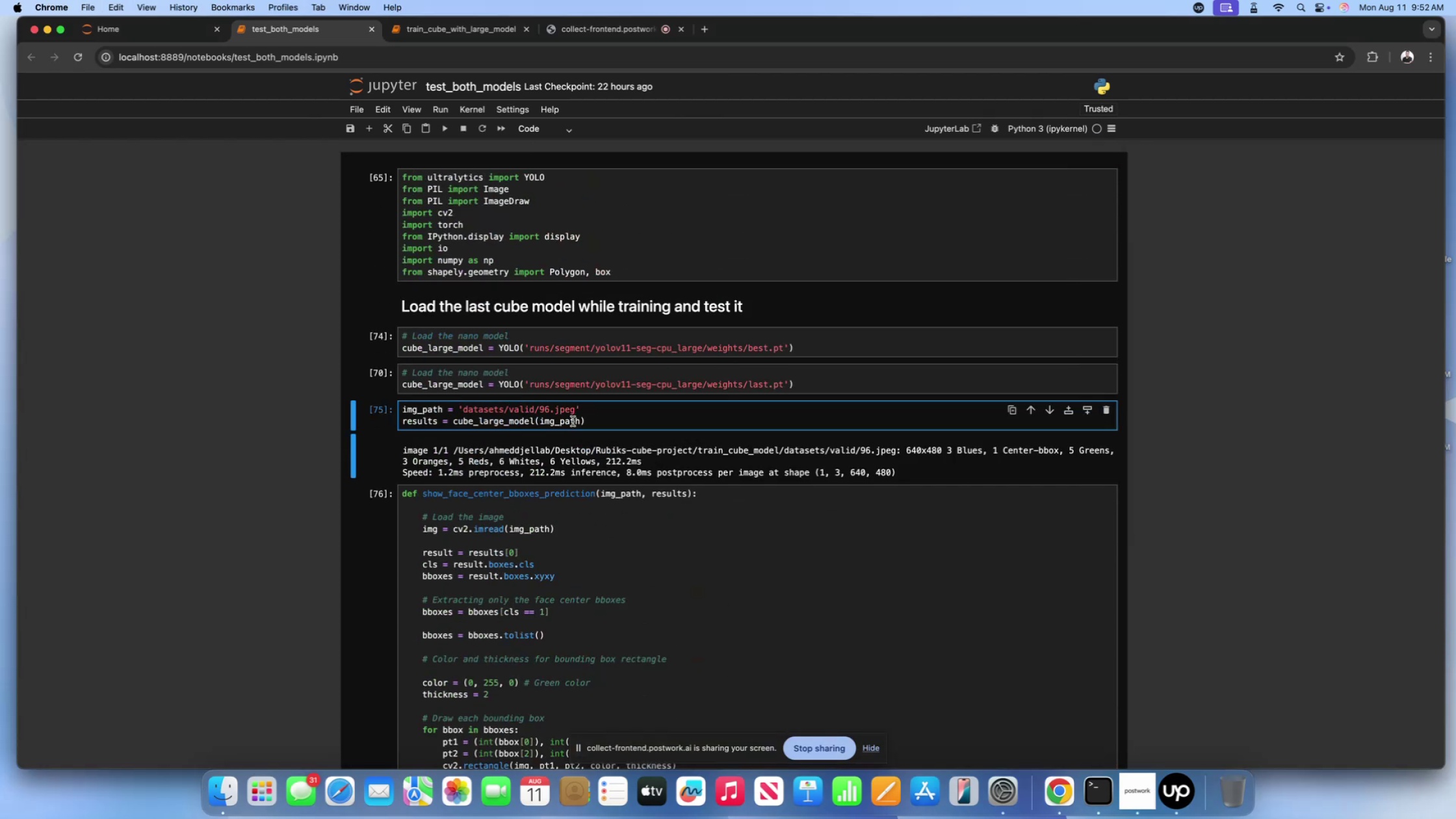 
key(Backspace)
 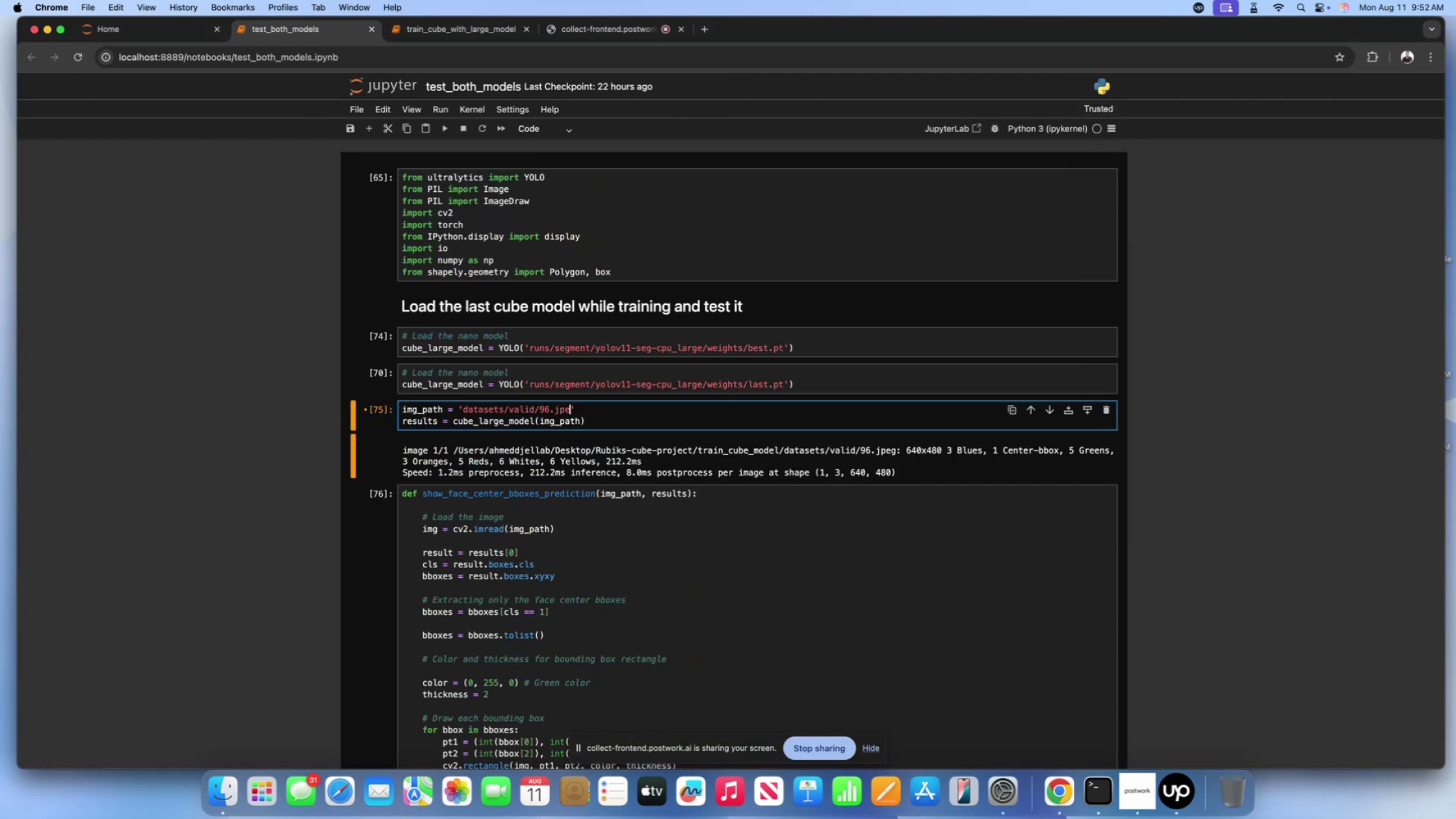 
key(Backspace)
 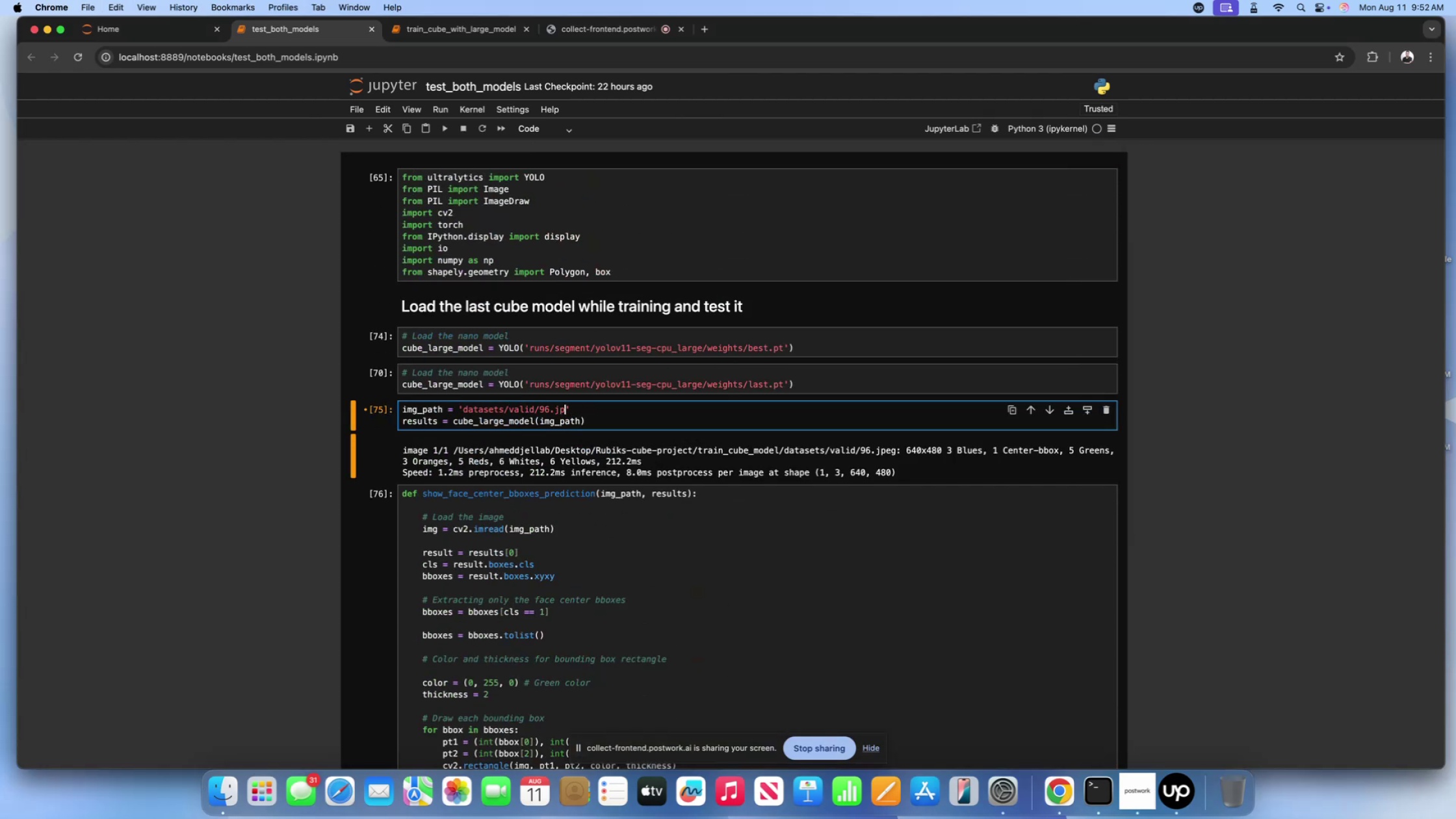 
key(Backspace)
 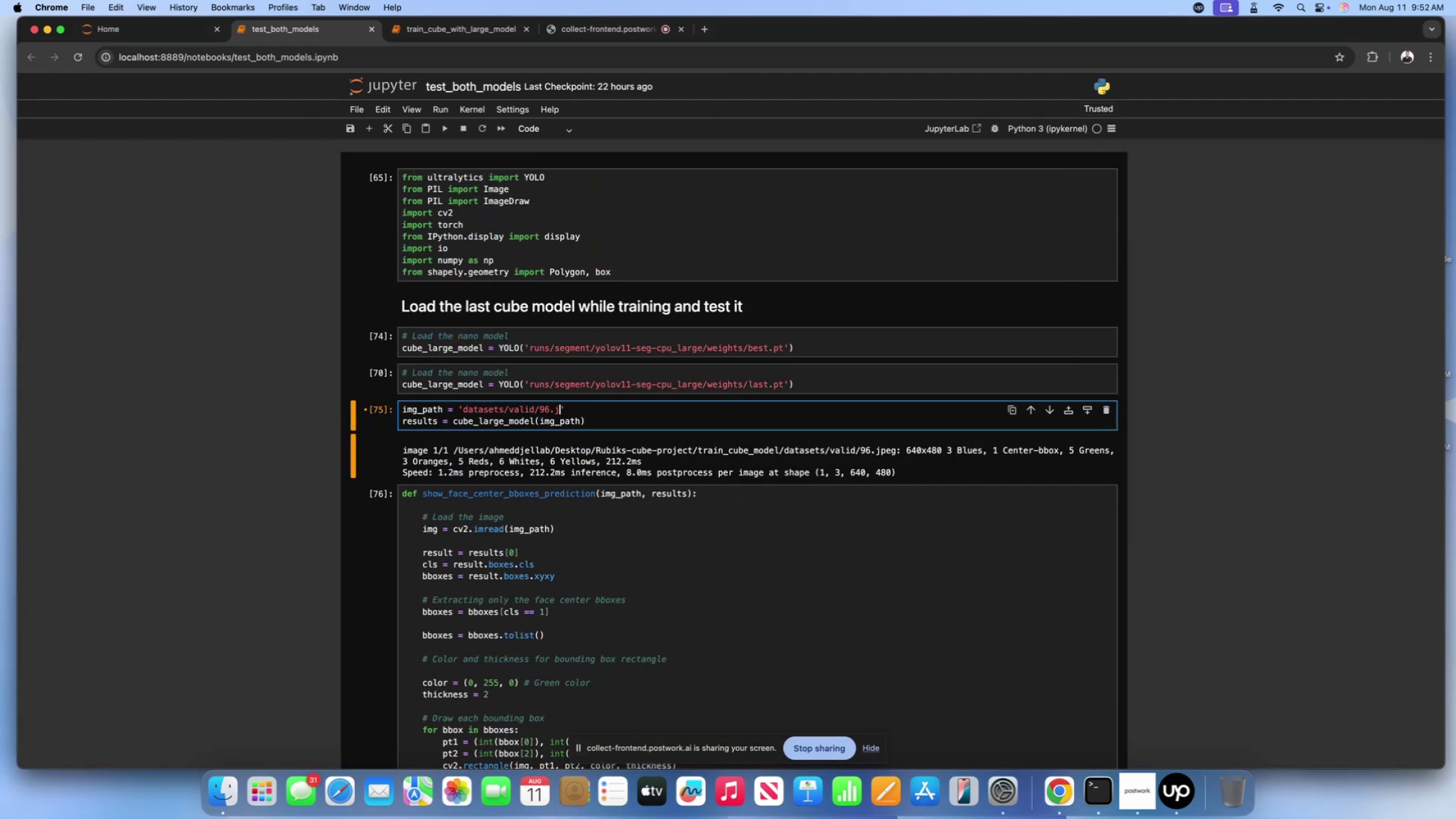 
key(Backspace)
 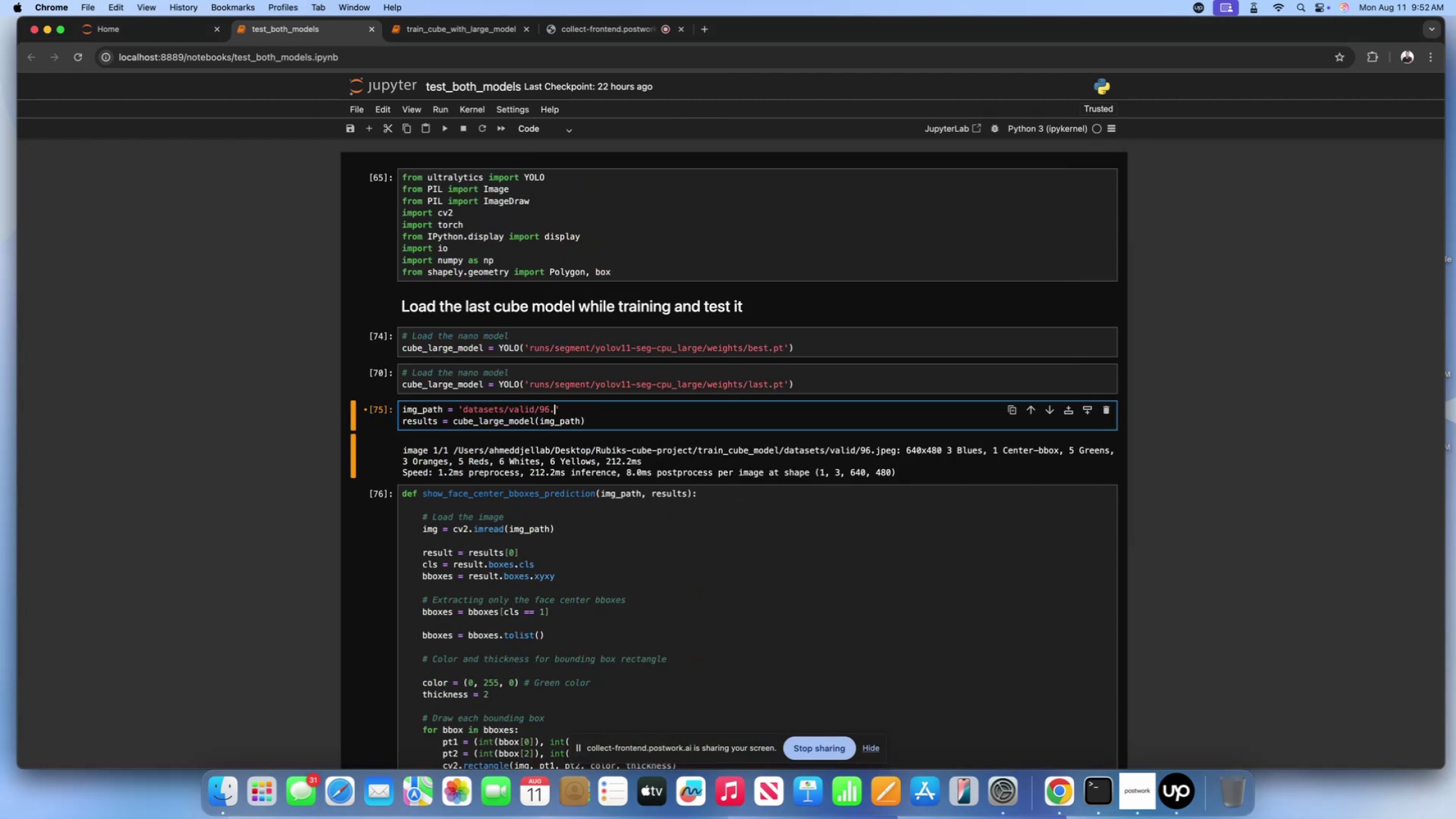 
key(Backspace)
 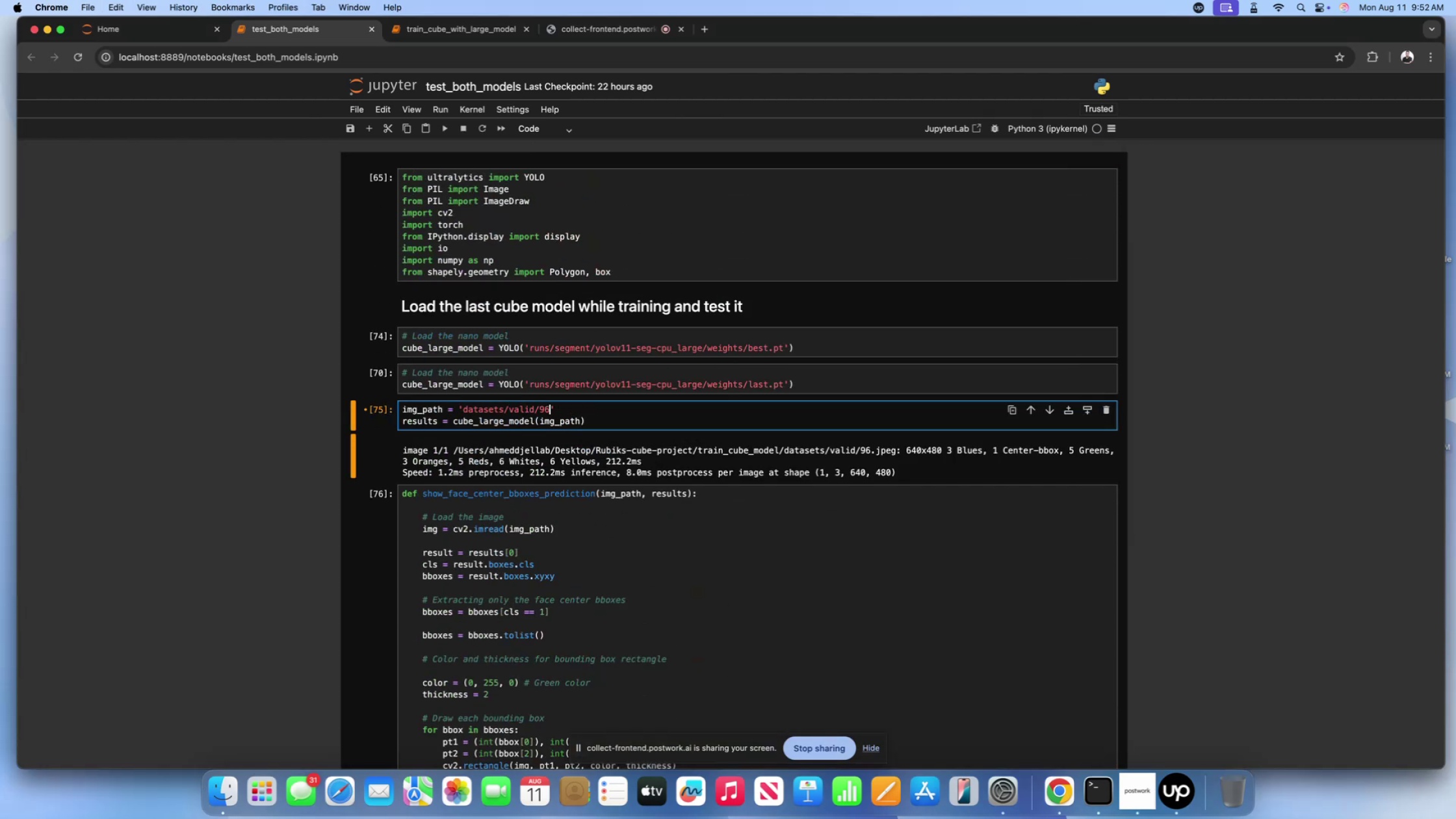 
key(Backspace)
 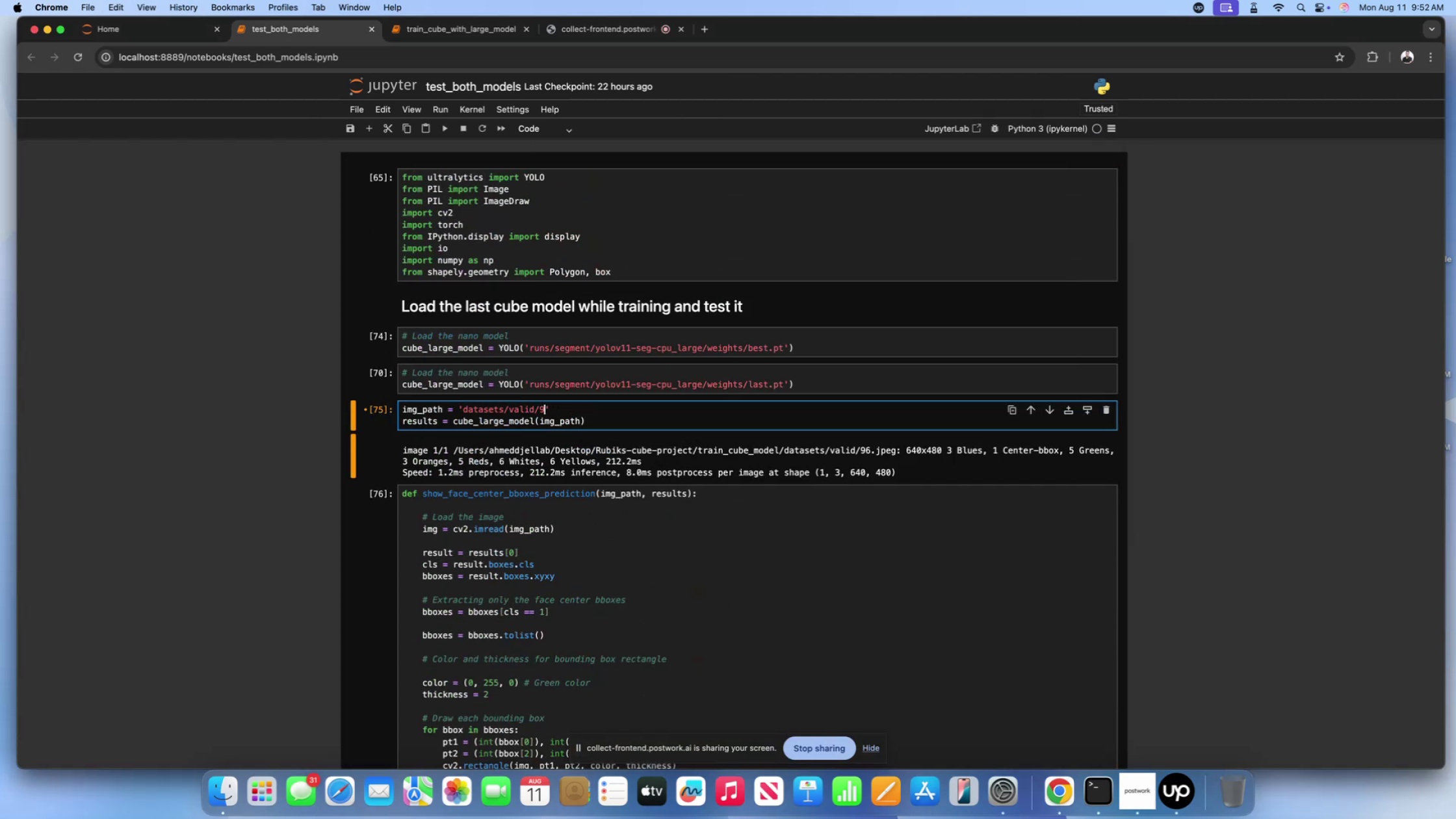 
key(Backspace)
 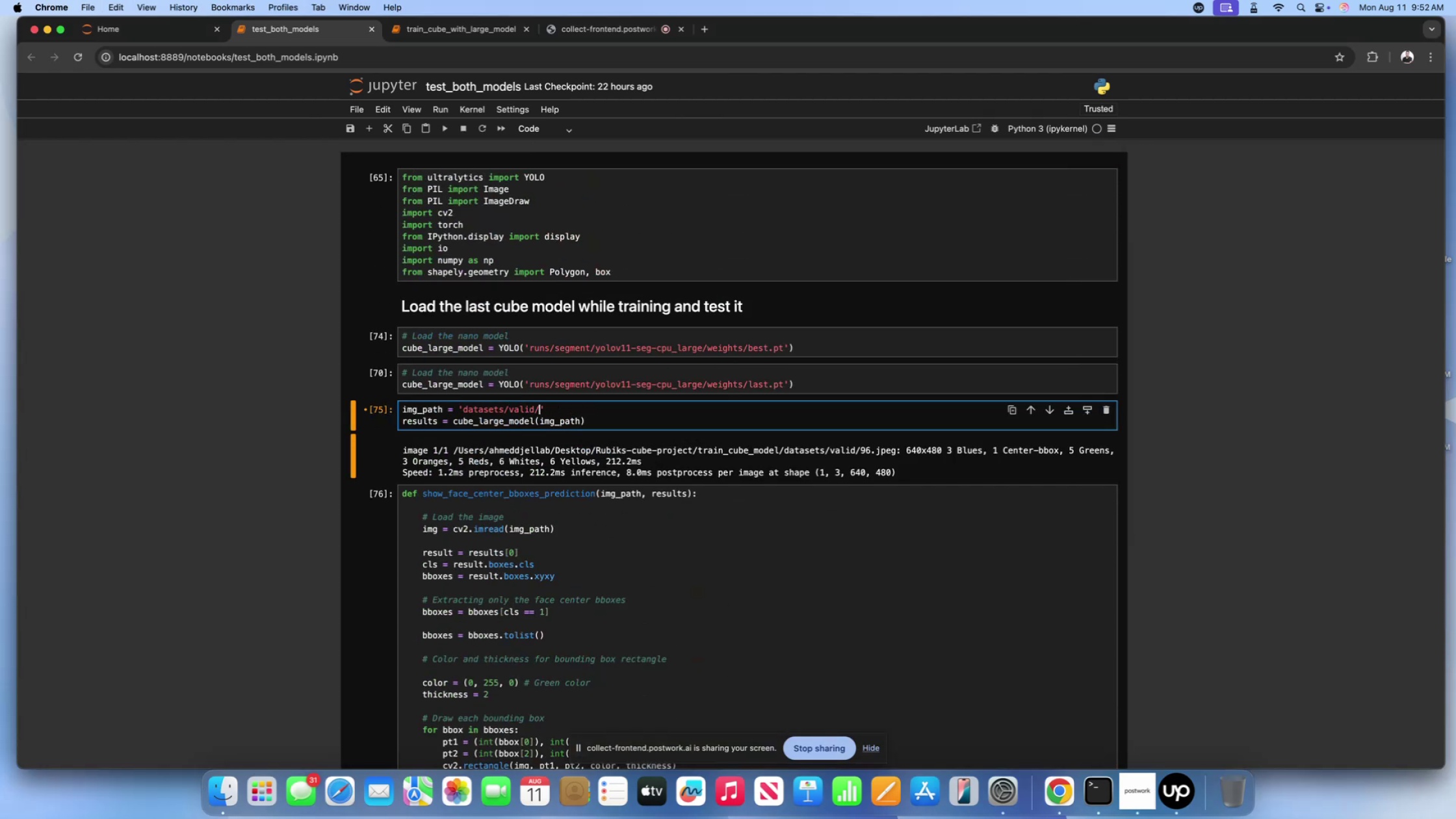 
key(Meta+V)
 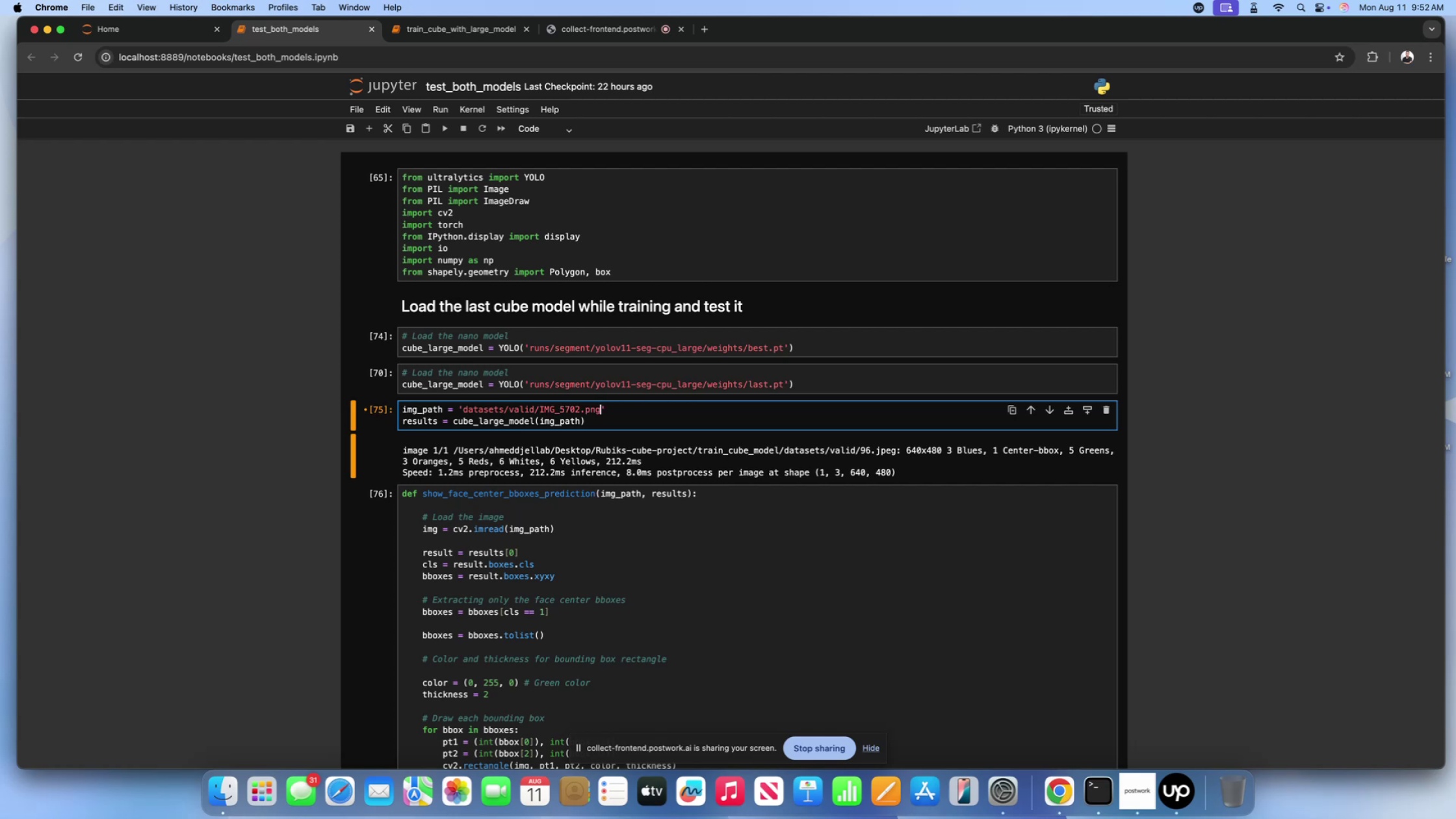 
hold_key(key=ShiftLeft, duration=0.56)
 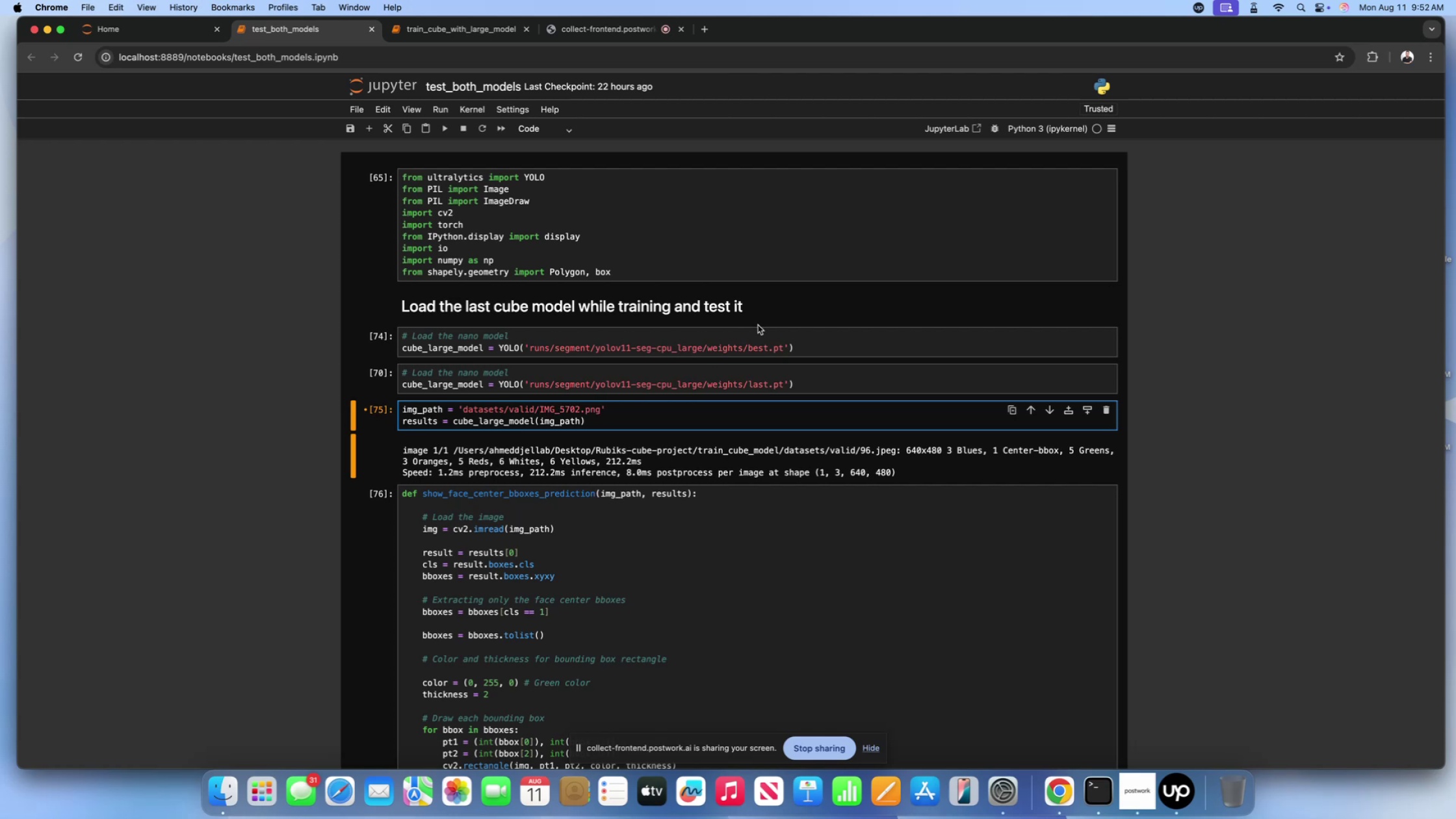 
left_click([759, 340])
 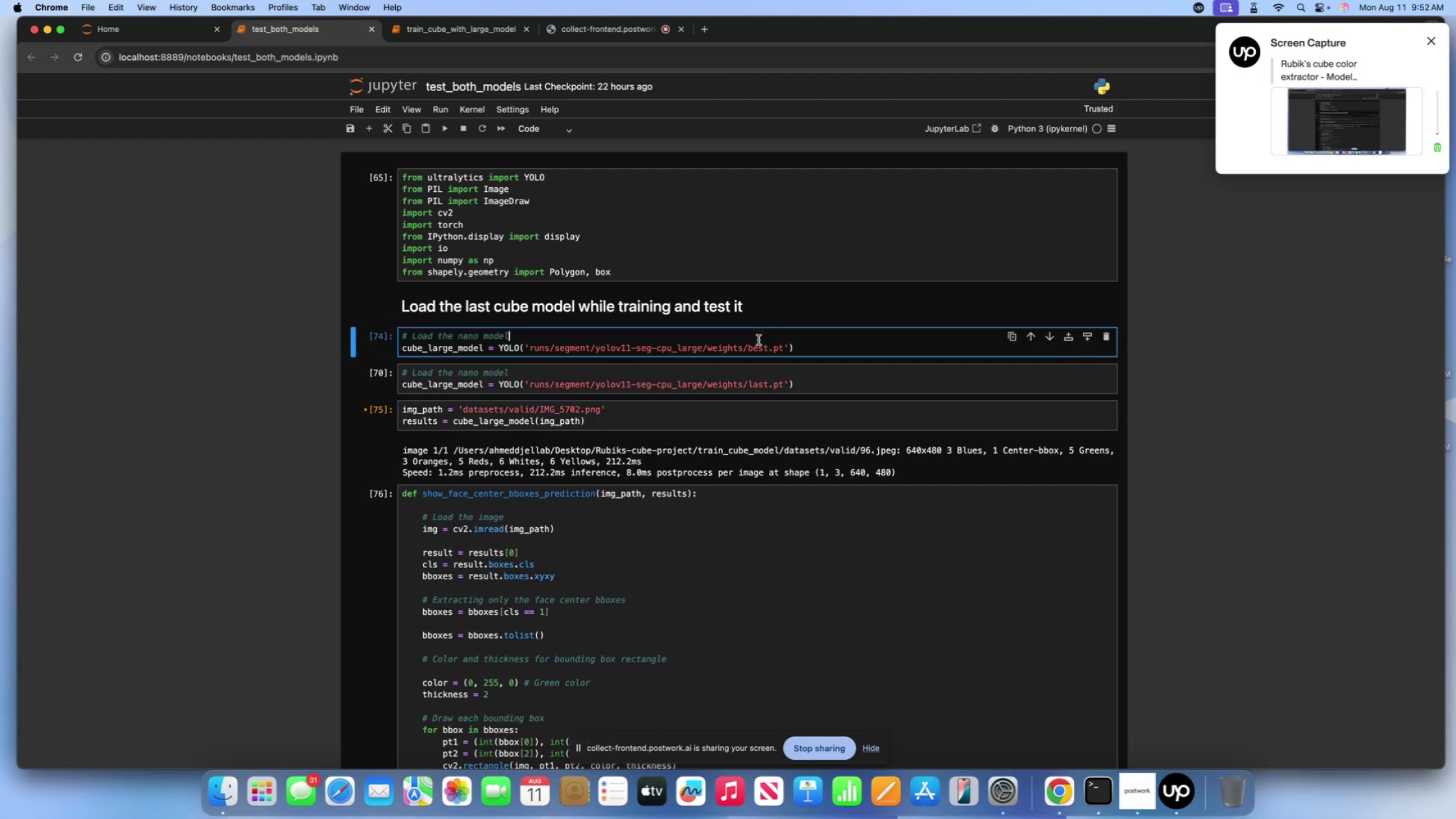 
scroll: coordinate [759, 340], scroll_direction: up, amount: 60.0
 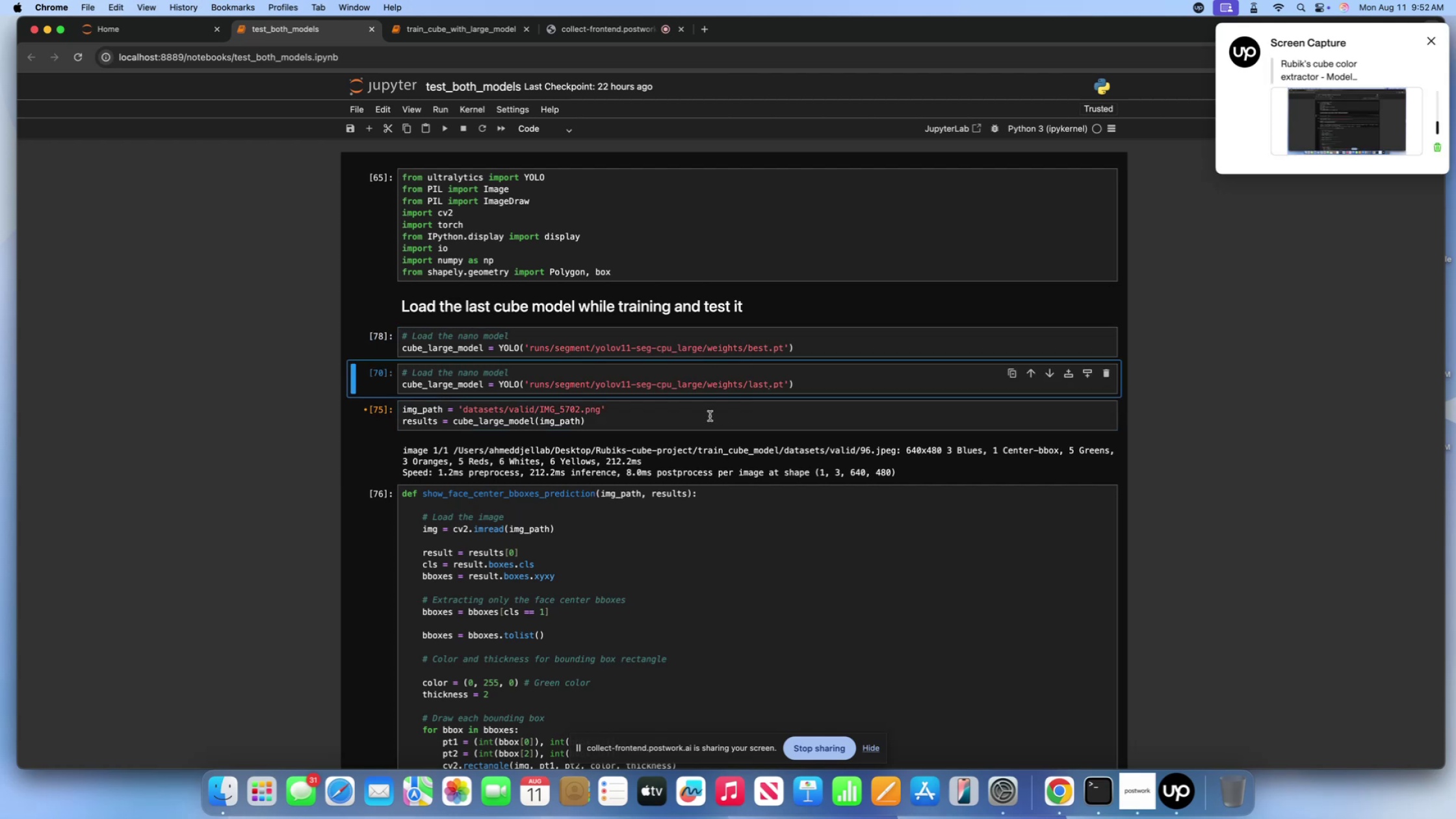 
key(Shift+Enter)
 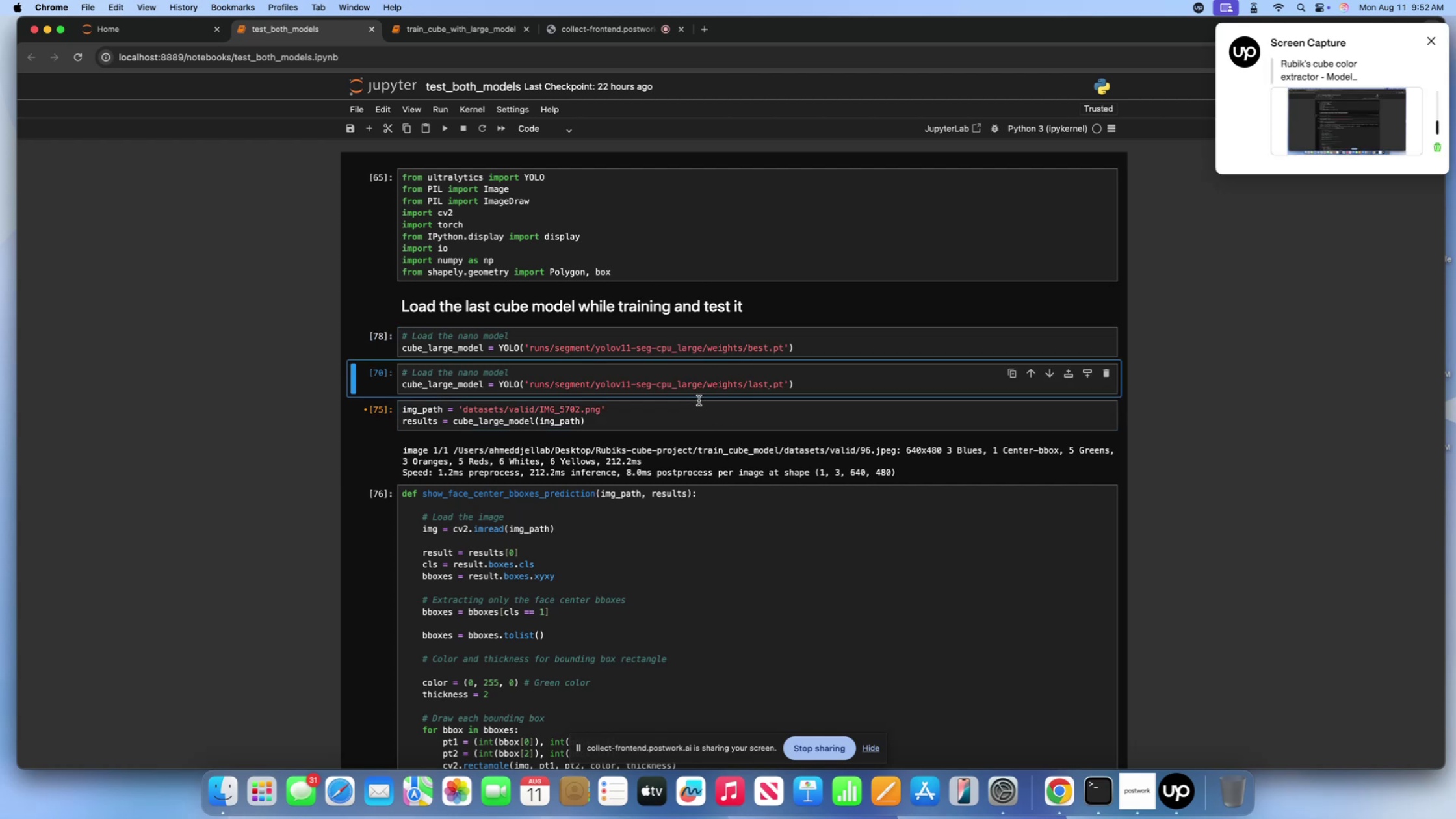 
left_click([680, 417])
 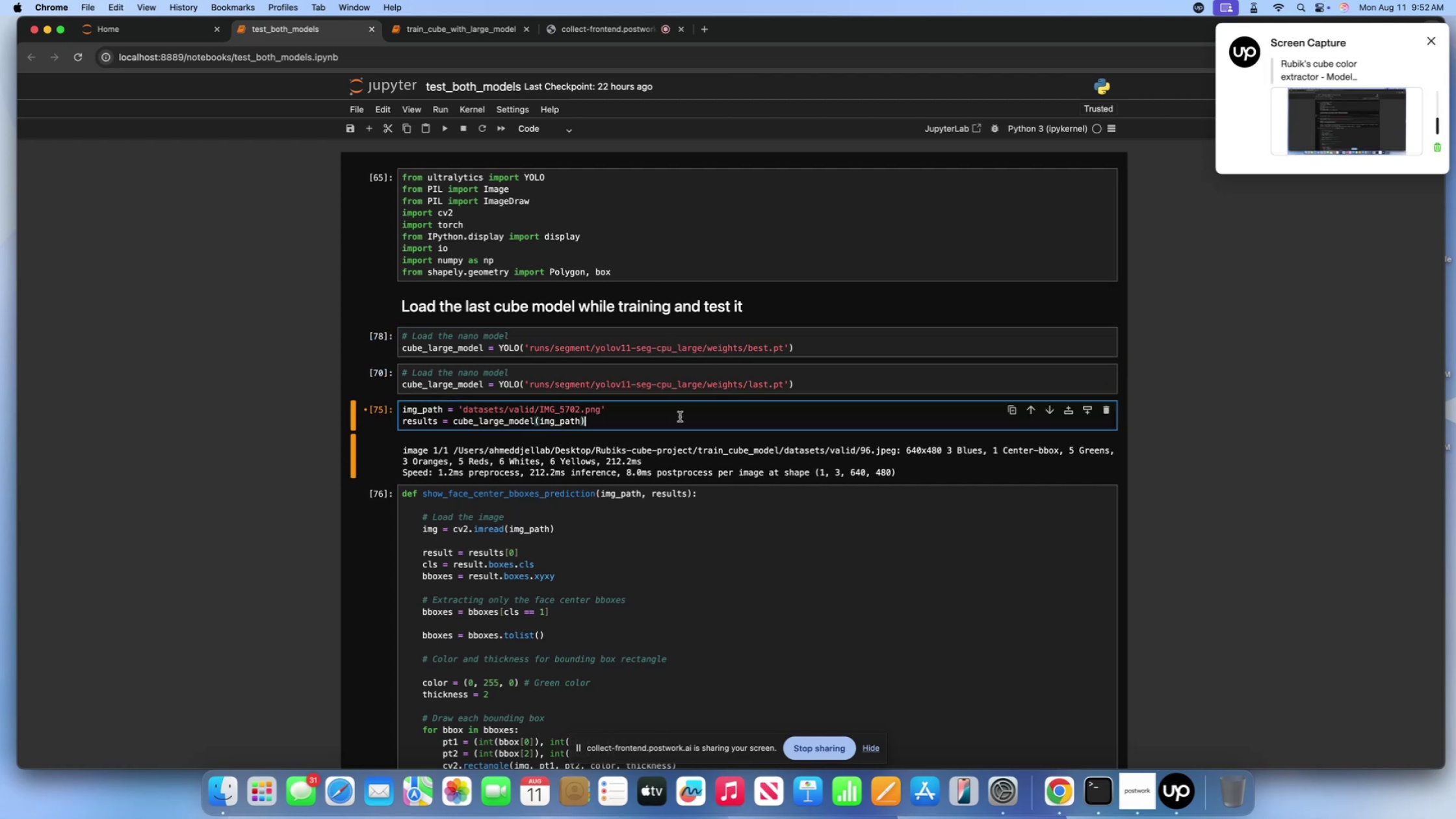 
key(Shift+Enter)
 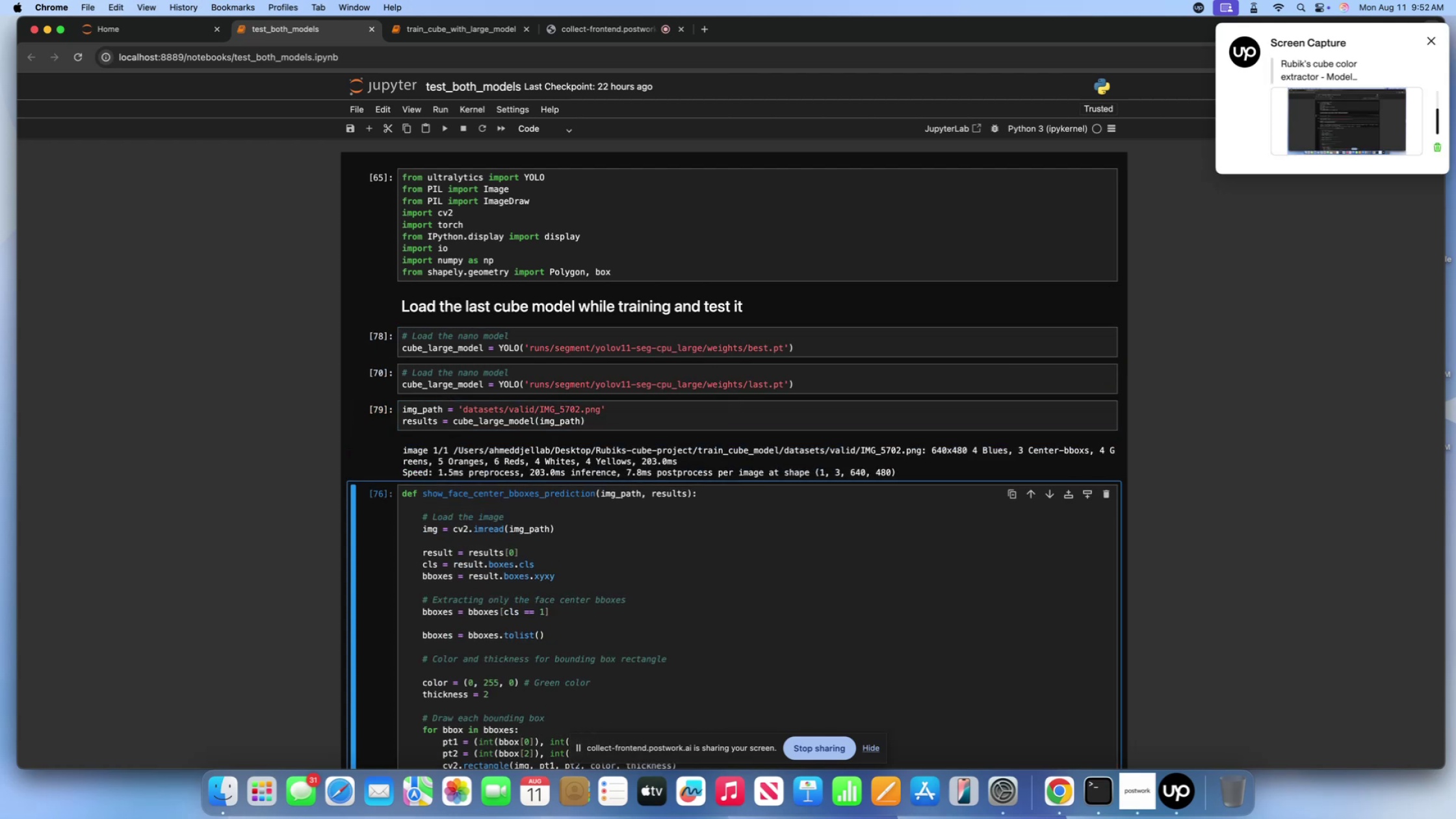 
key(Shift+ShiftLeft)
 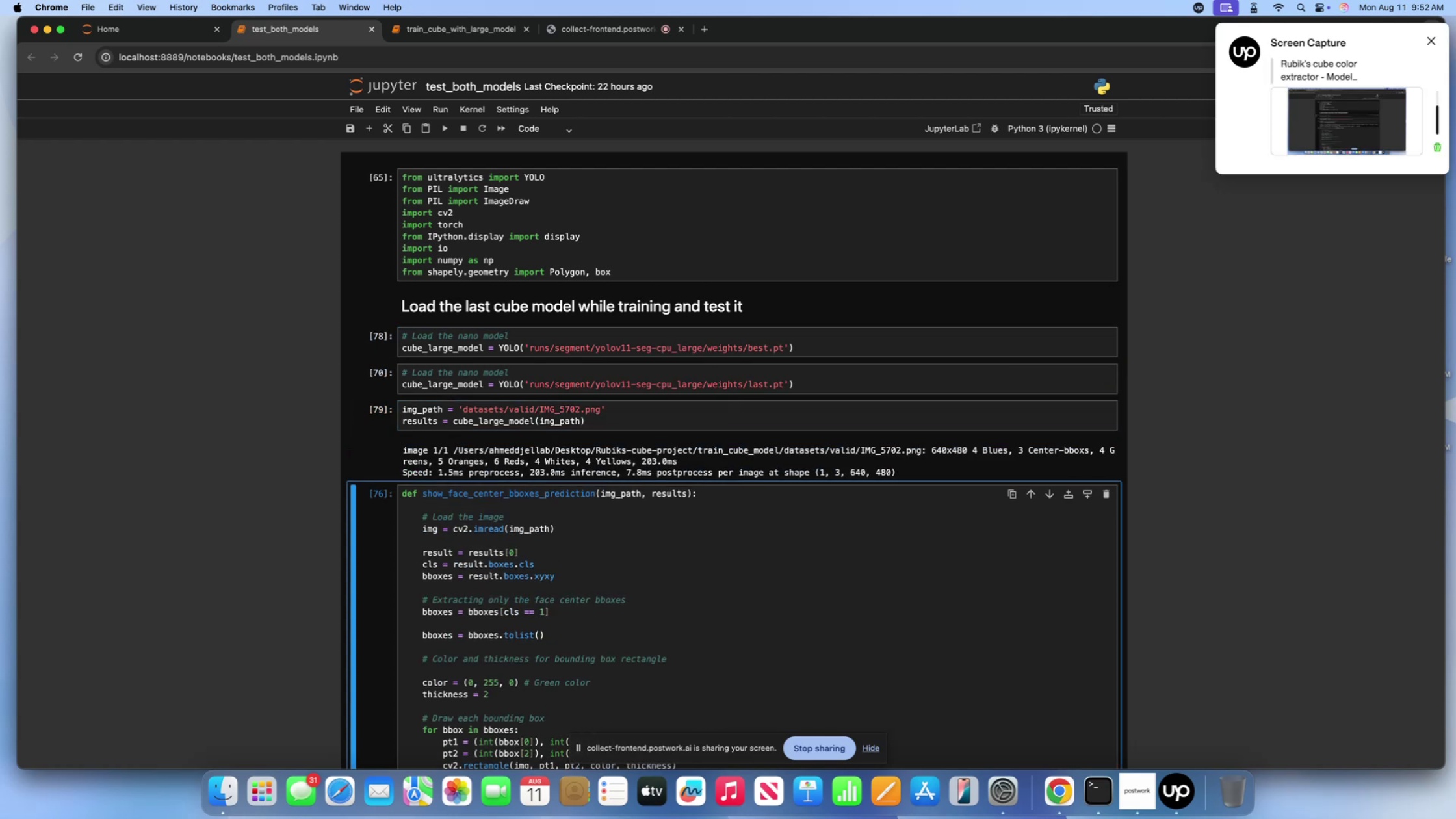 
key(Shift+Enter)
 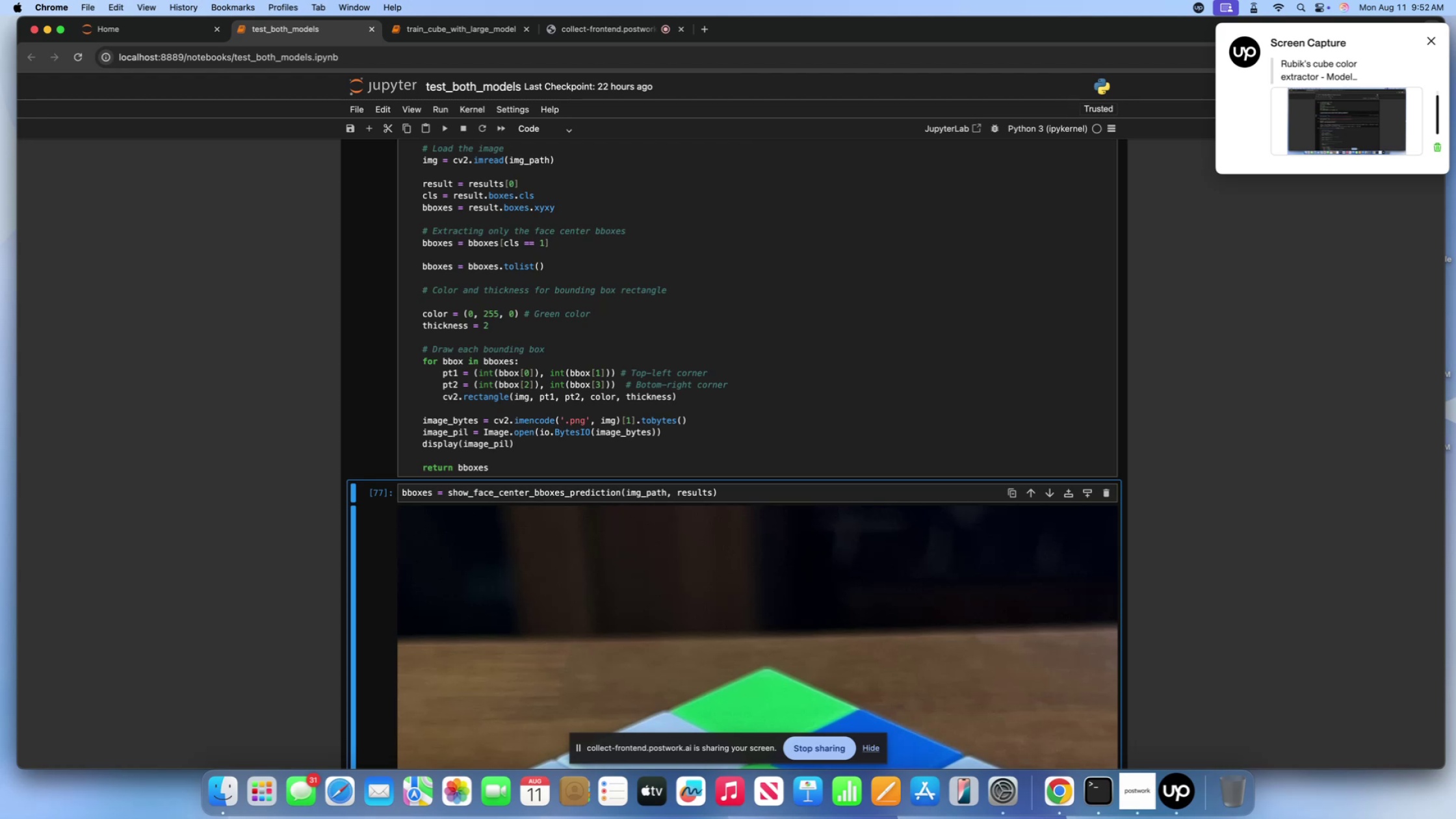 
scroll: coordinate [664, 456], scroll_direction: down, amount: 60.0
 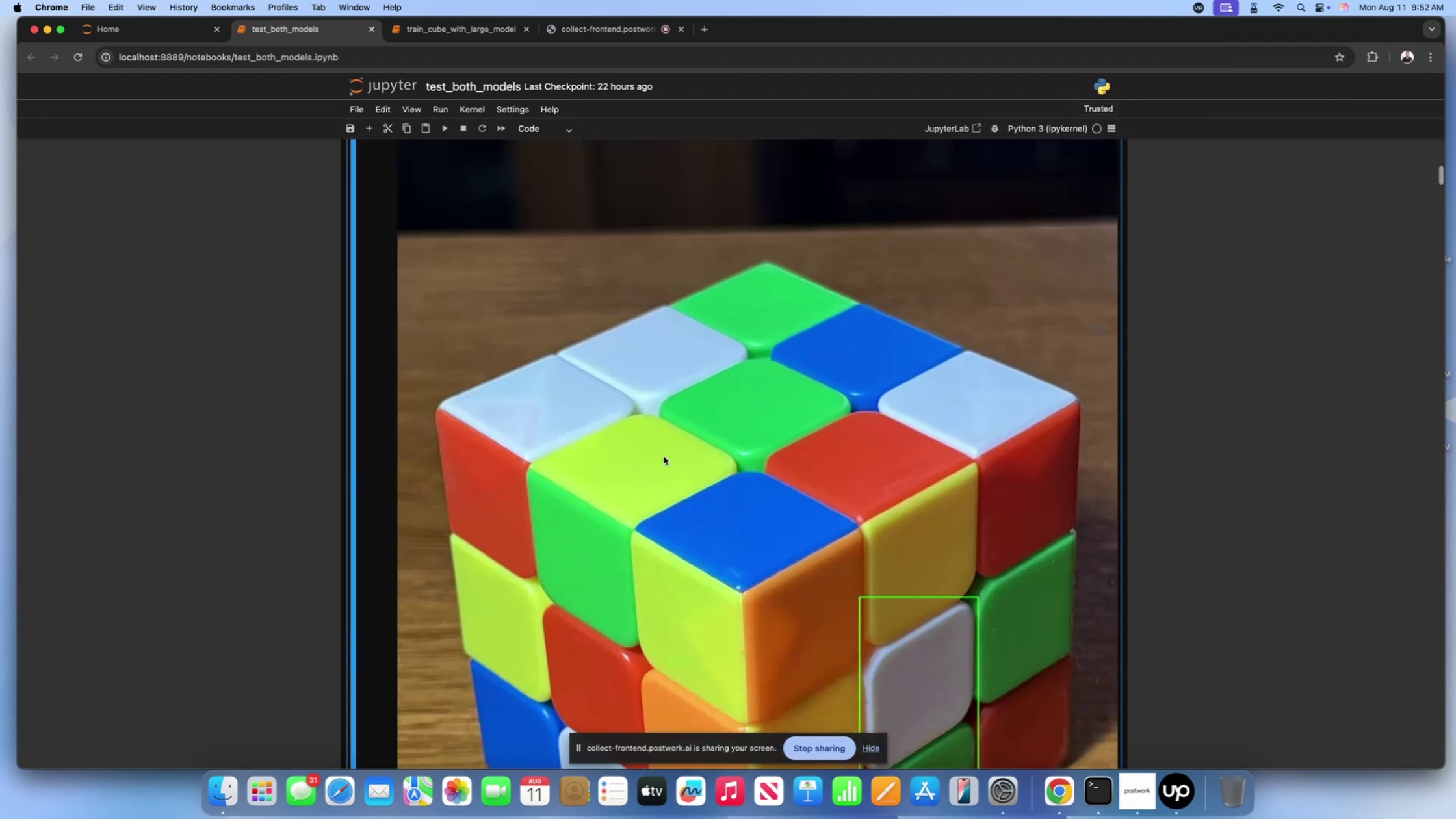 
key(Shift+Enter)
 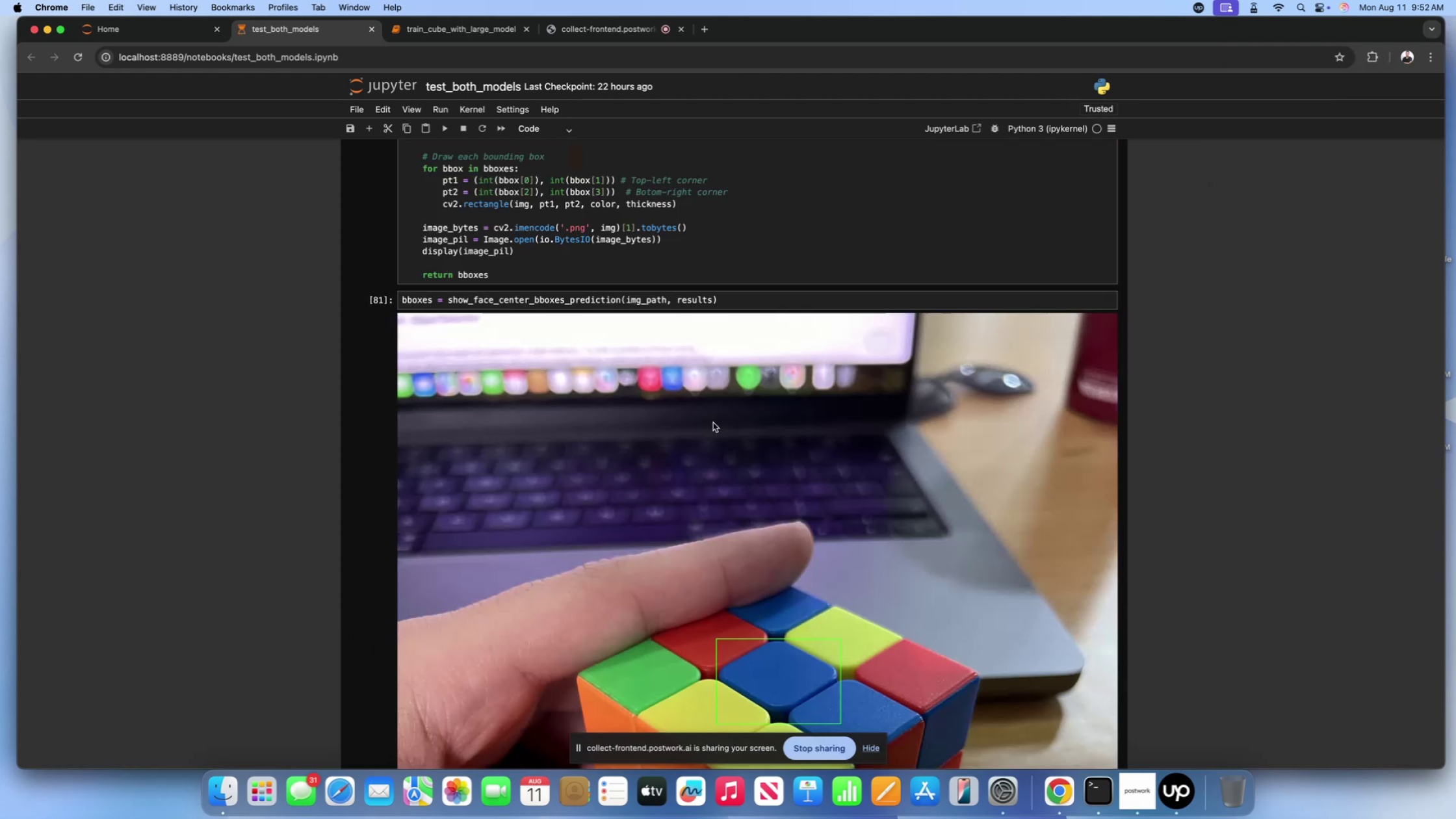 
scroll: coordinate [716, 413], scroll_direction: down, amount: 46.0
 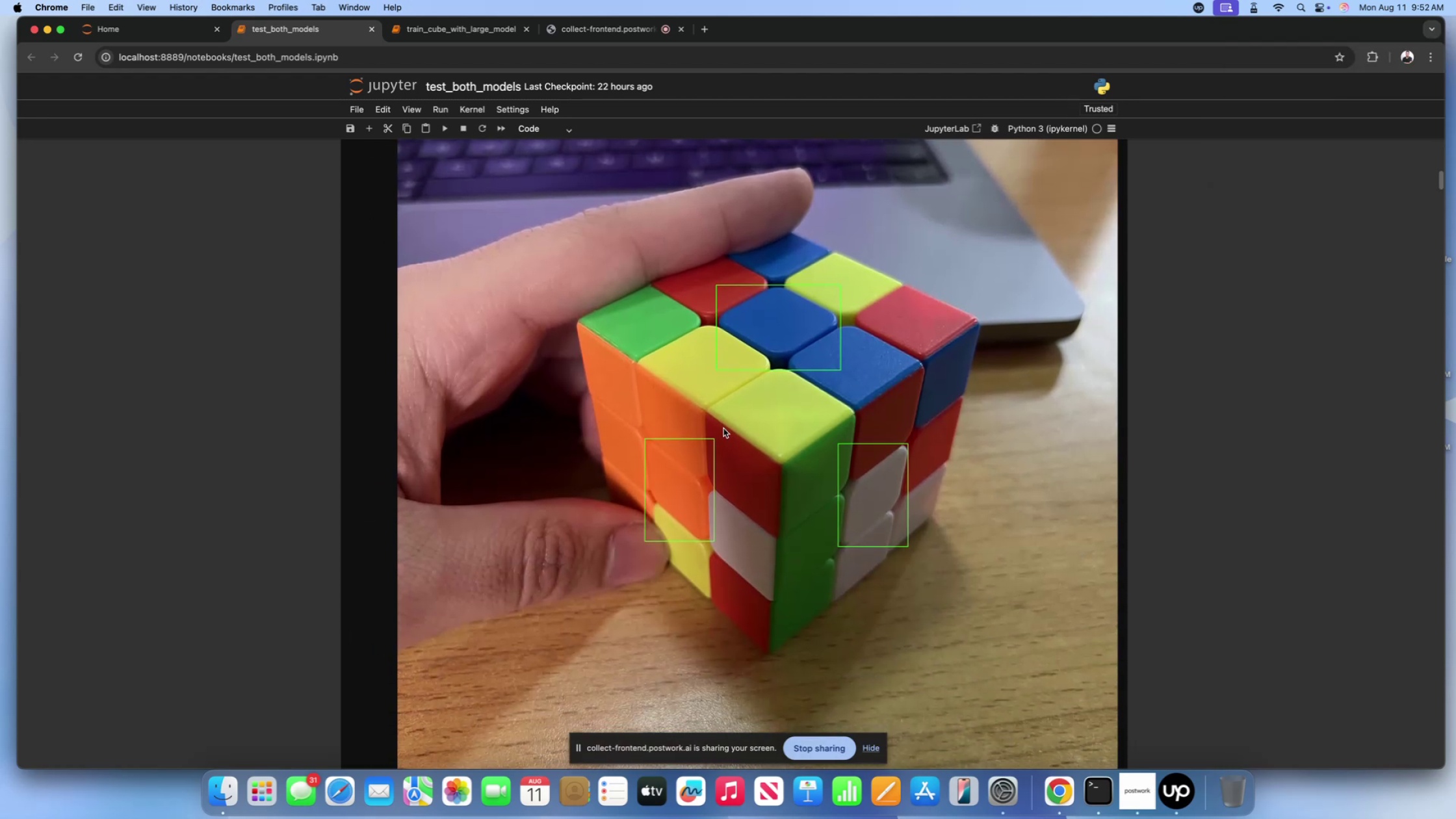 
scroll: coordinate [720, 426], scroll_direction: up, amount: 29.0
 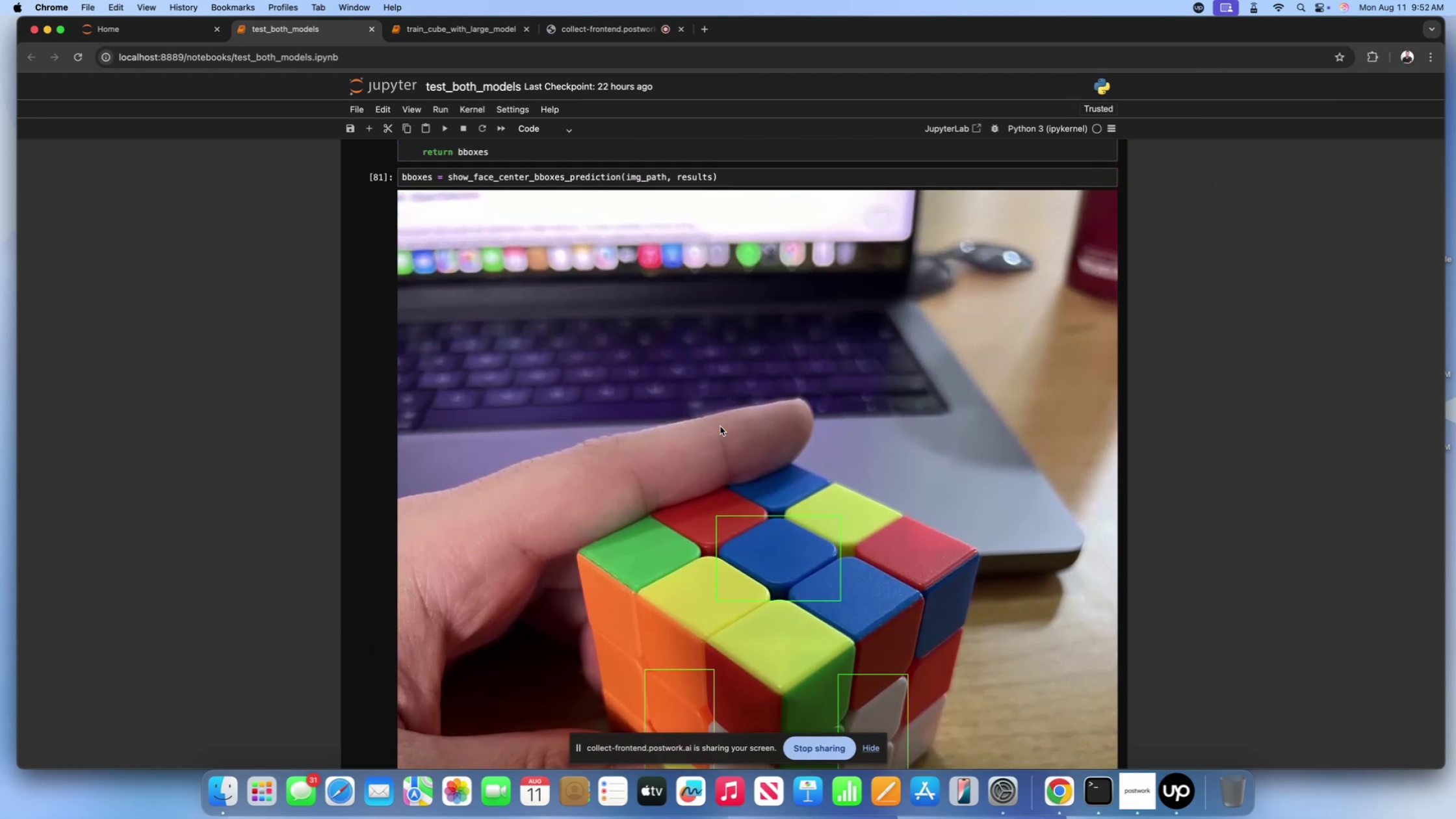 
scroll: coordinate [720, 426], scroll_direction: down, amount: 22.0
 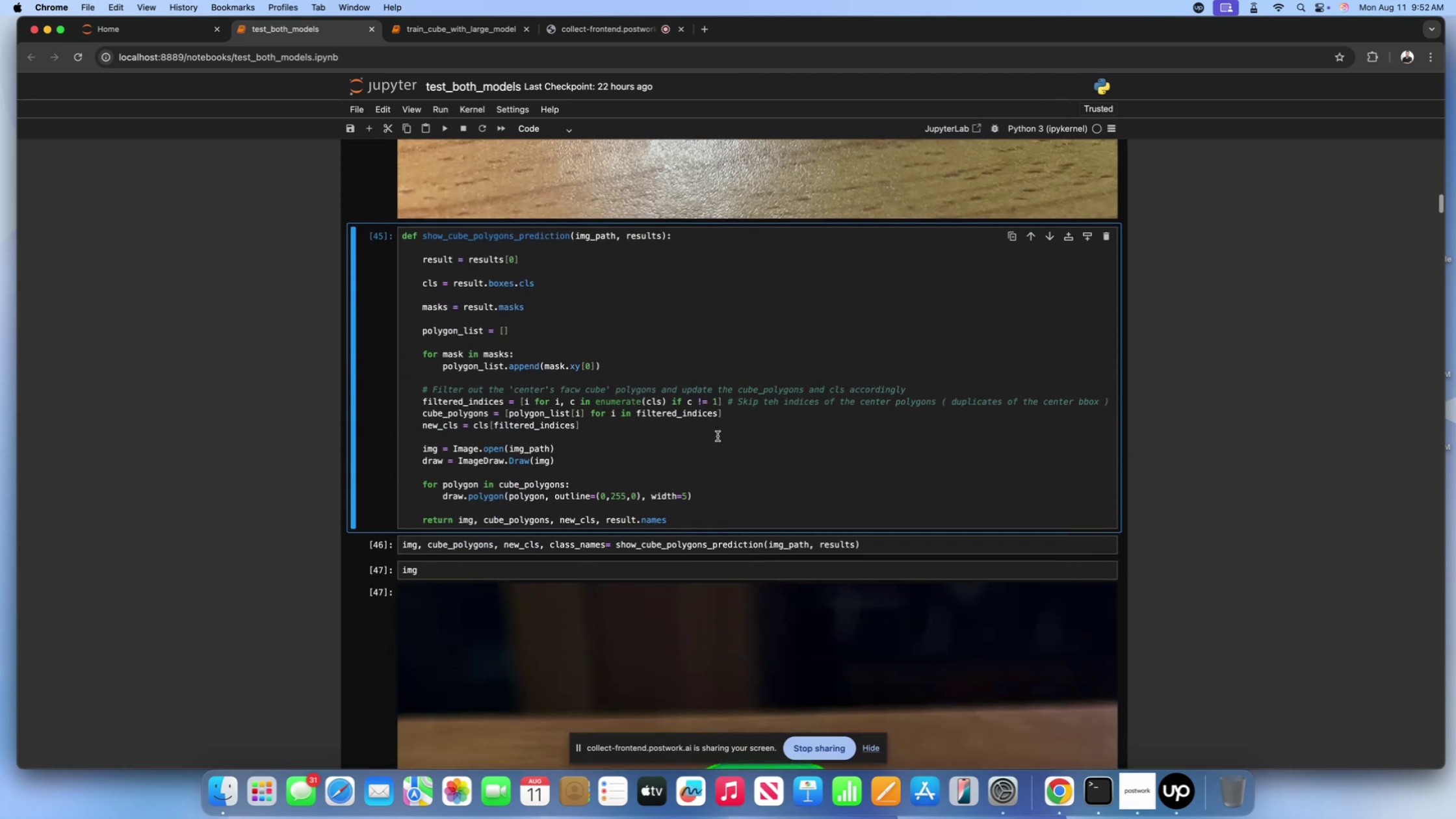 
key(Shift+Enter)
 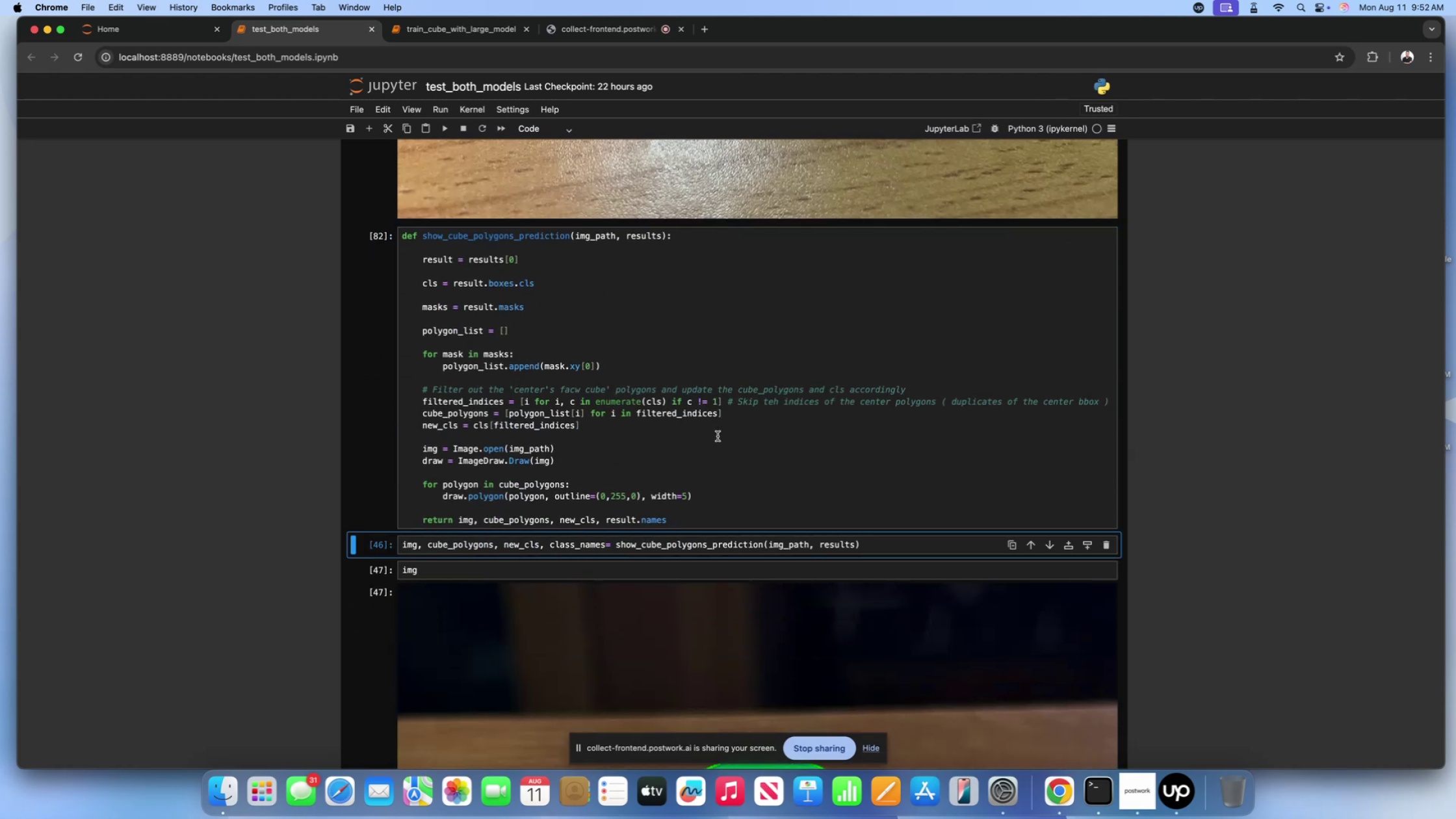 
key(Shift+ShiftLeft)
 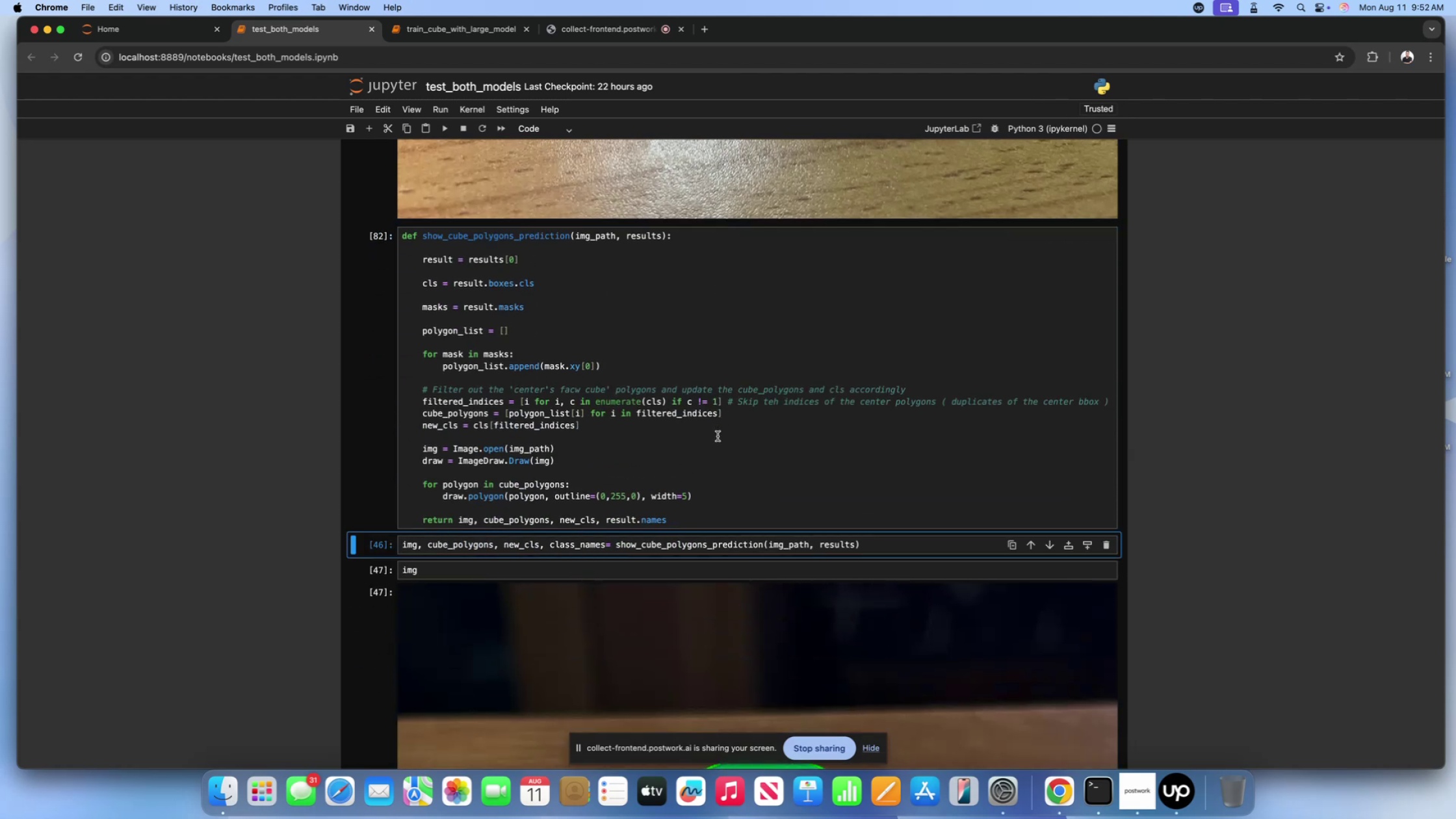 
key(Shift+Enter)
 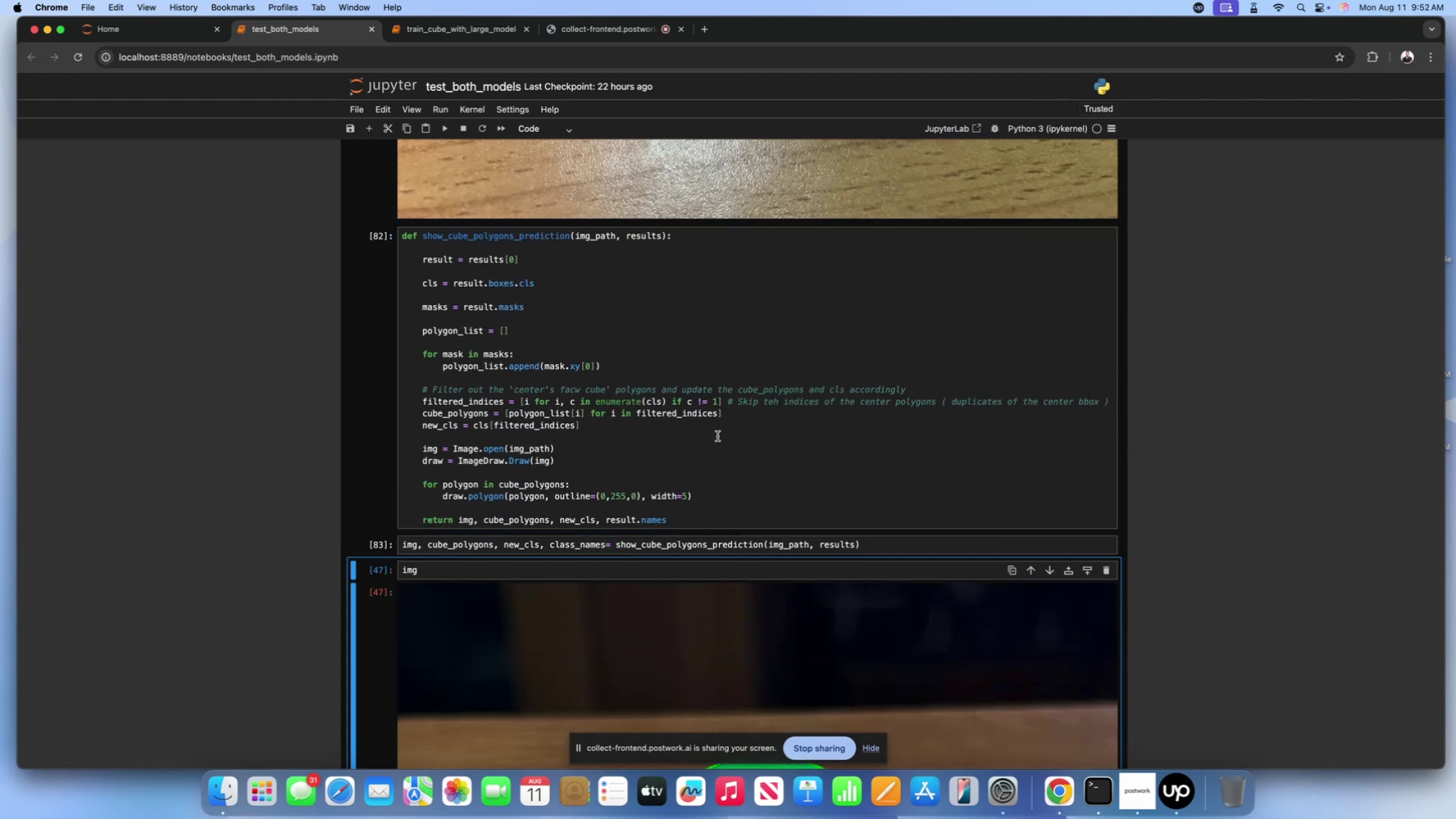 
scroll: coordinate [846, 393], scroll_direction: down, amount: 16.0
 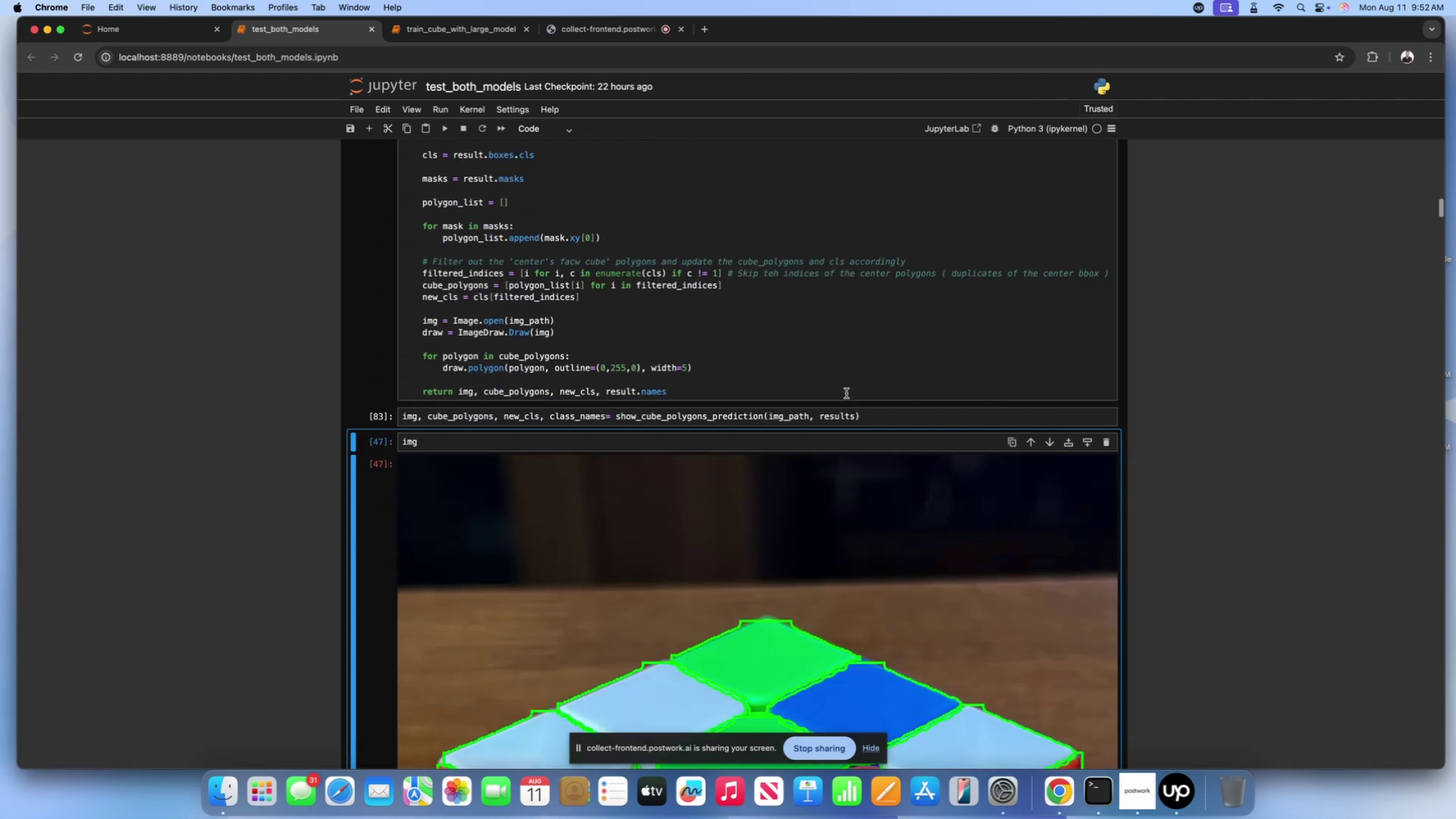 
key(Shift+Enter)
 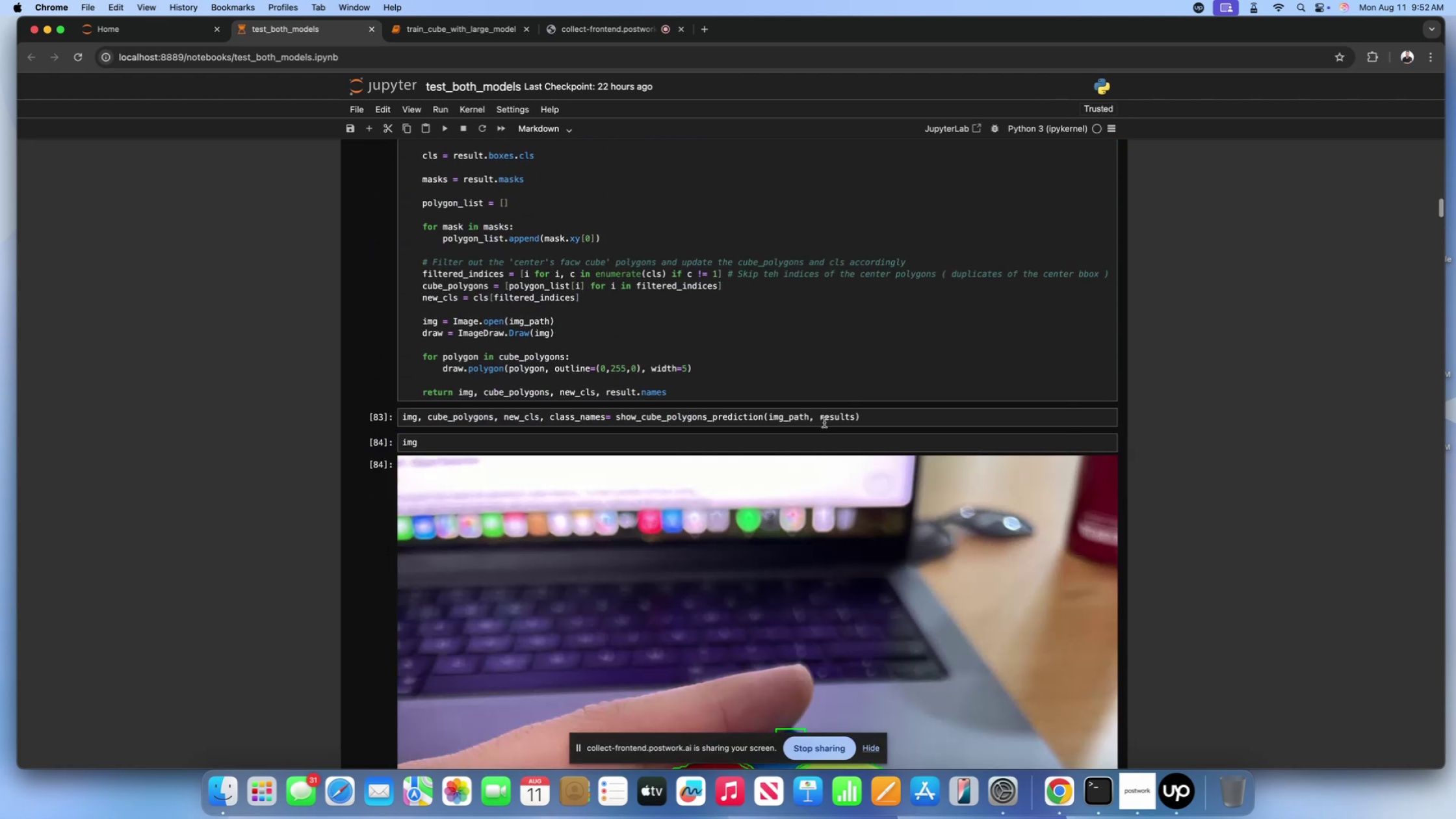 
scroll: coordinate [818, 420], scroll_direction: down, amount: 139.0
 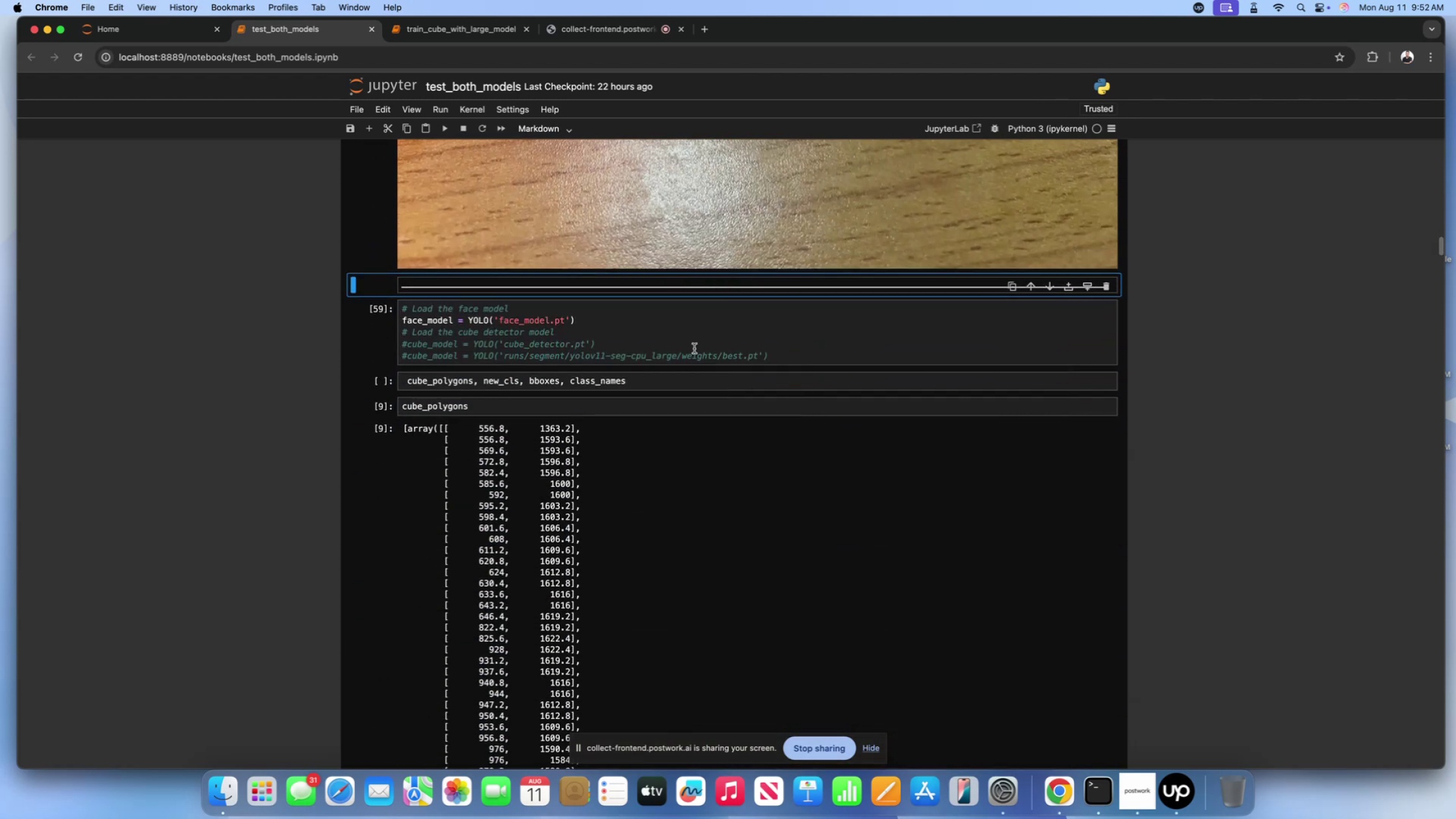 
left_click([690, 343])
 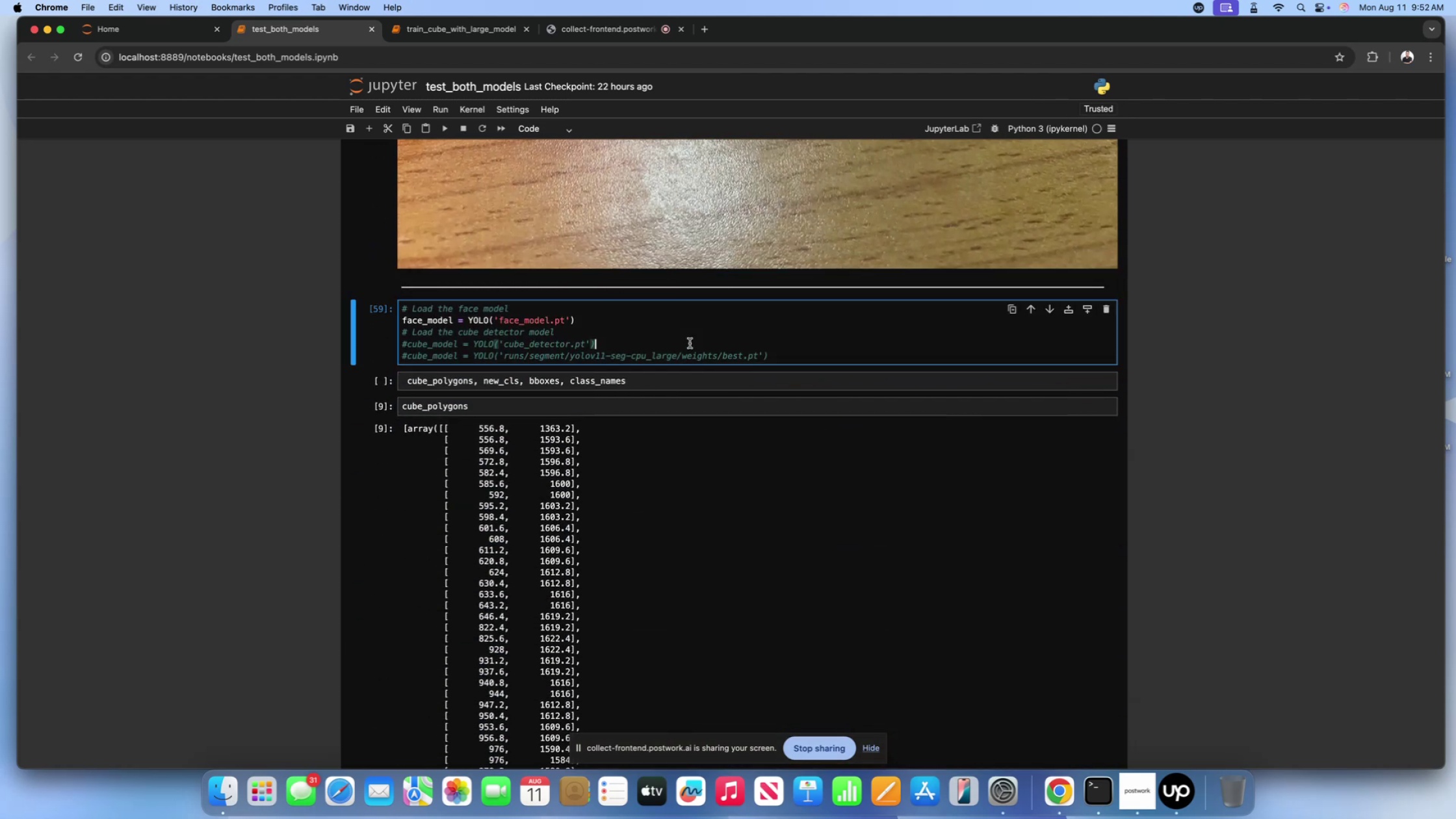 
key(Shift+Enter)
 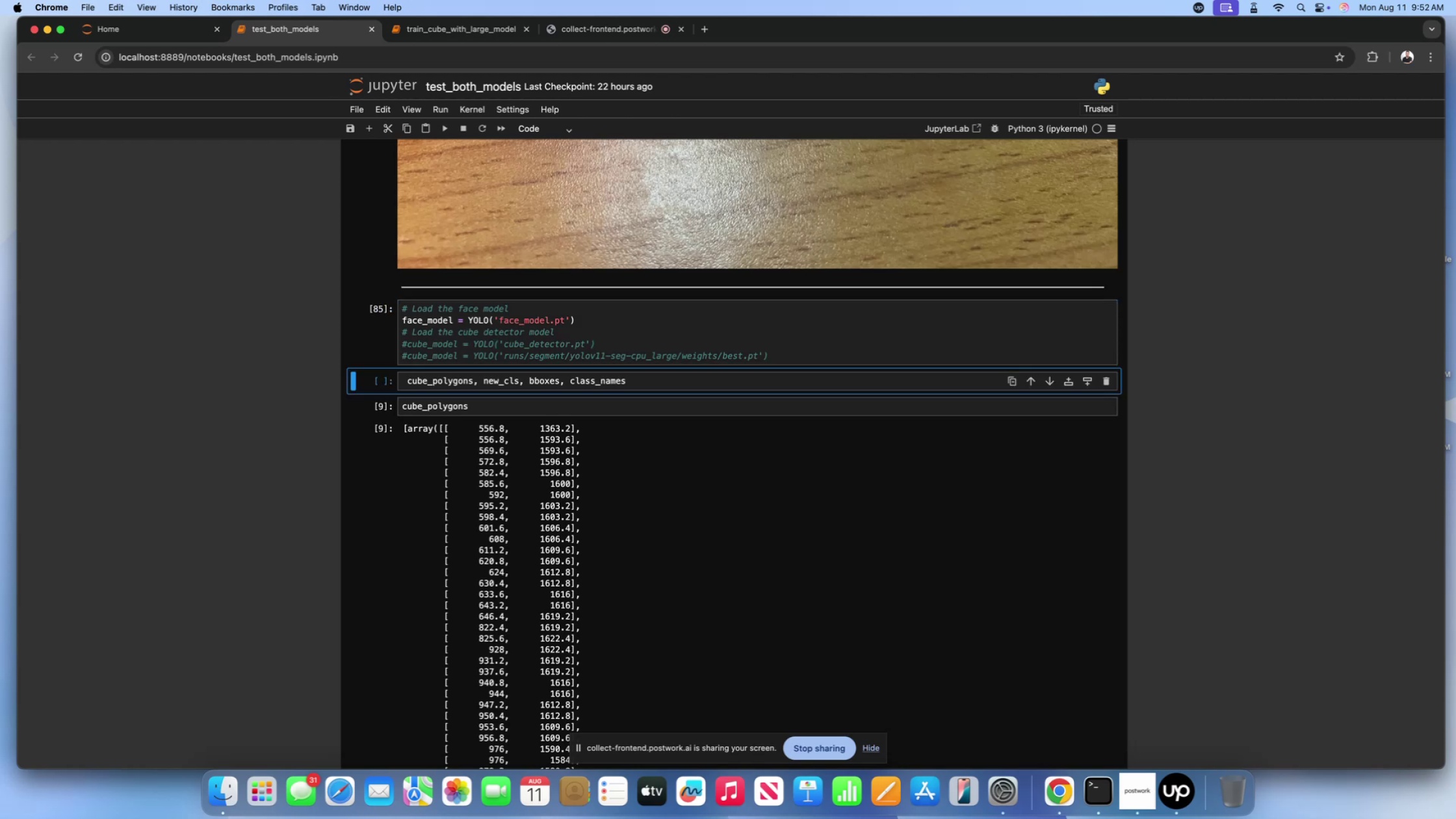 
key(Shift+Enter)
 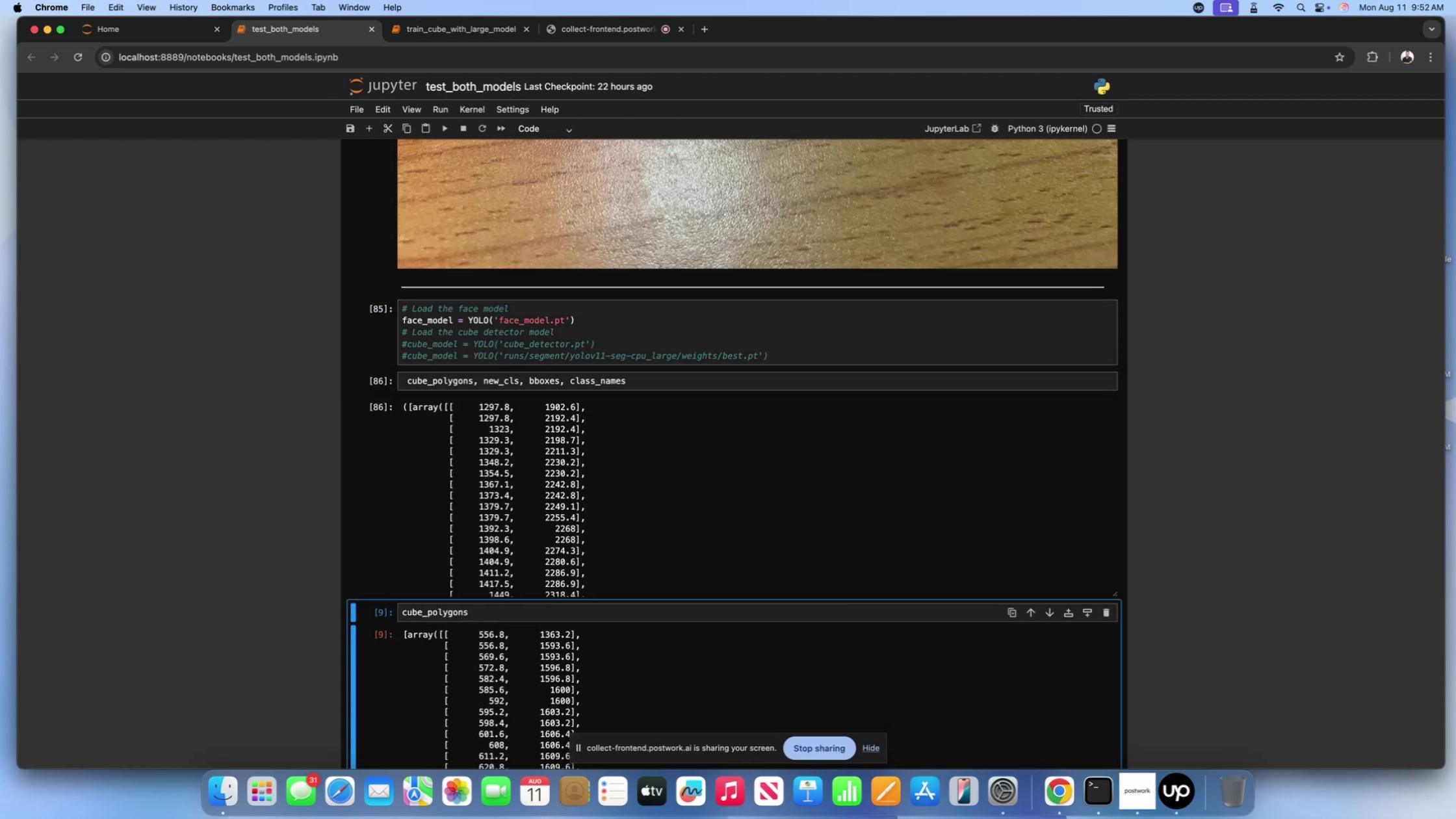 
key(Shift+Enter)
 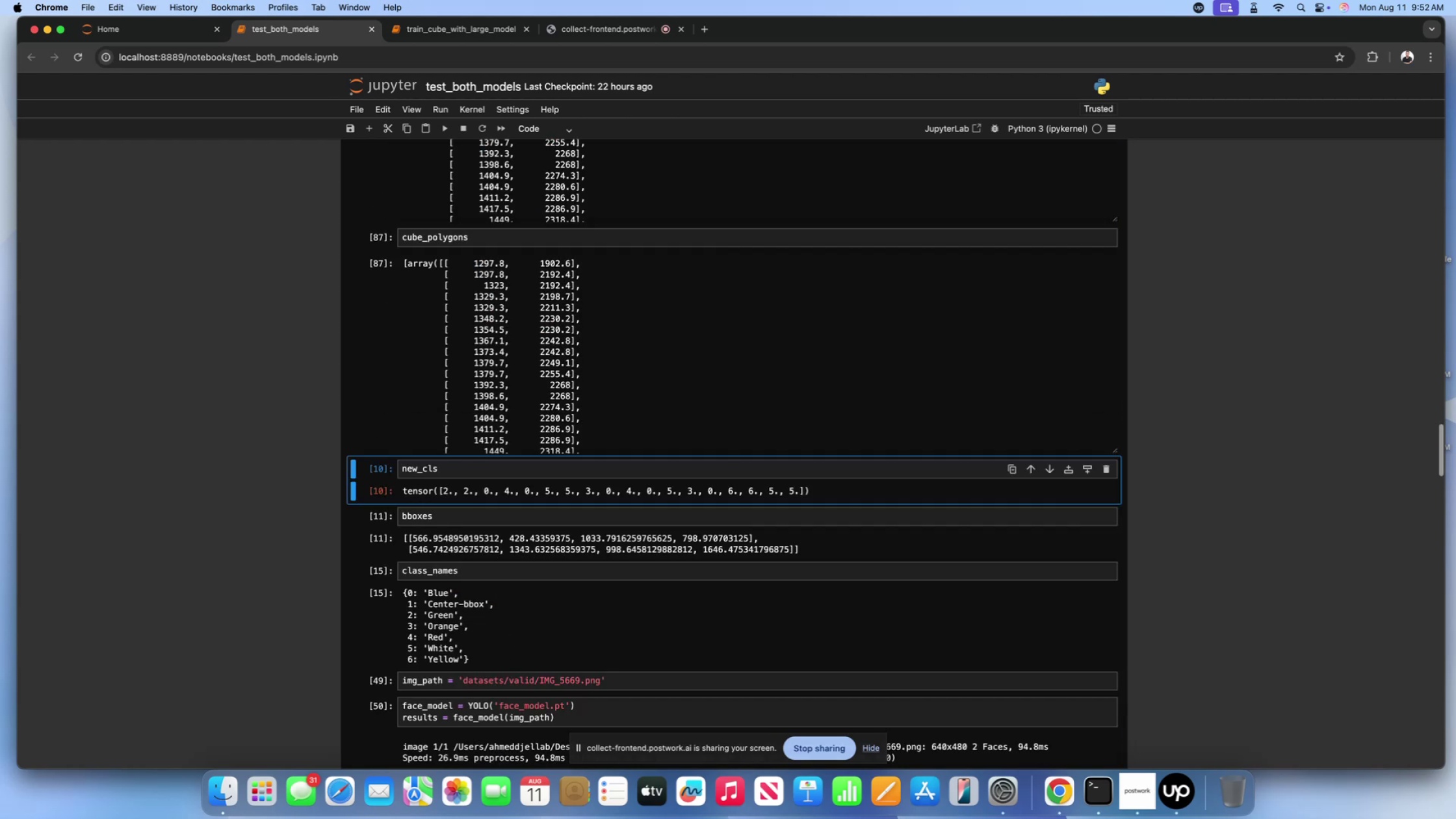 
scroll: coordinate [690, 343], scroll_direction: down, amount: 14.0
 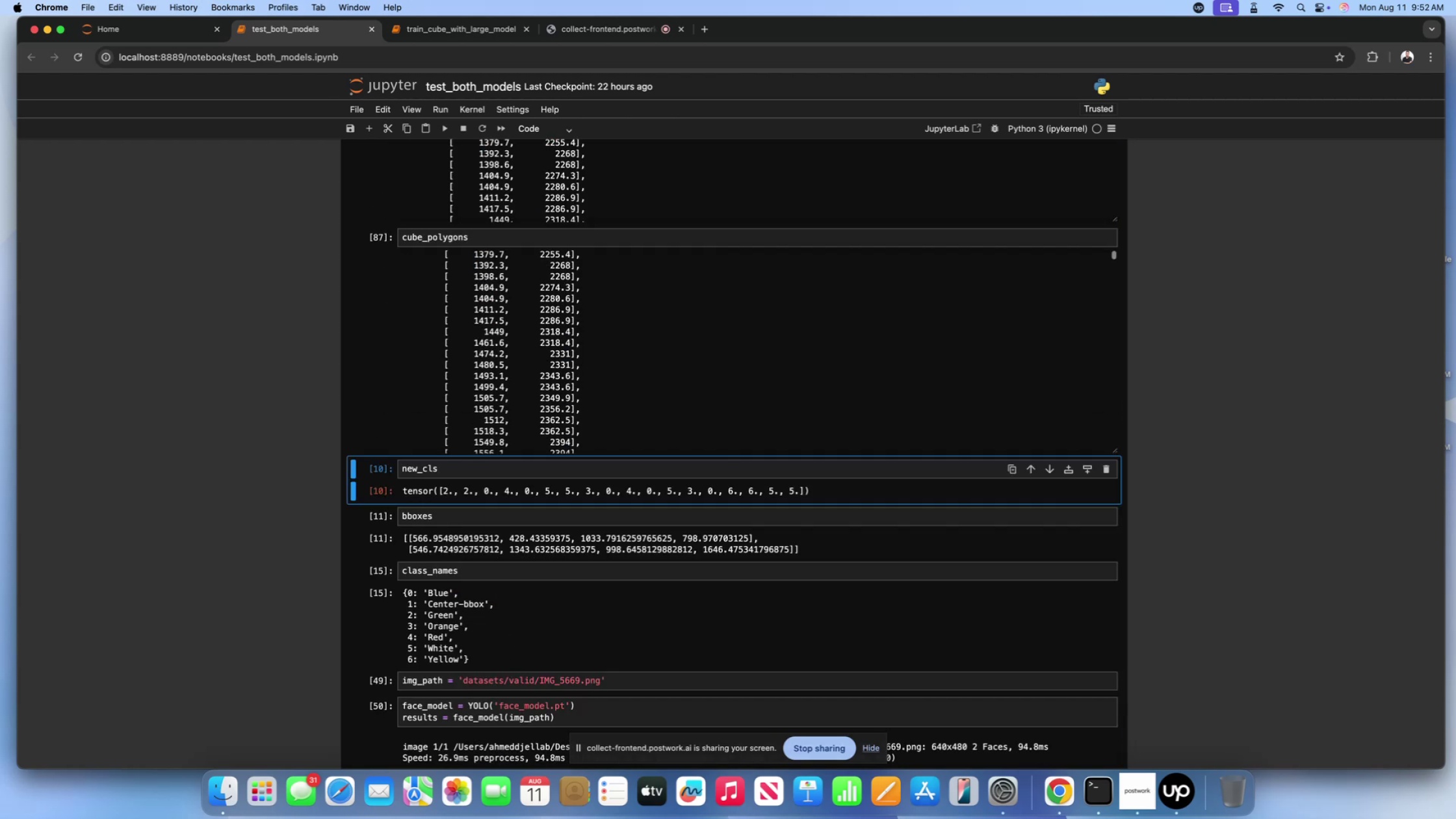 
key(Shift+Enter)
 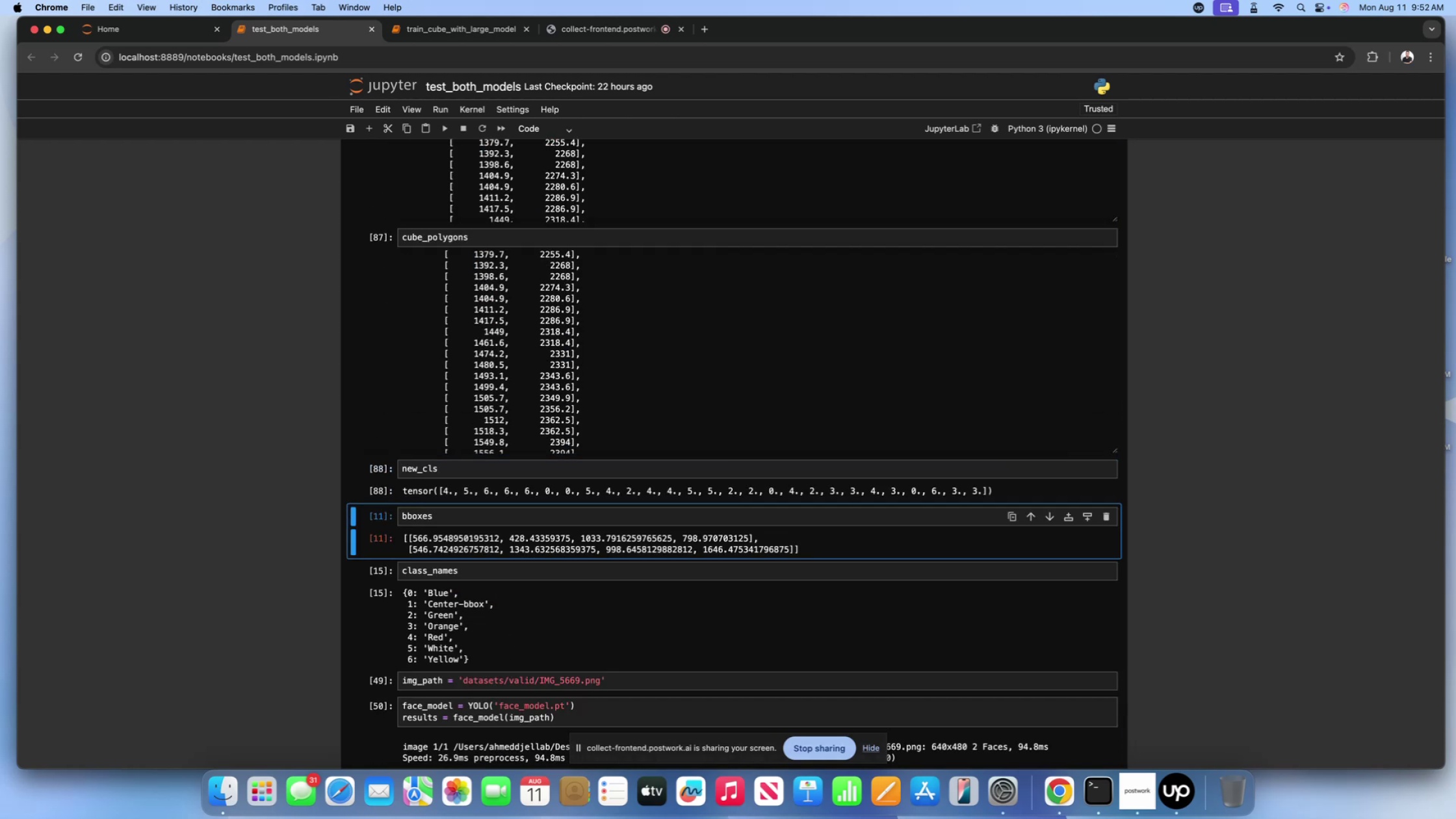 
key(Shift+Enter)
 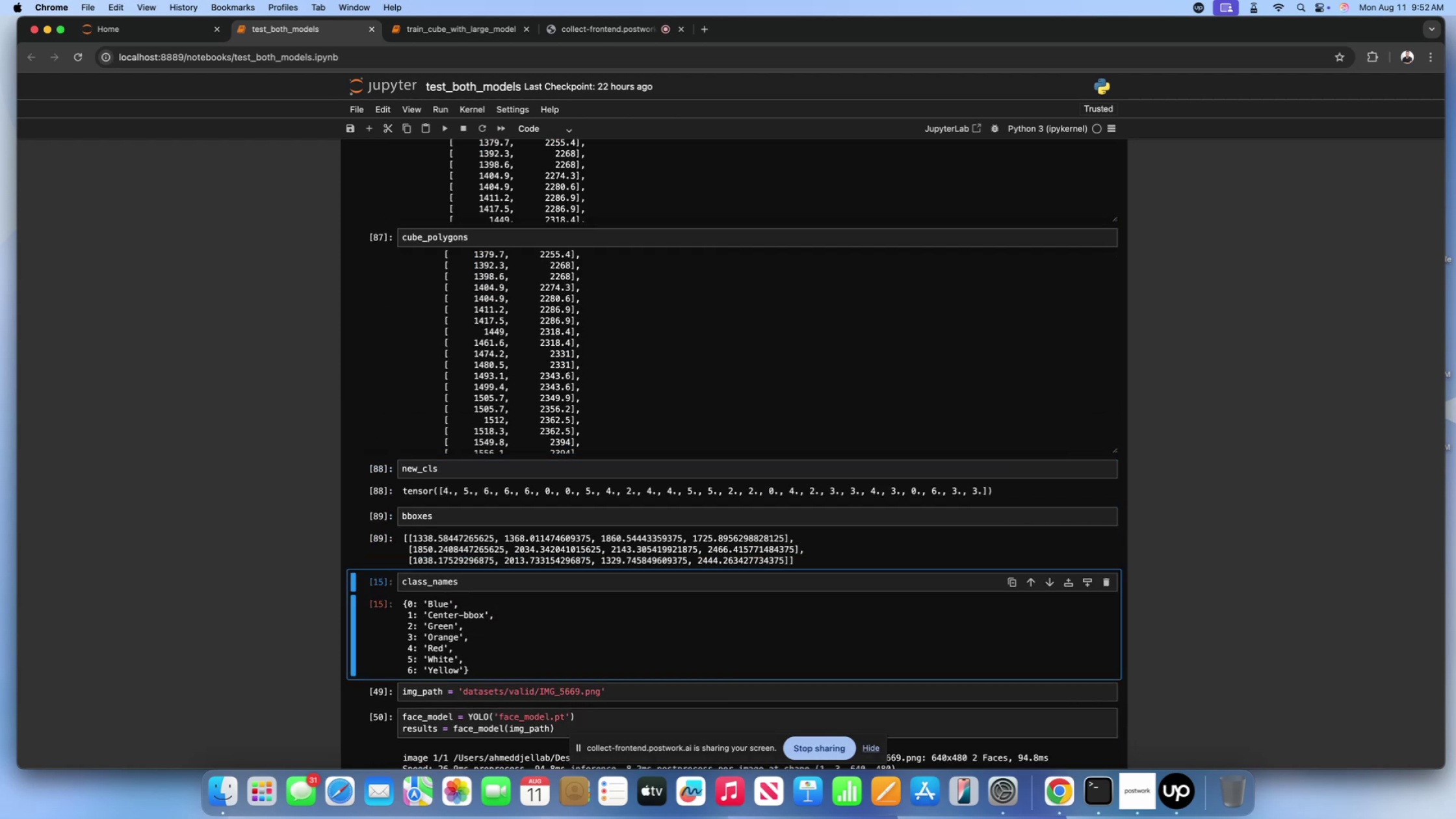 
key(Shift+Enter)
 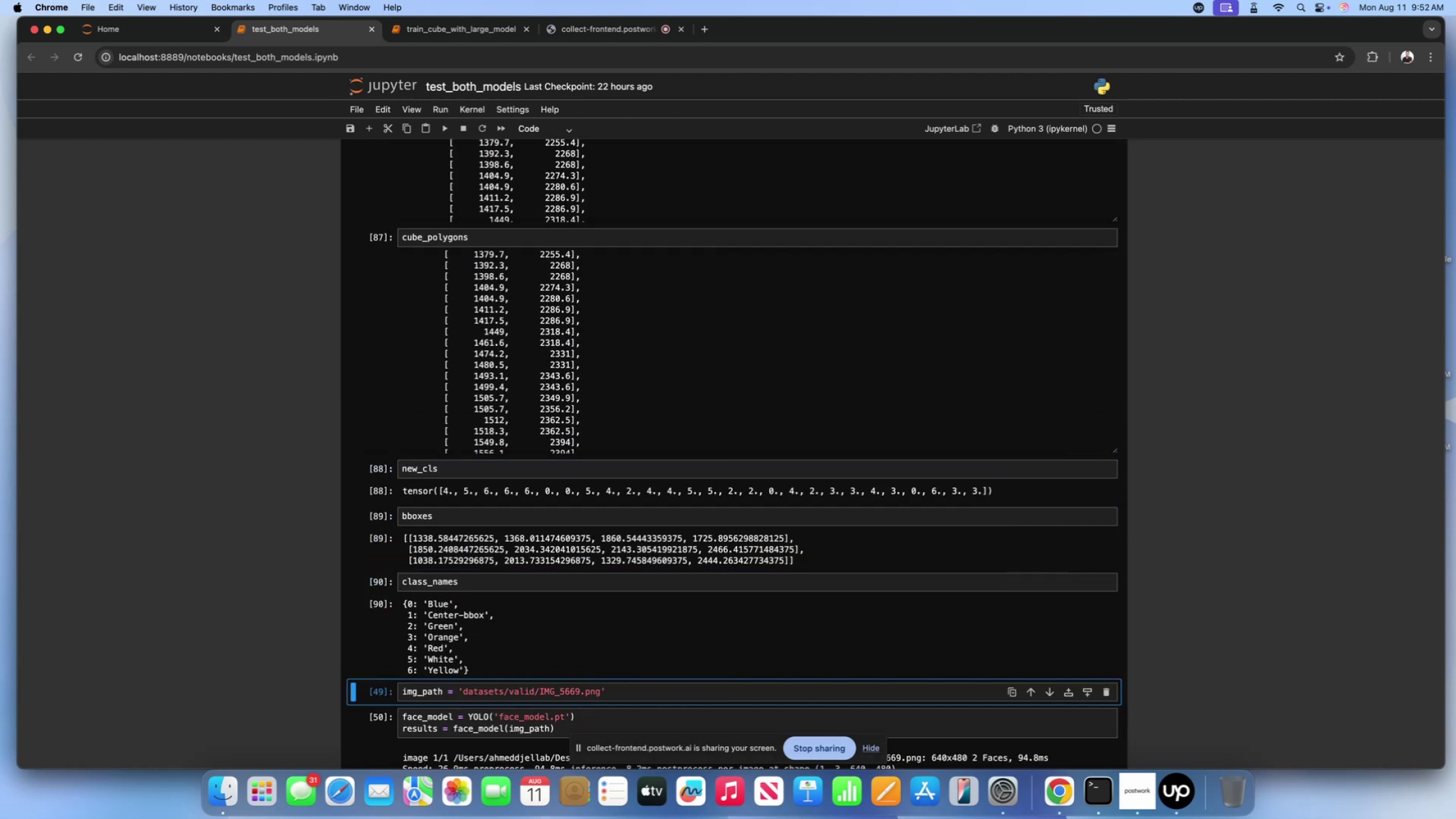 
scroll: coordinate [639, 548], scroll_direction: down, amount: 107.0
 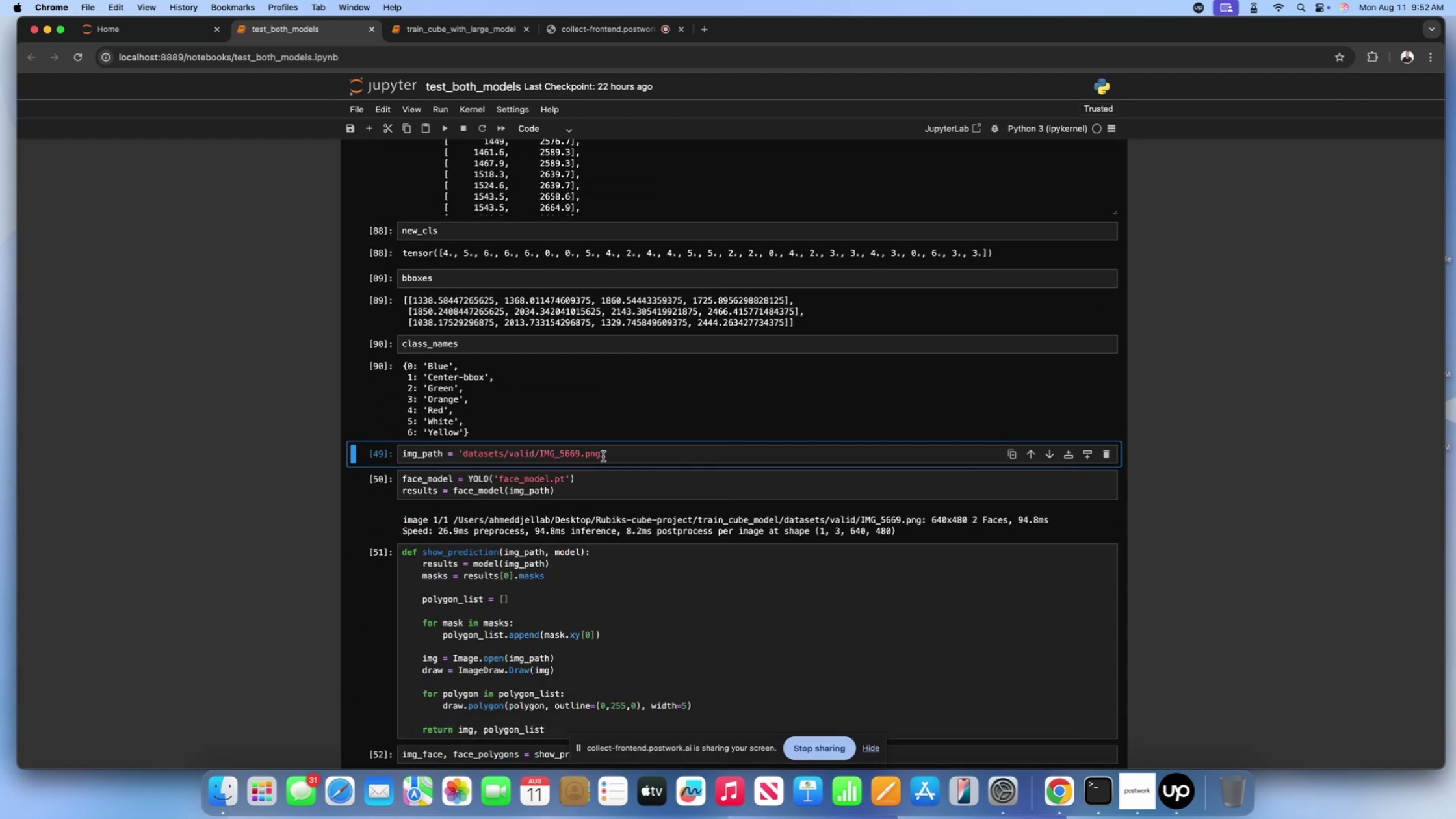 
left_click_drag(start_coordinate=[602, 456], to_coordinate=[539, 456])
 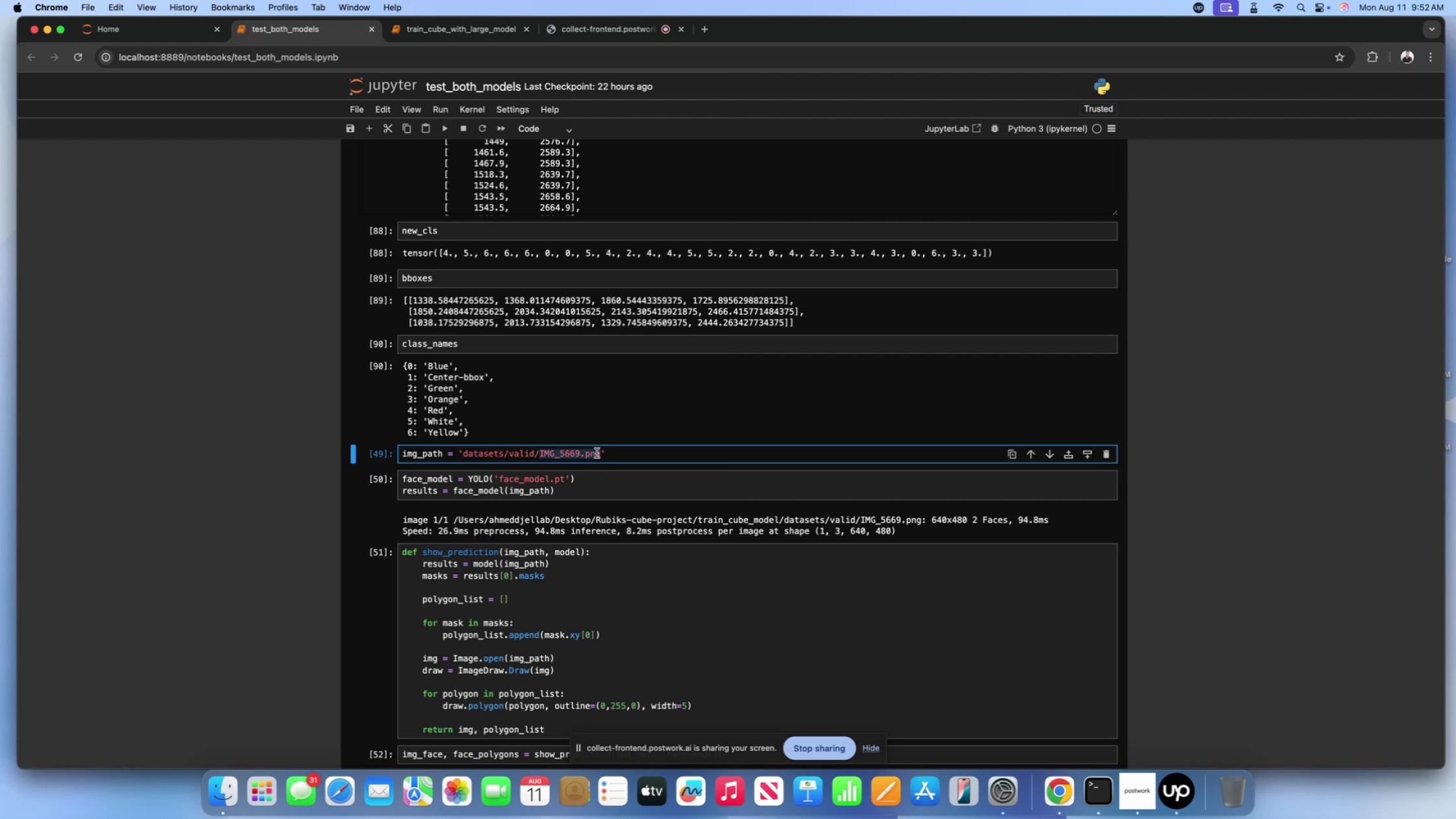 
key(Meta+V)
 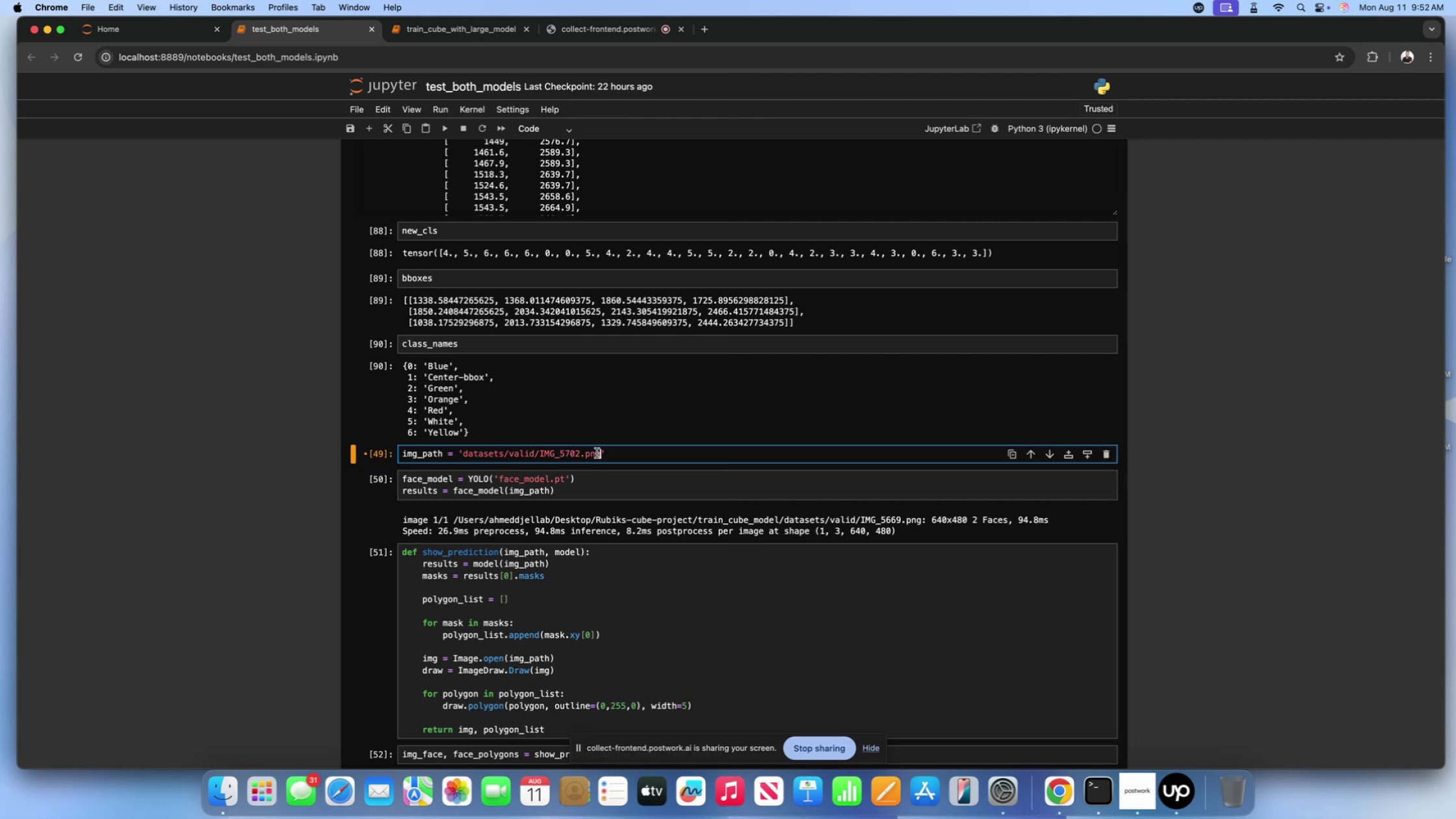 
key(Shift+Enter)
 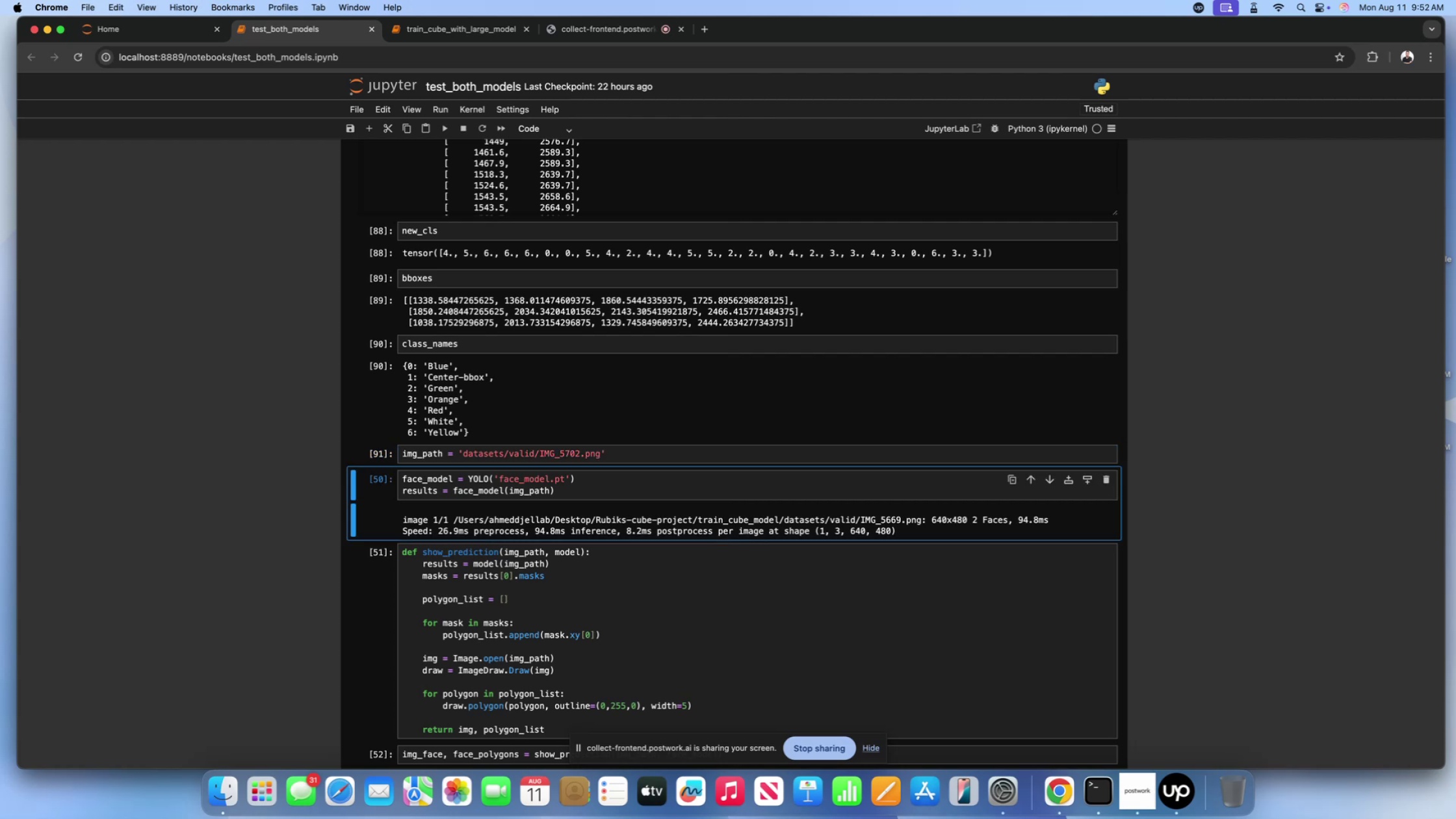 
key(Shift+Enter)
 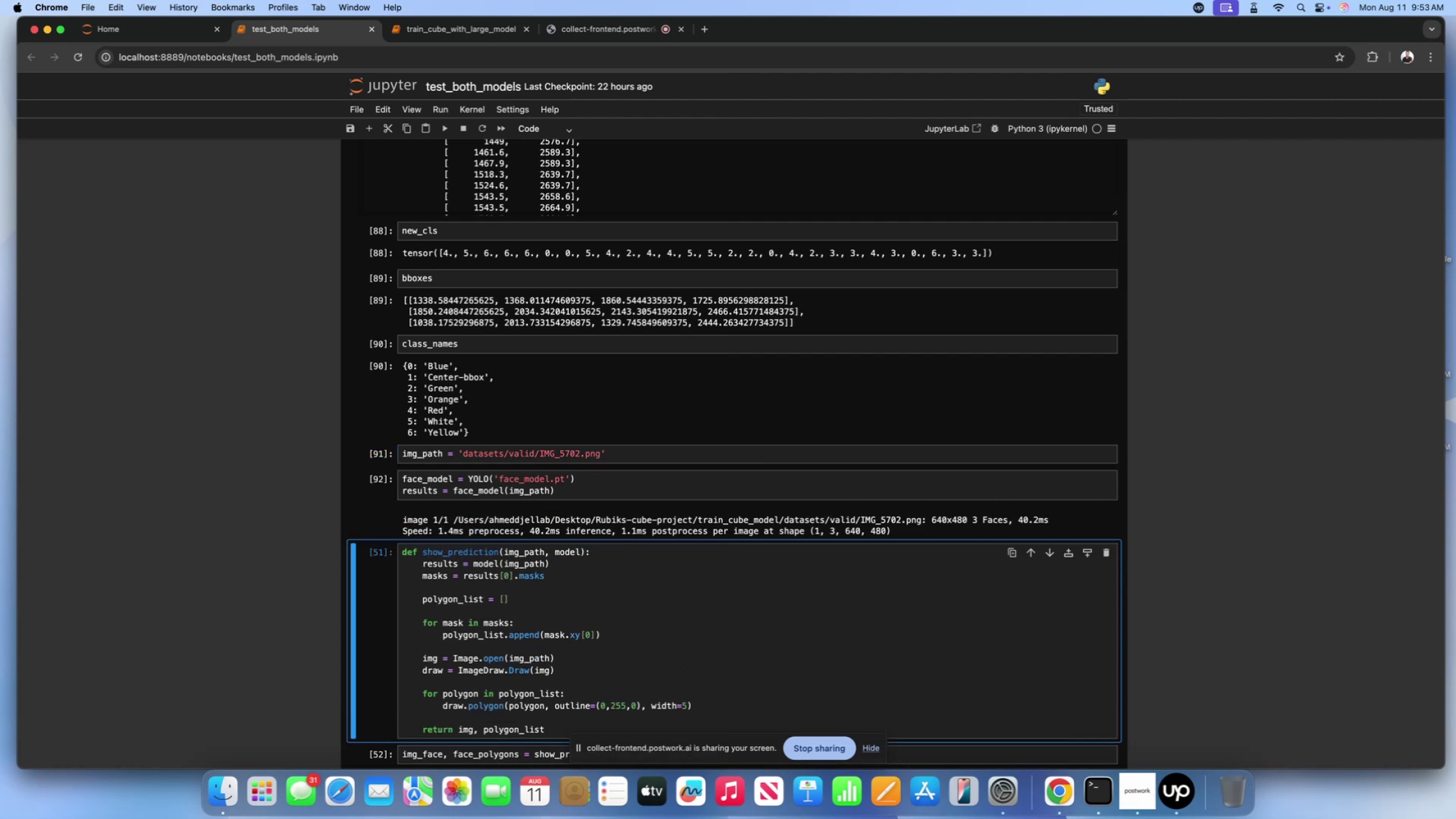 
scroll: coordinate [597, 453], scroll_direction: down, amount: 21.0
 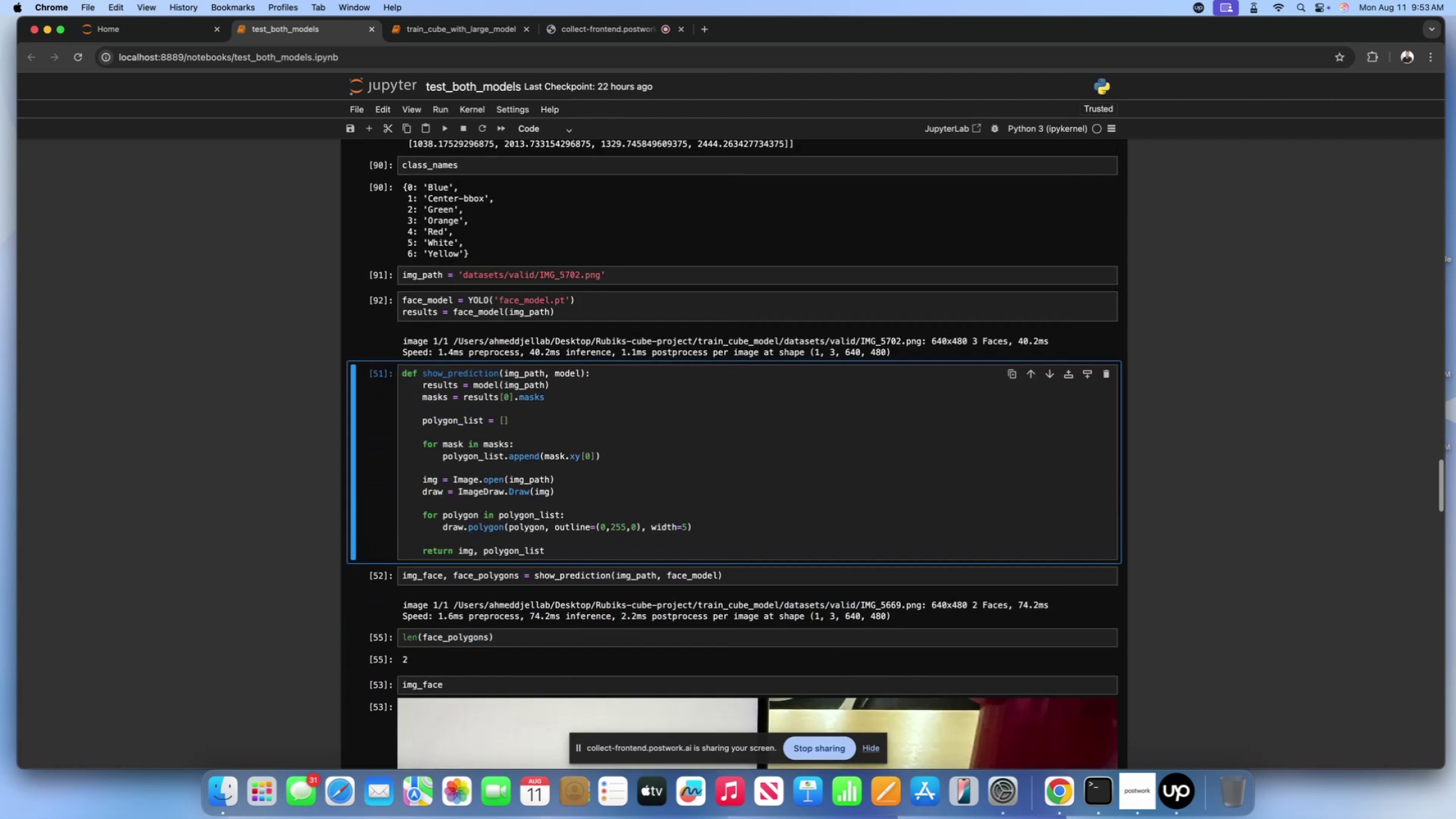 
key(Shift+Enter)
 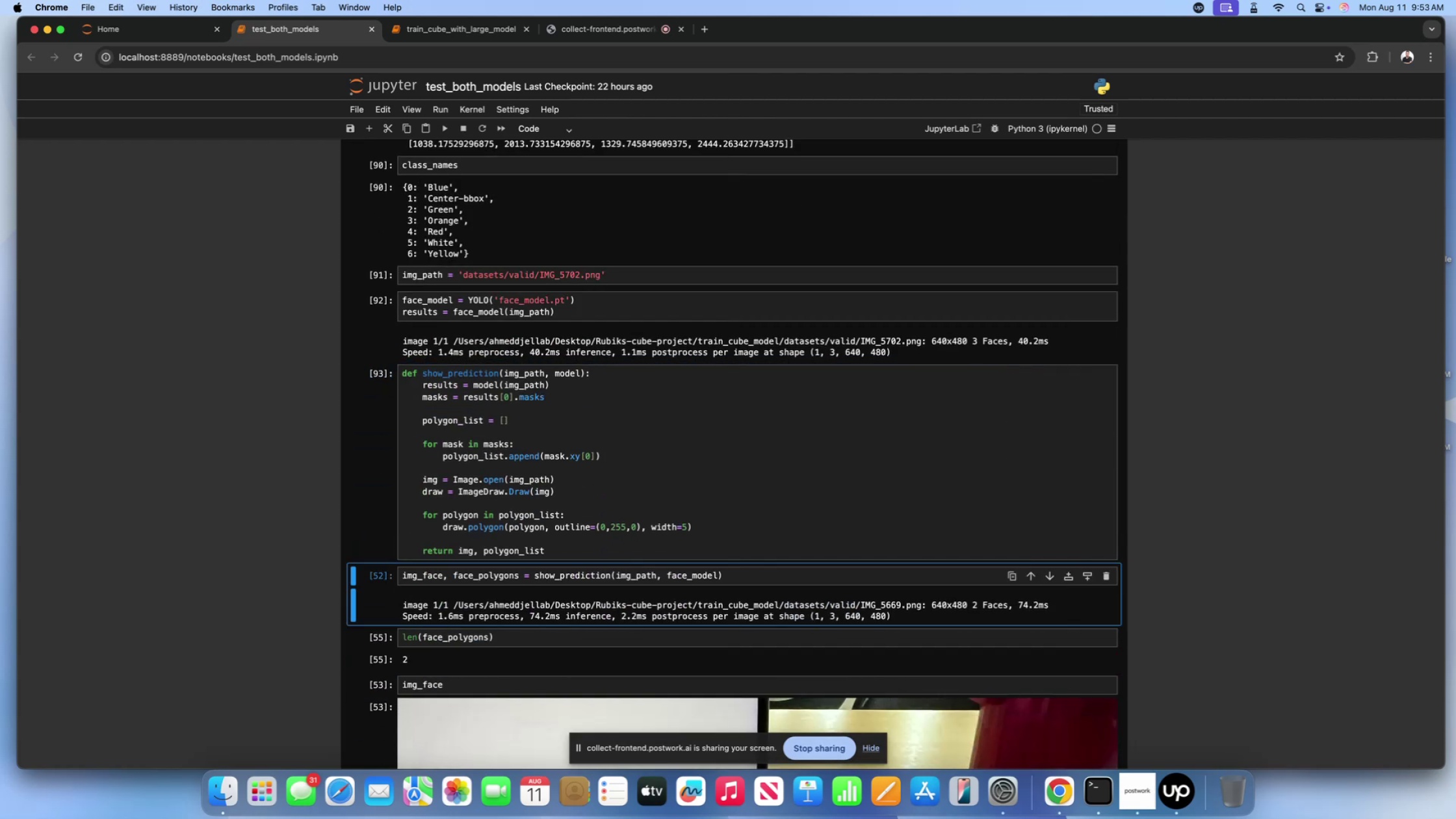 
key(Shift+ShiftLeft)
 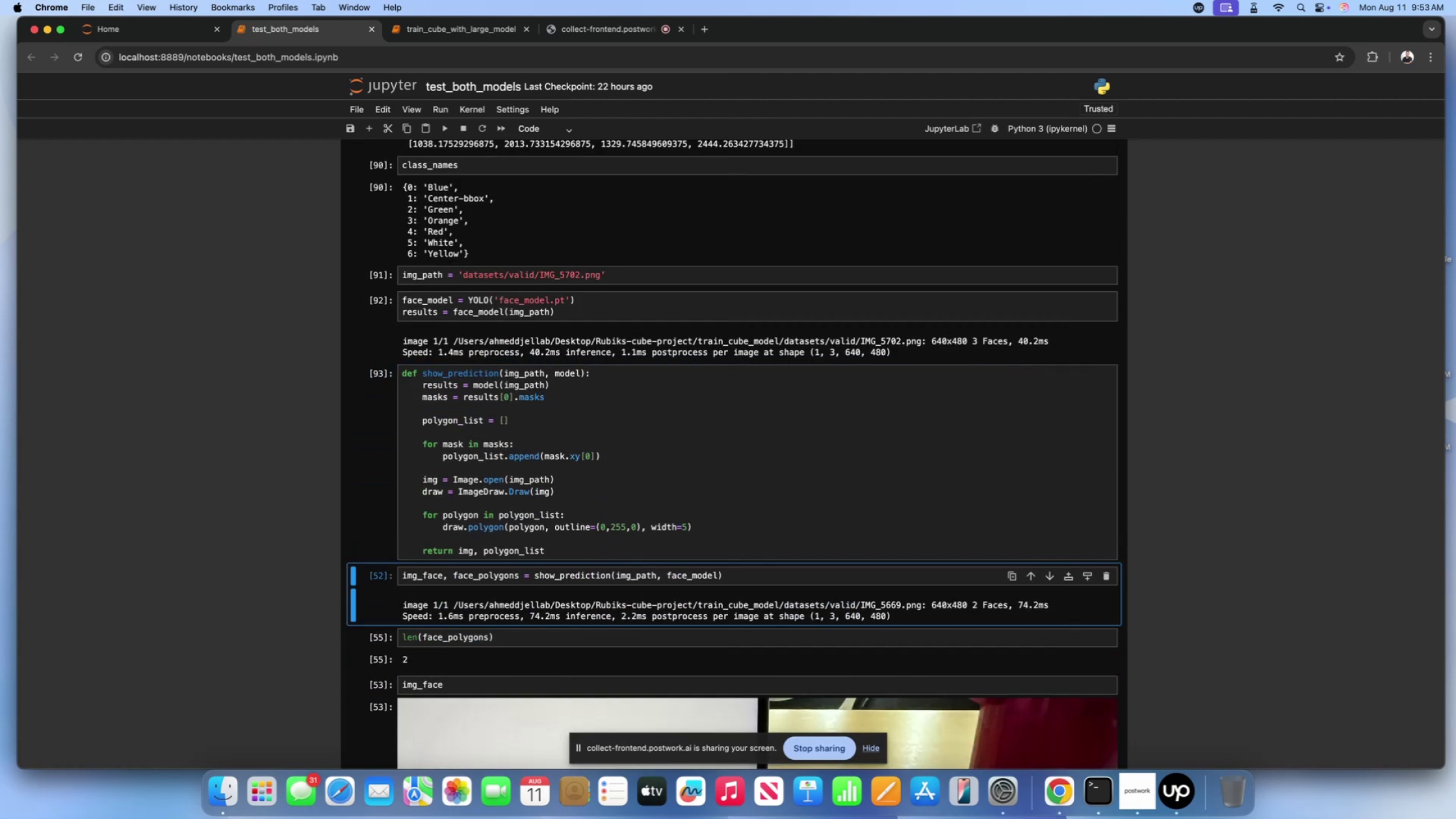 
key(Shift+Enter)
 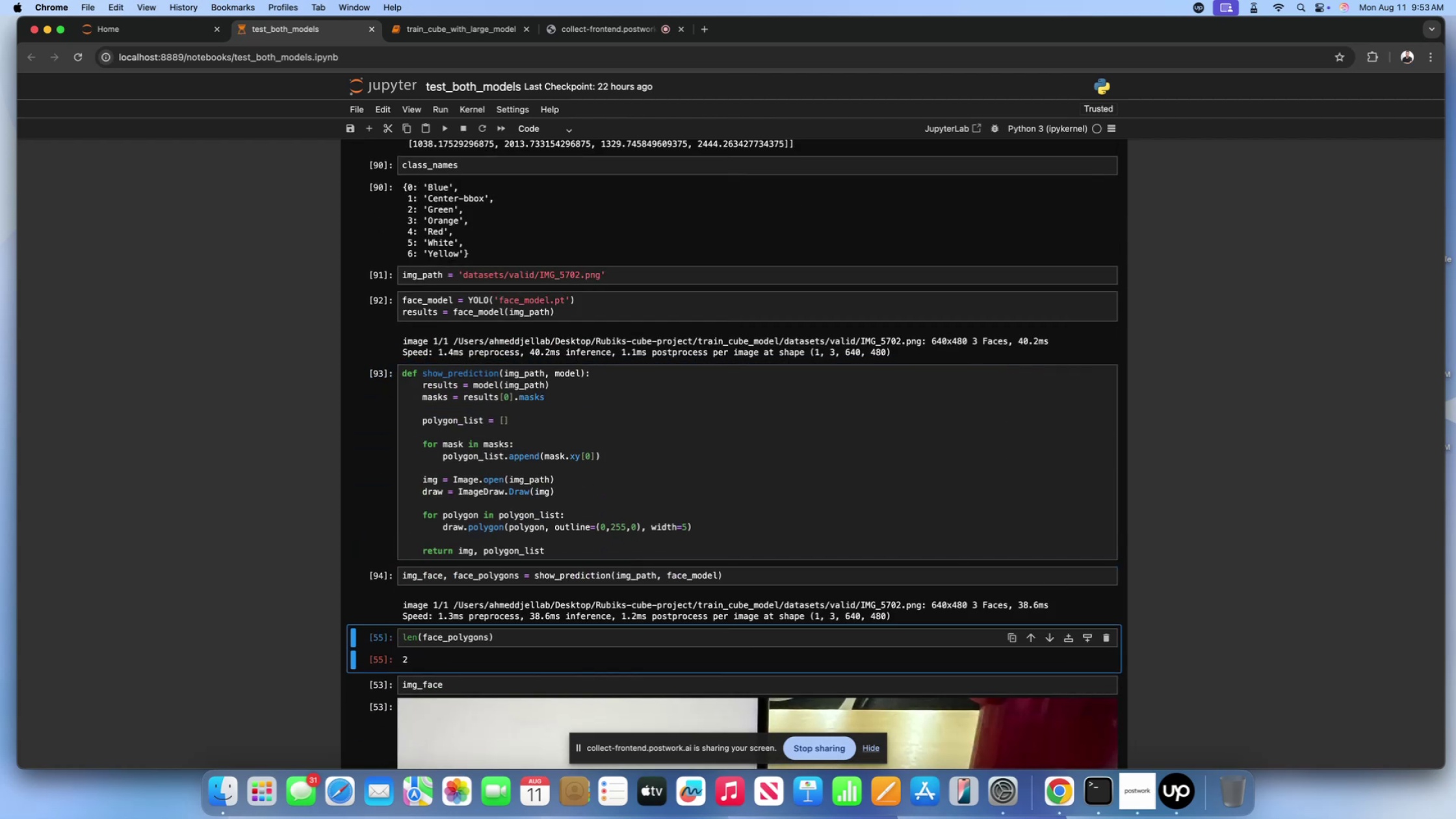 
scroll: coordinate [597, 453], scroll_direction: down, amount: 31.0
 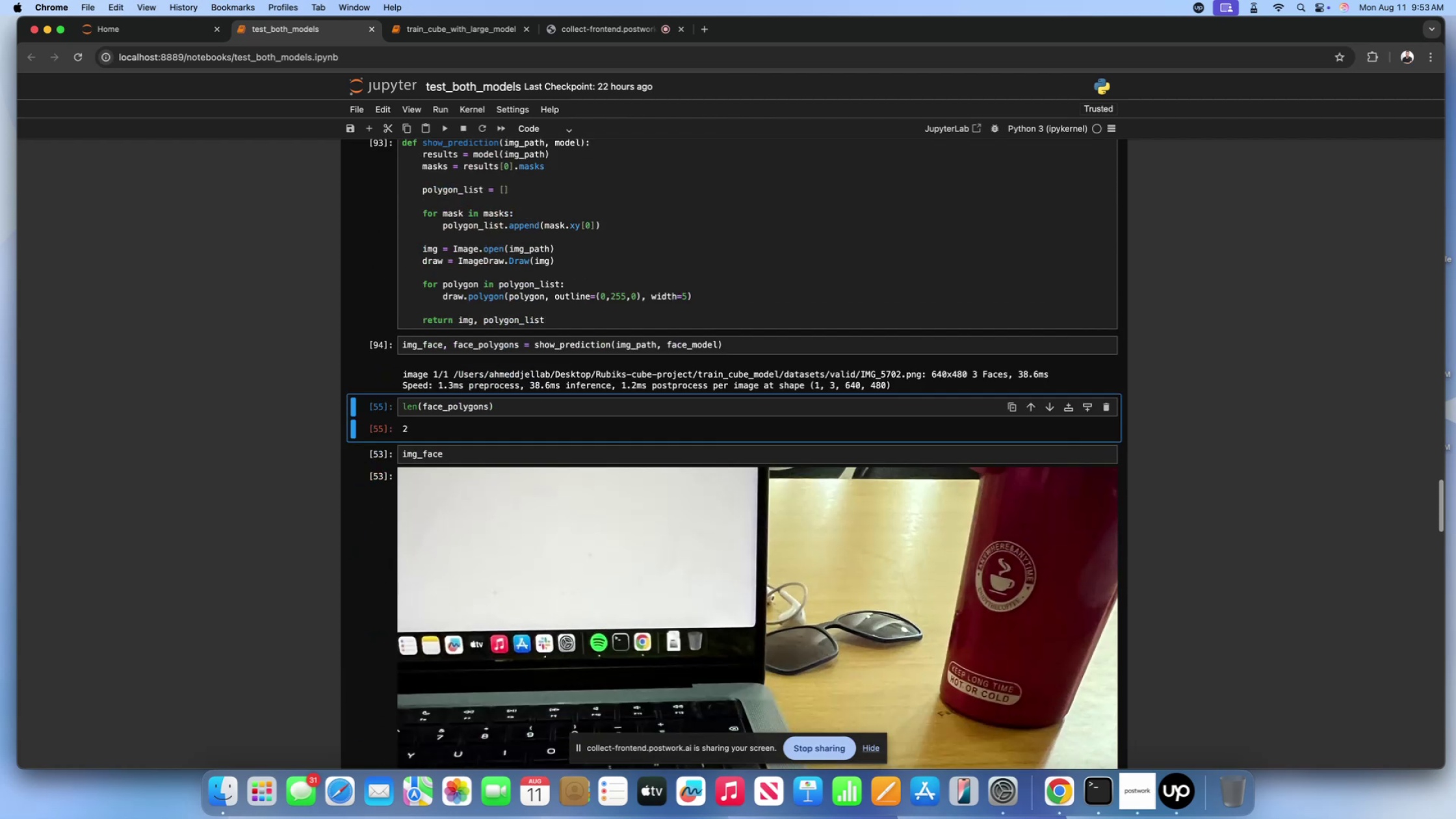 
key(Shift+Enter)
 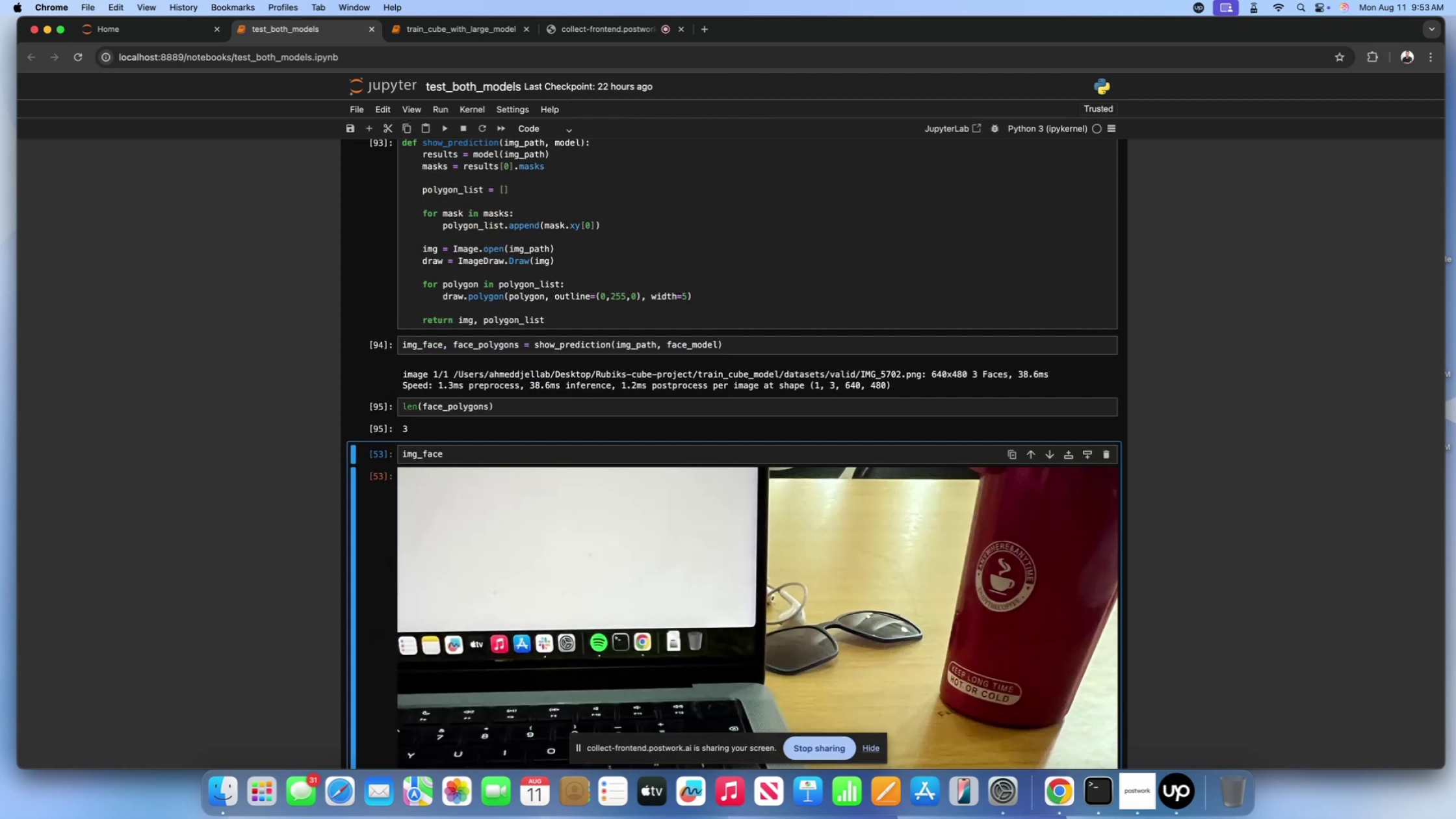 
key(Shift+ShiftLeft)
 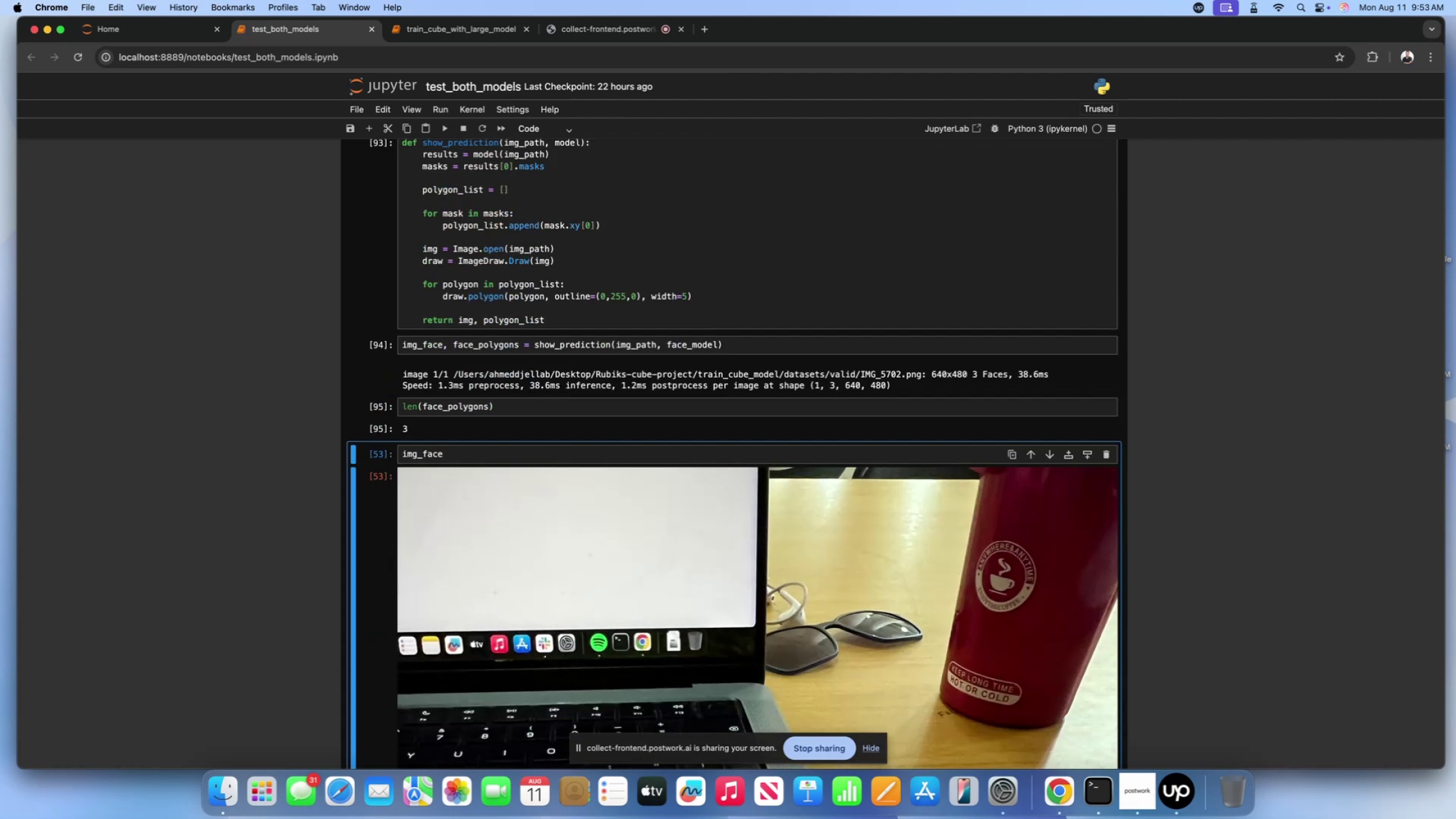 
key(Shift+Enter)
 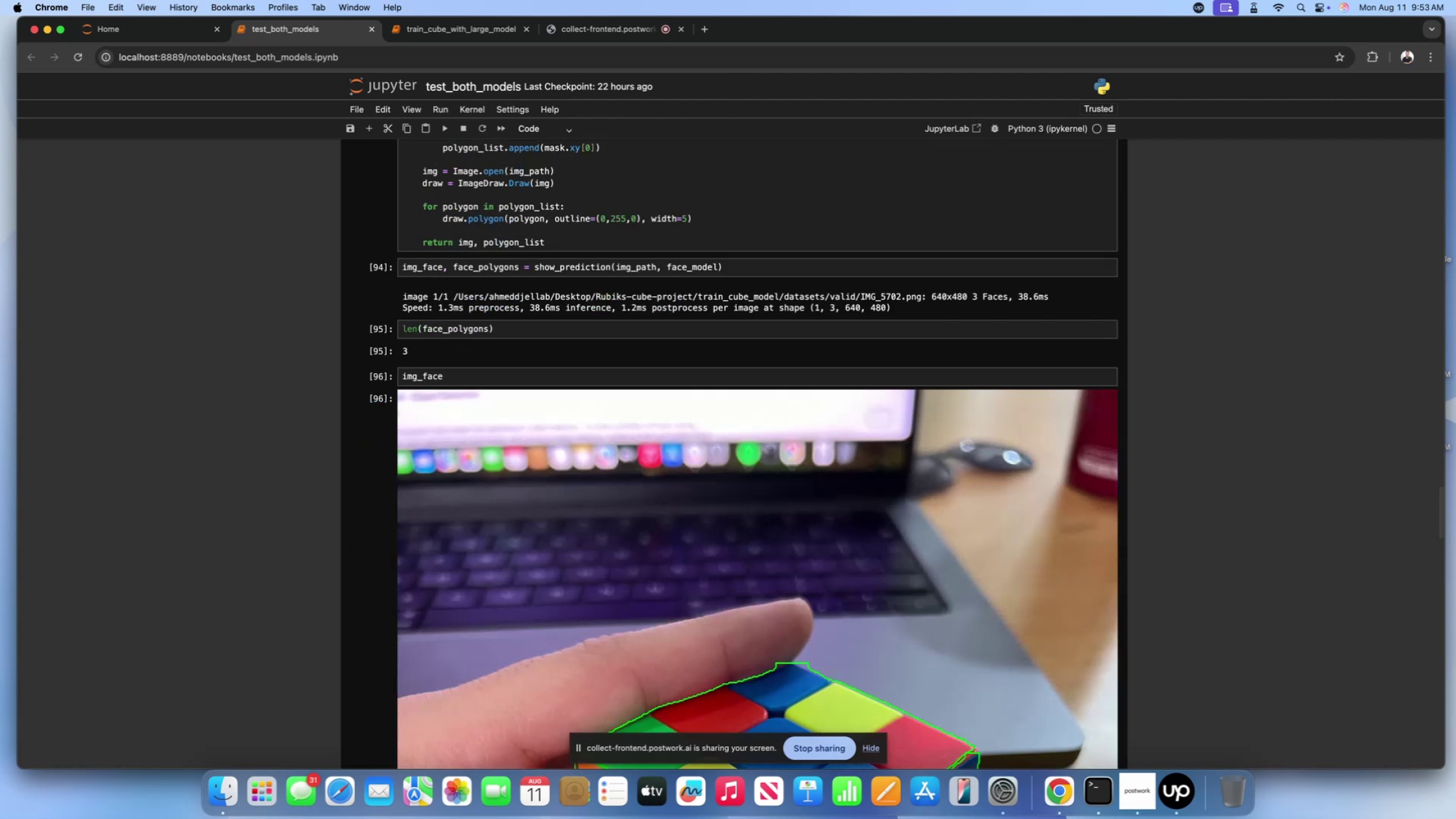 
scroll: coordinate [619, 521], scroll_direction: down, amount: 139.0
 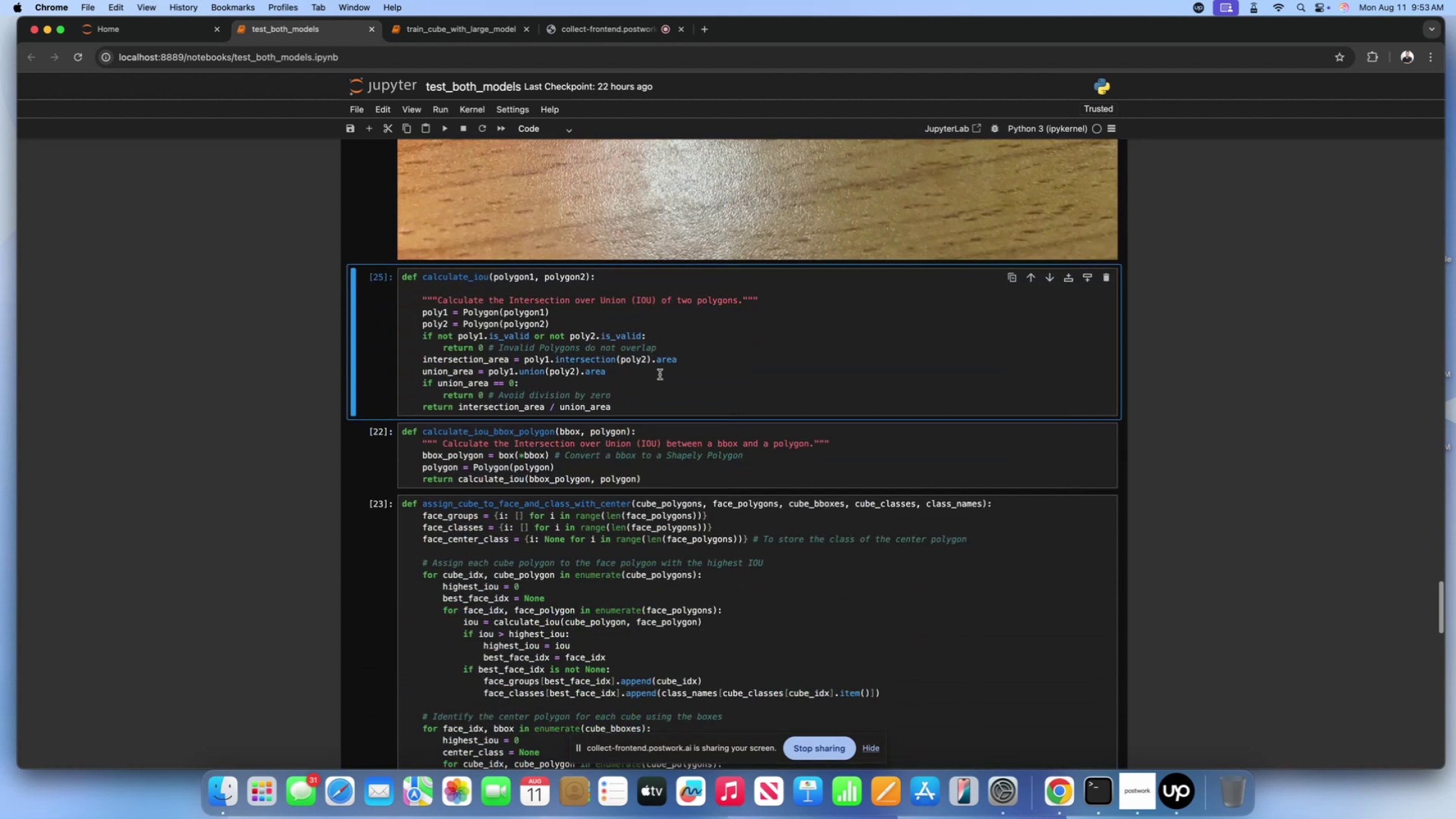 
left_click([660, 374])
 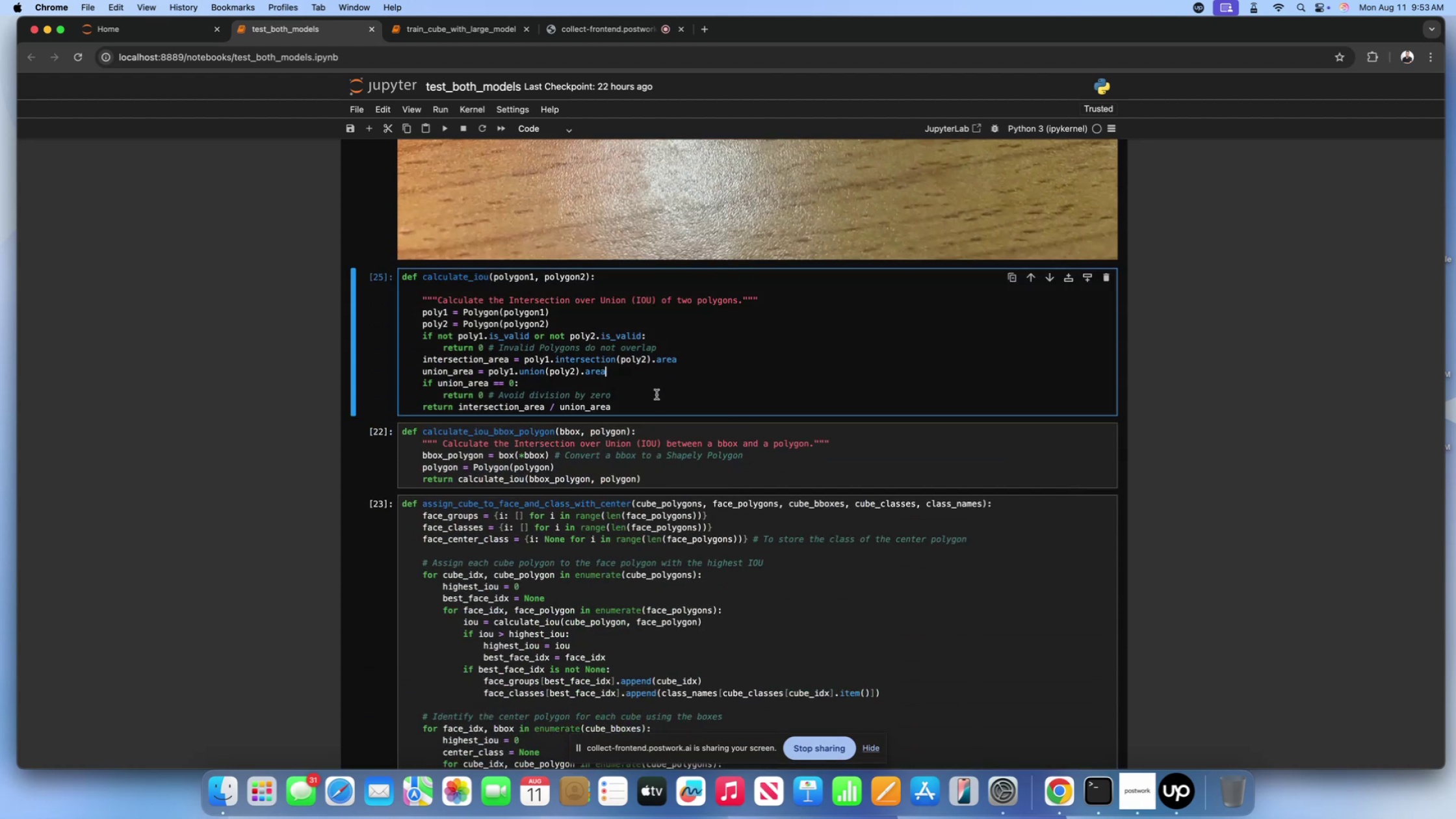 
left_click([656, 395])
 